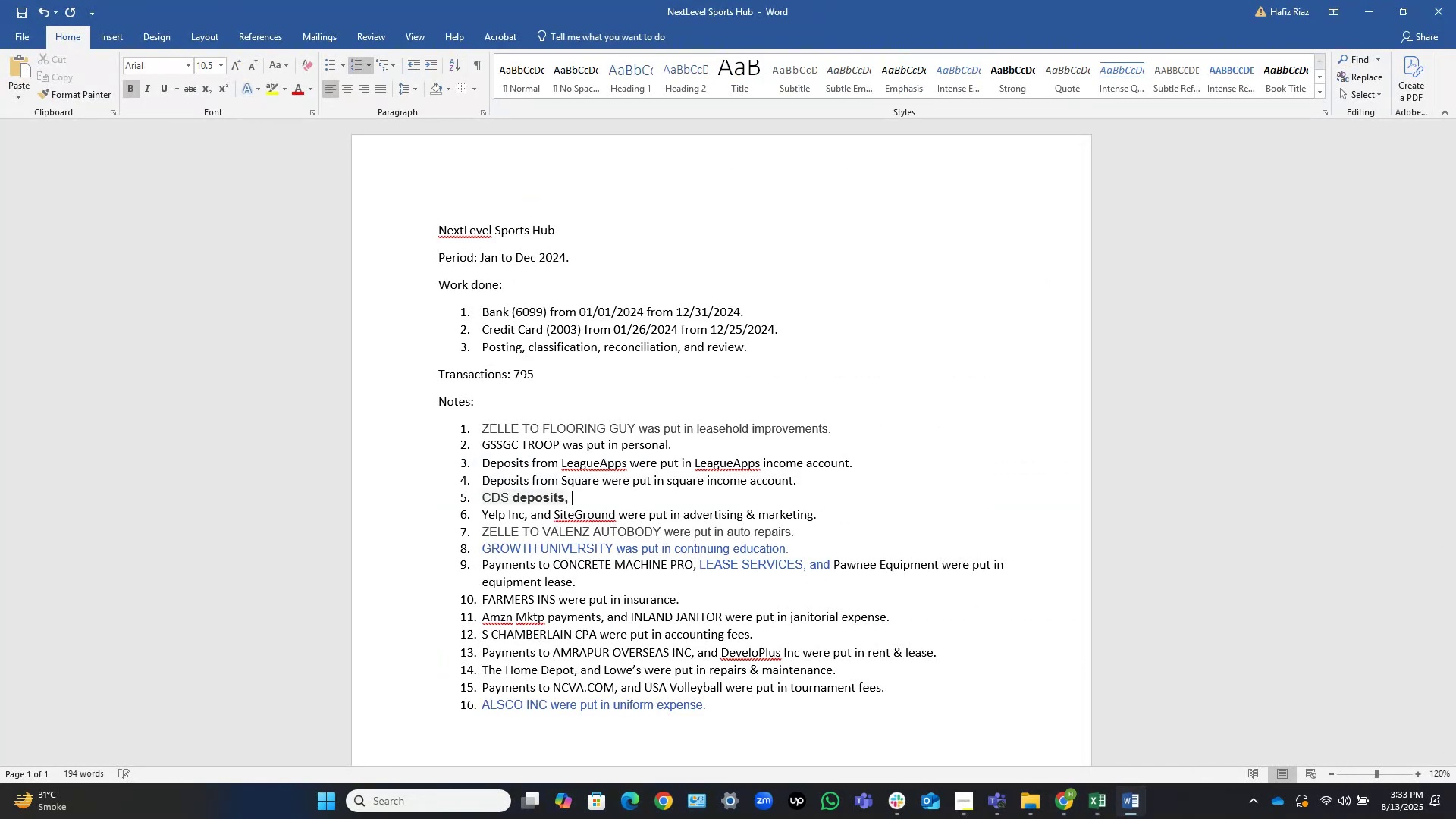 
key(Control+V)
 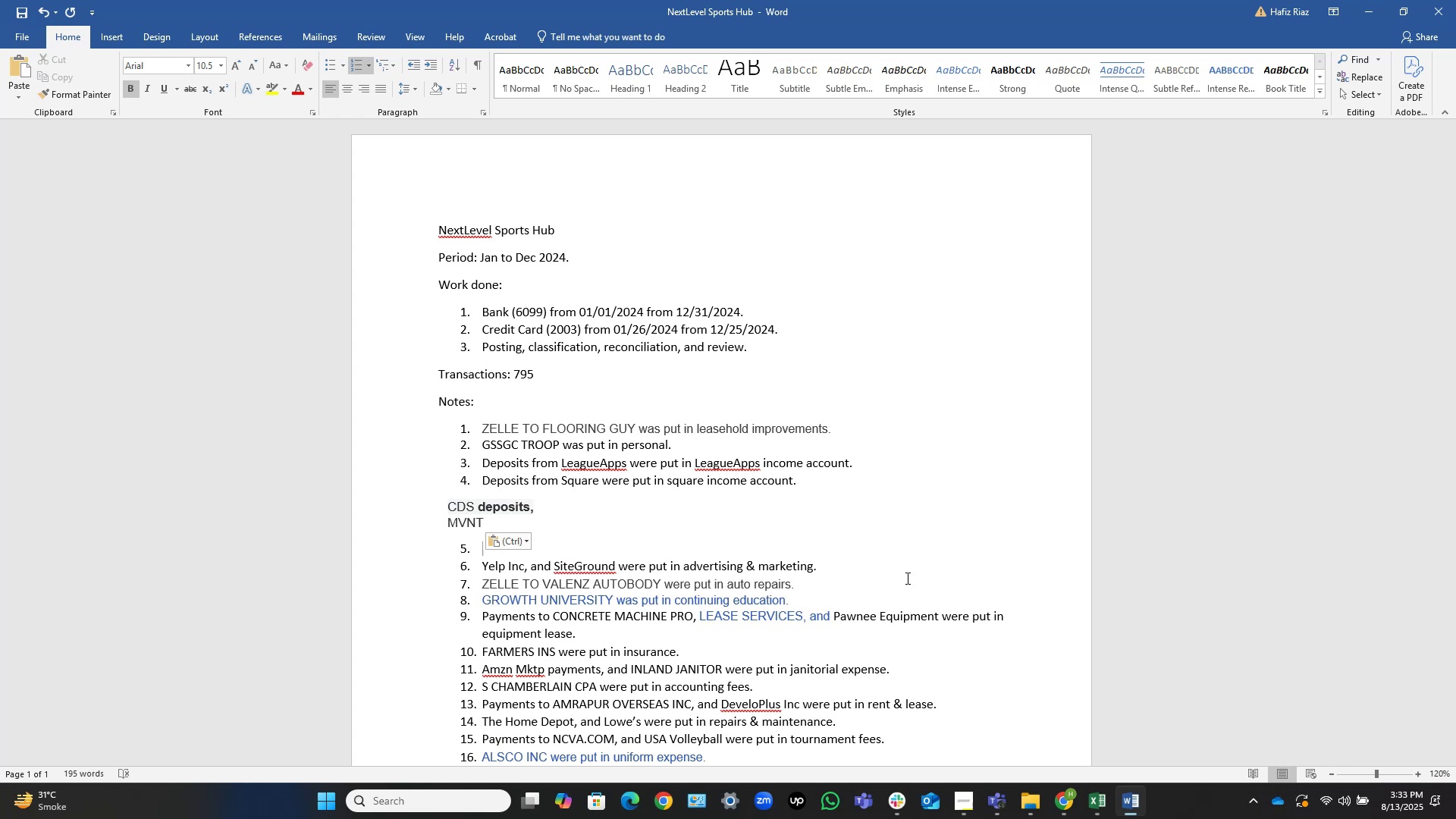 
key(Backspace)
 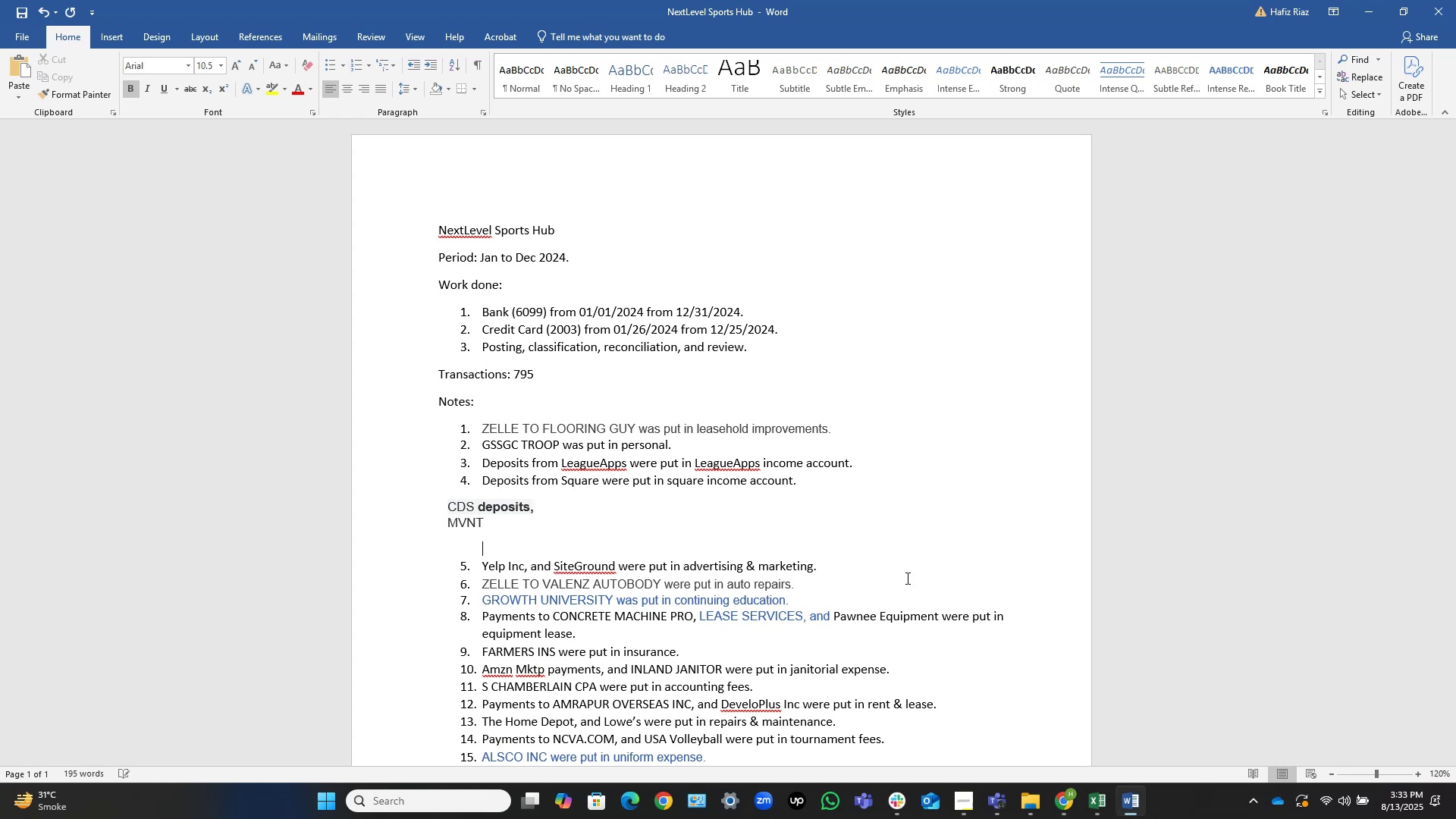 
key(Backspace)
 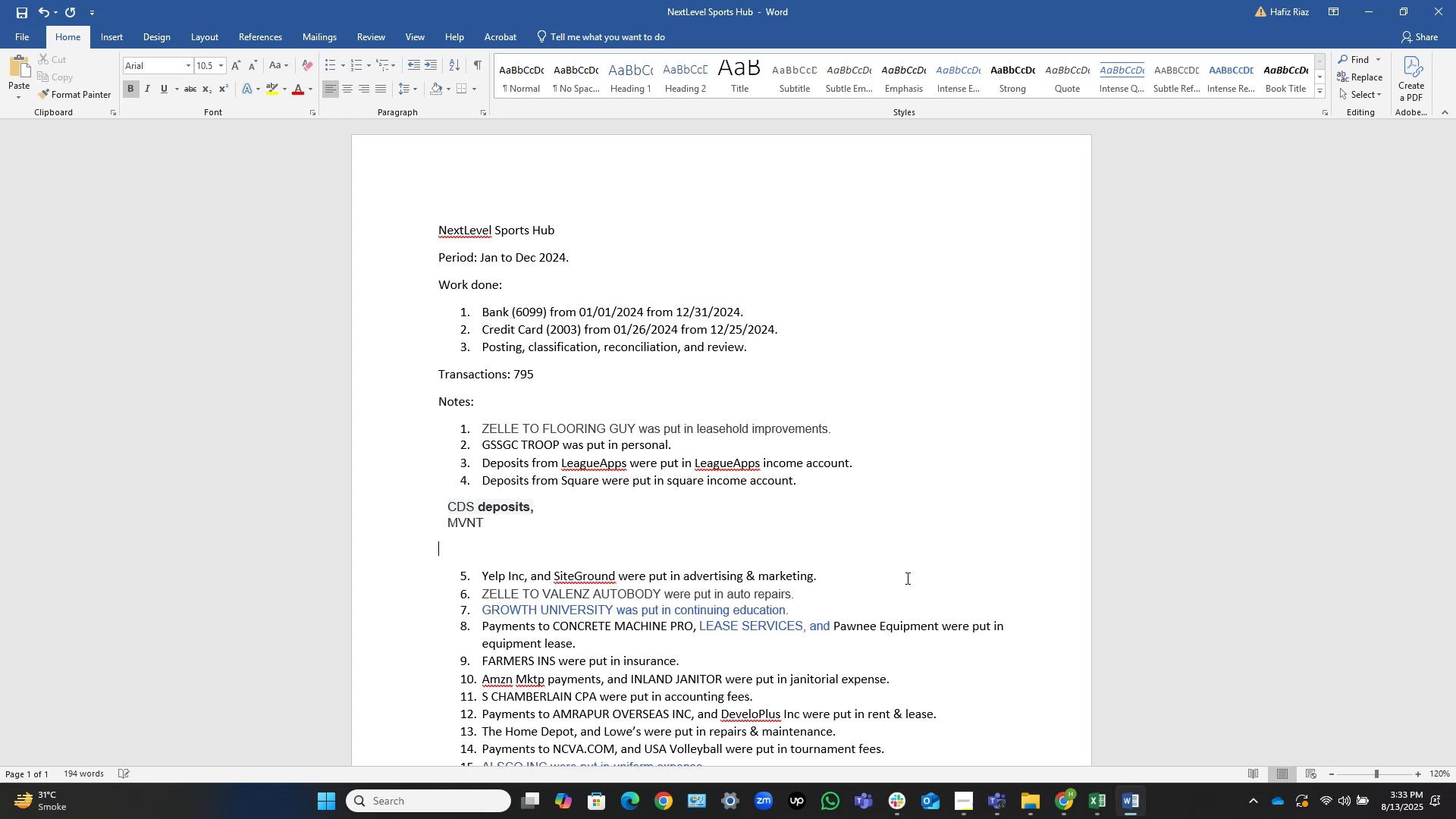 
key(Backspace)
 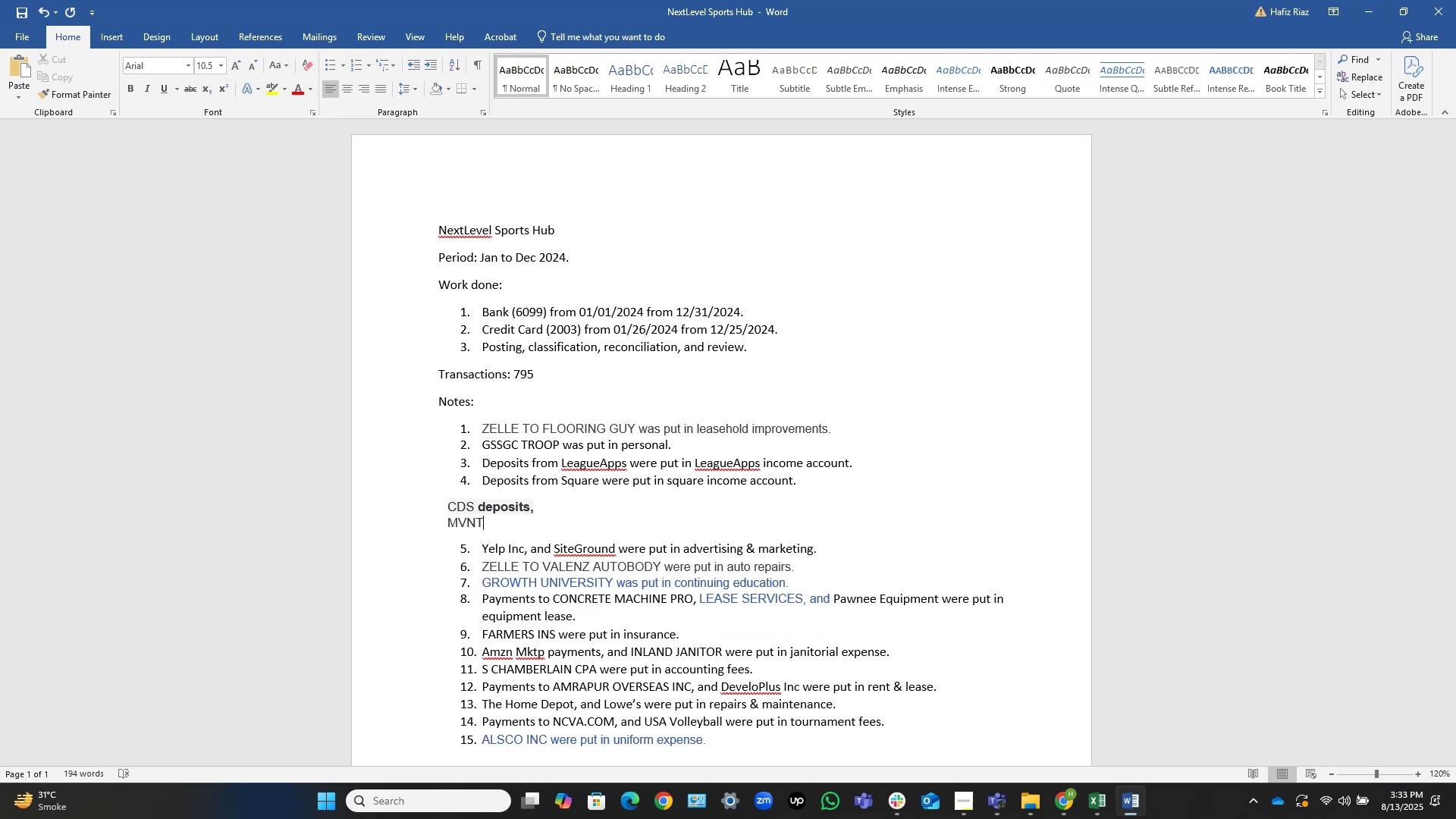 
key(Home)
 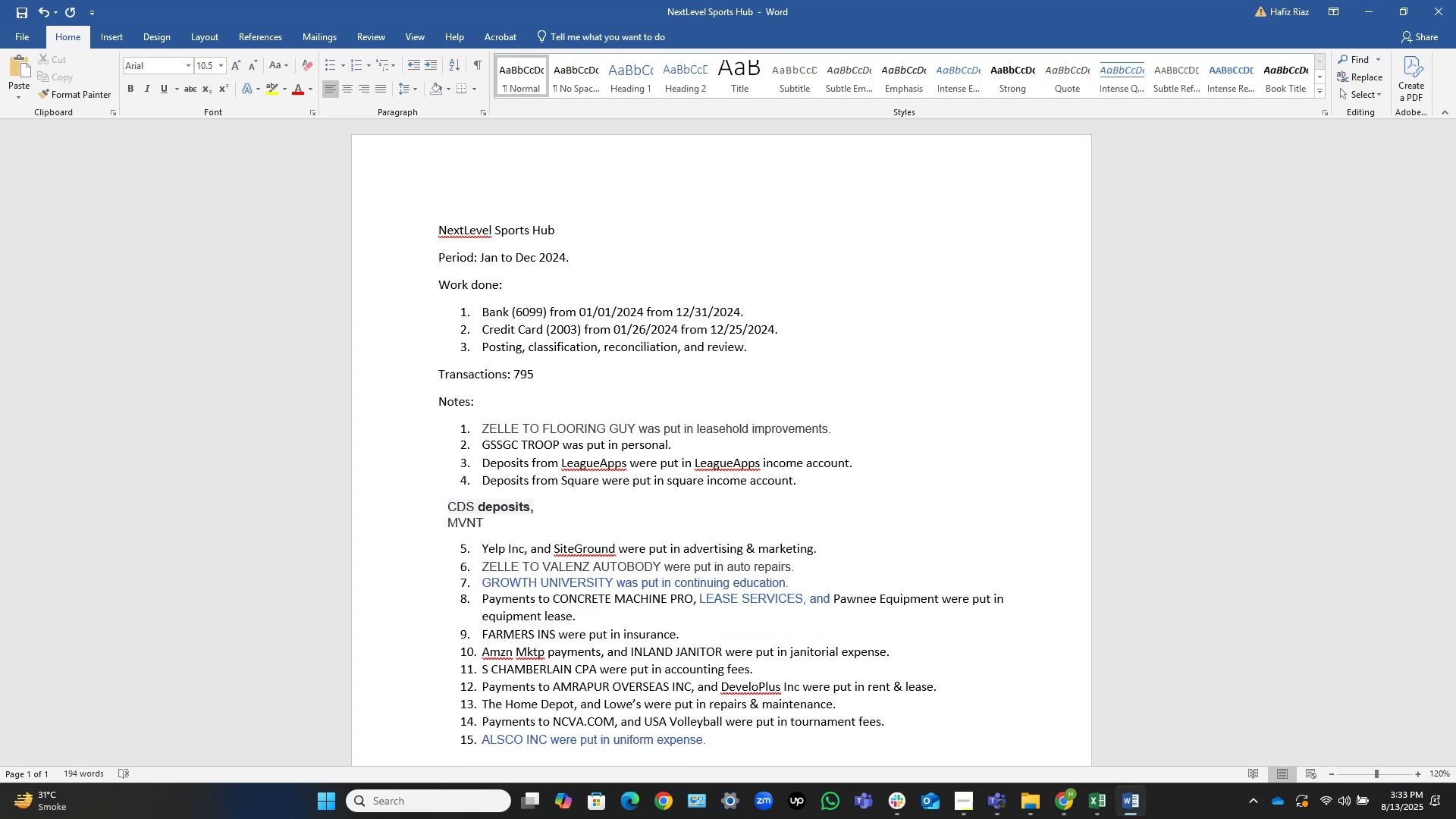 
key(Backspace)
 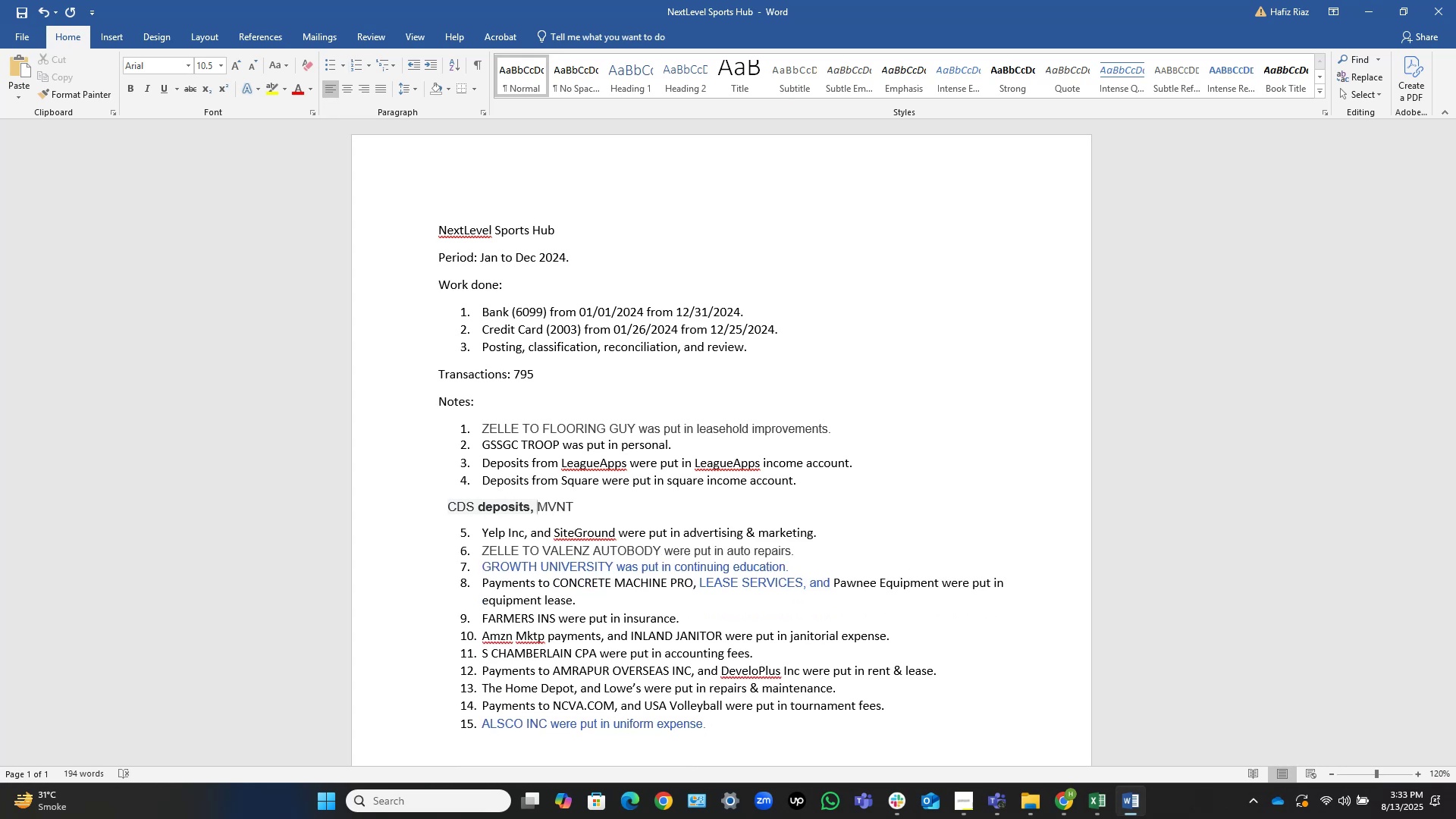 
key(ArrowLeft)
 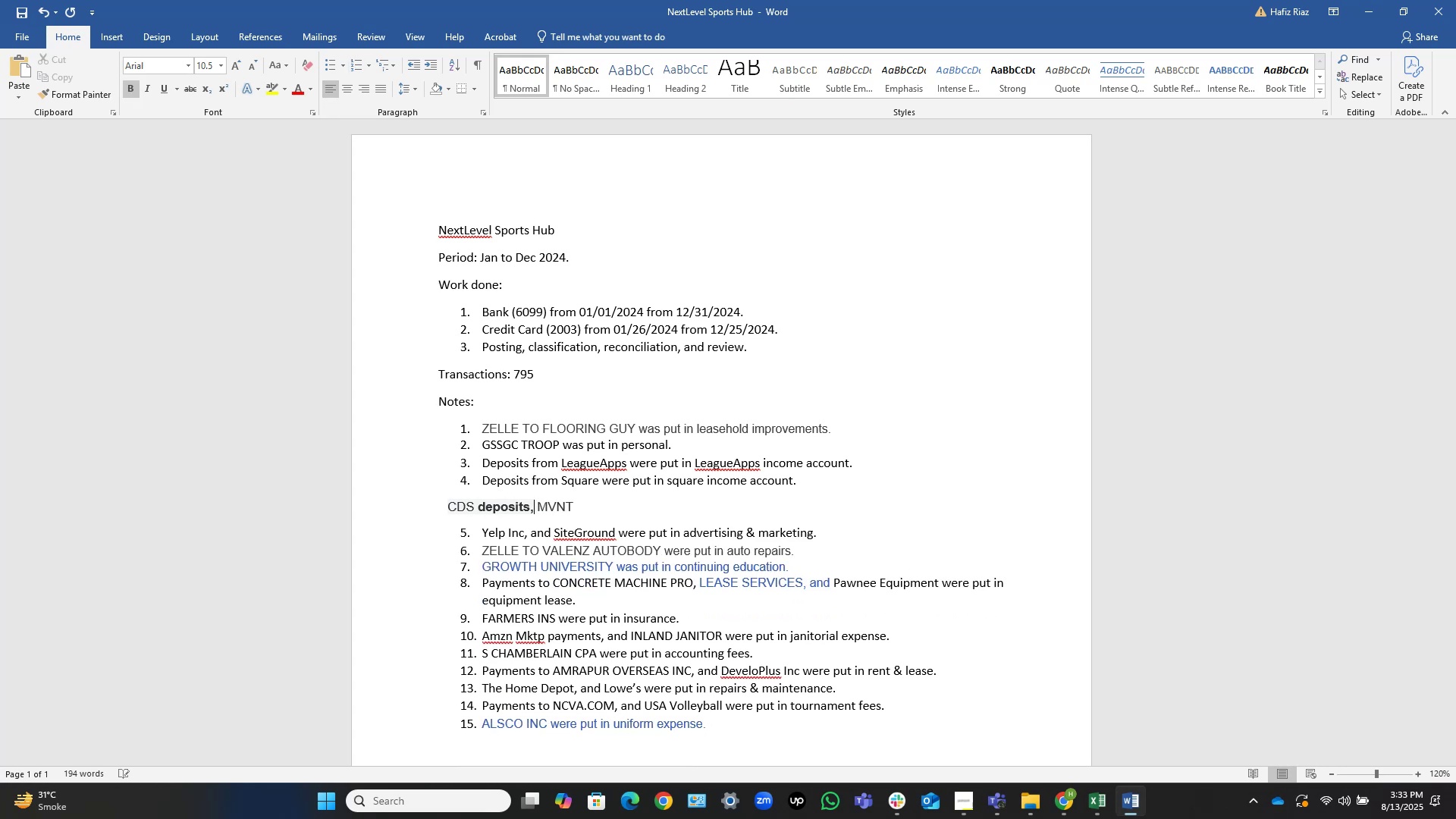 
key(ArrowLeft)
 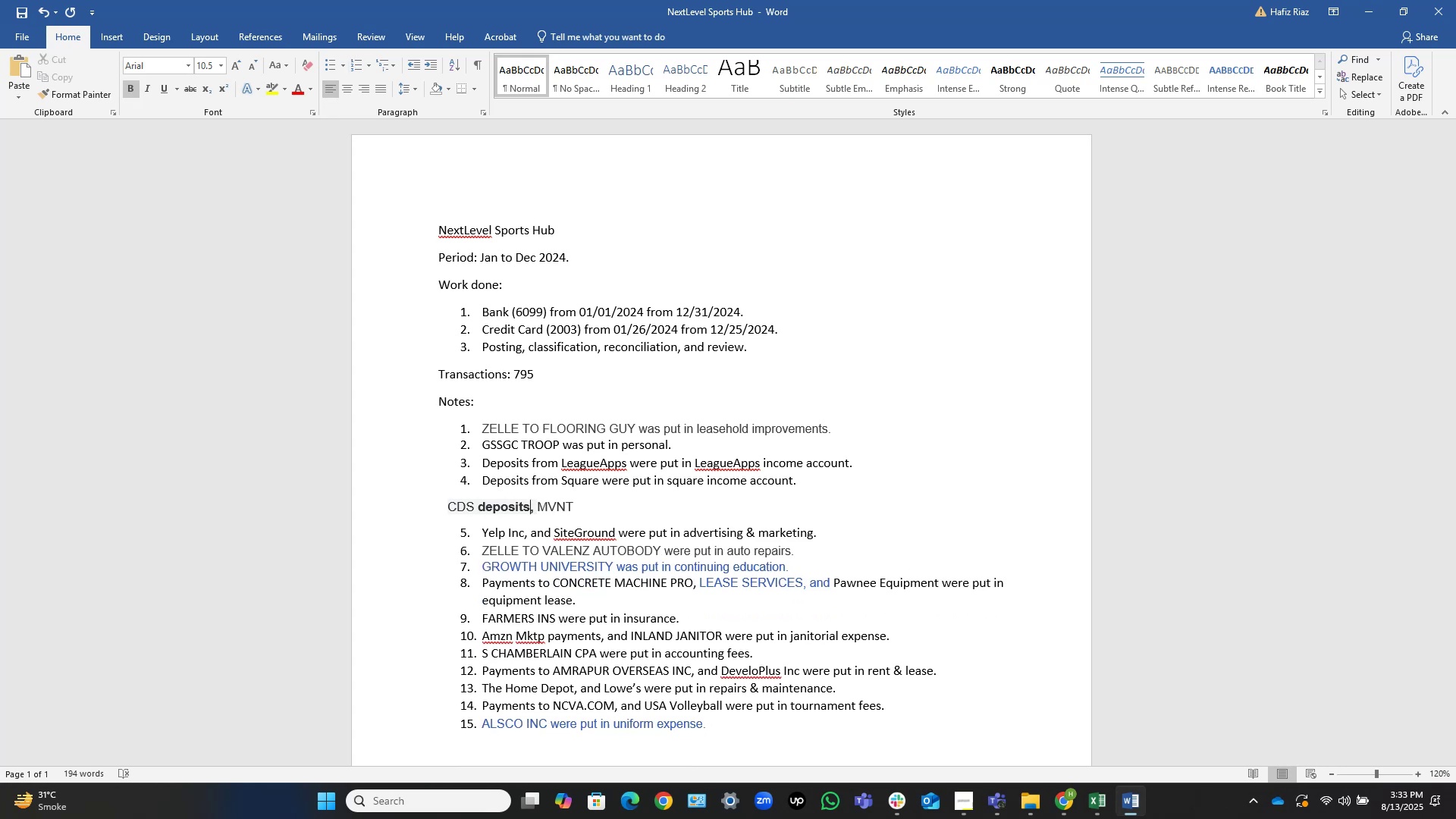 
key(ArrowRight)
 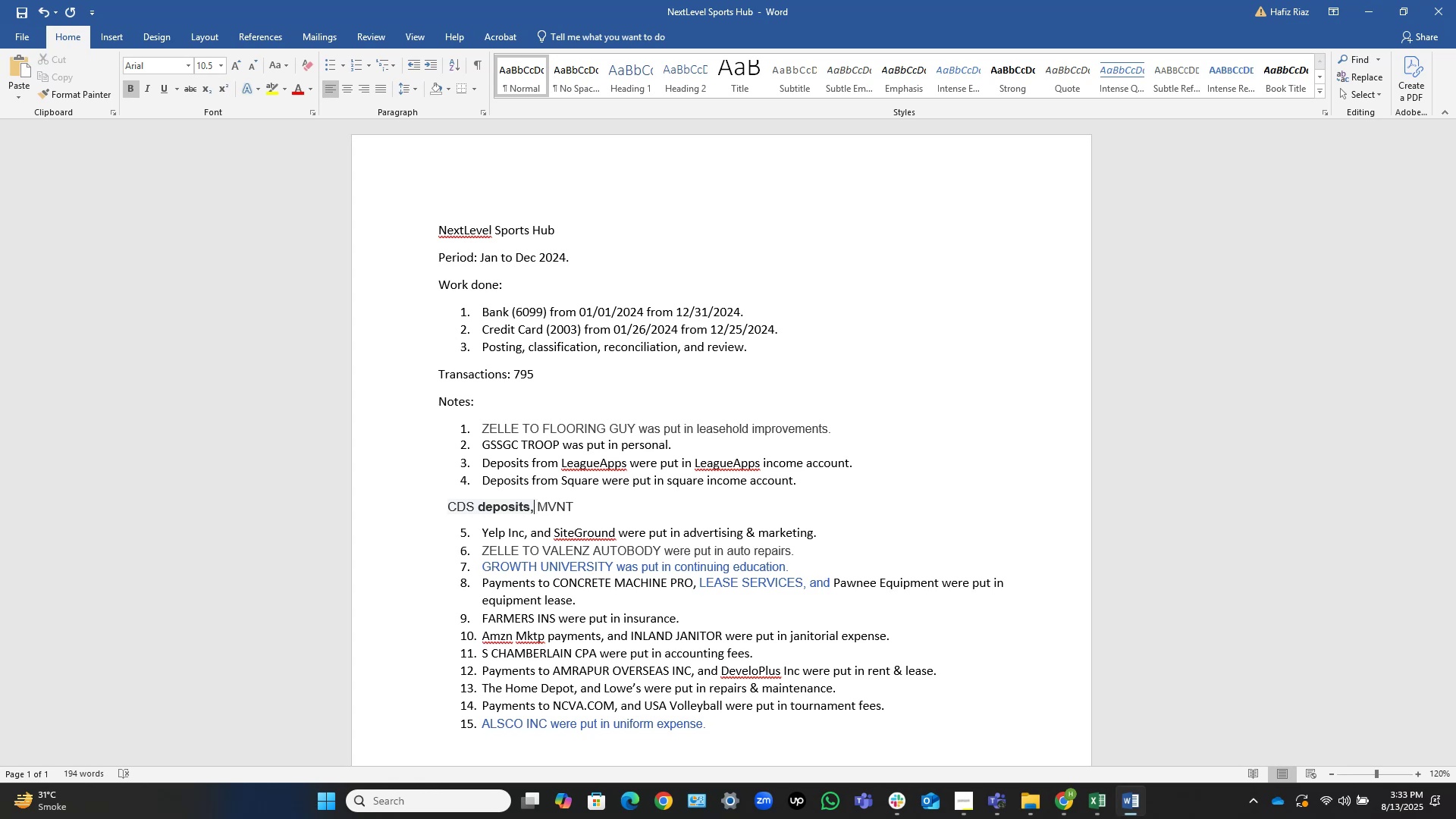 
key(ArrowRight)
 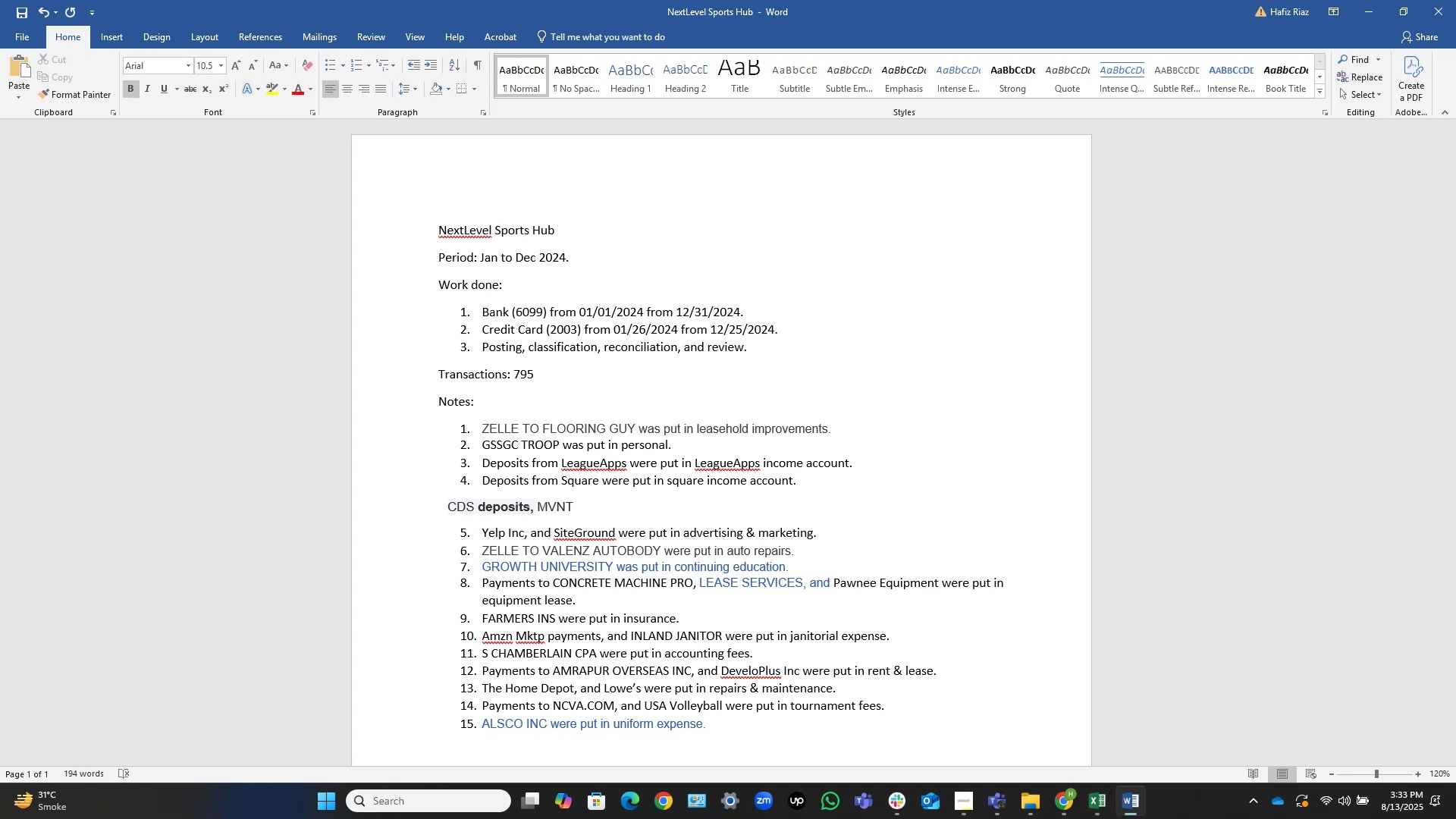 
key(Home)
 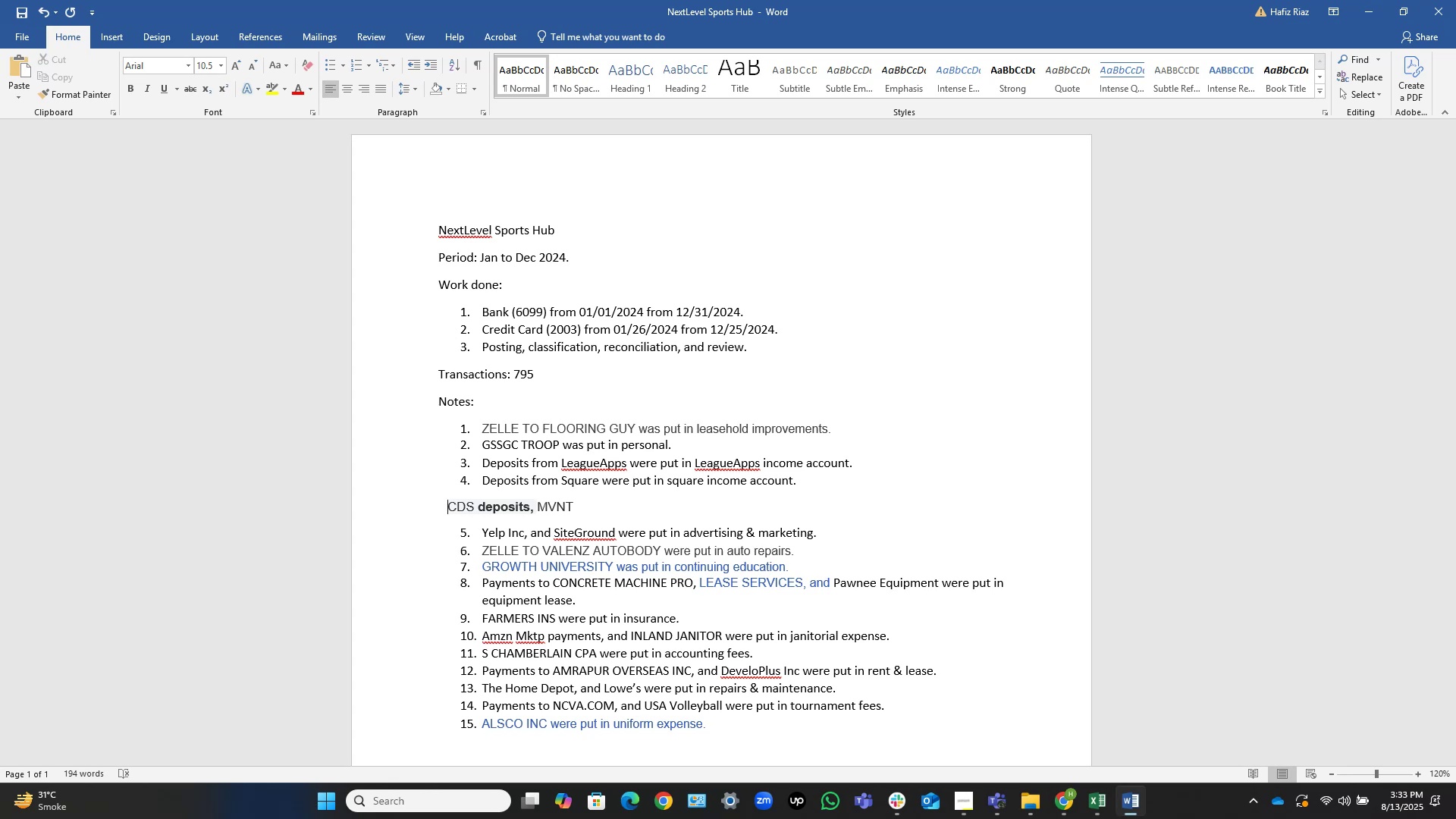 
key(Backspace)
 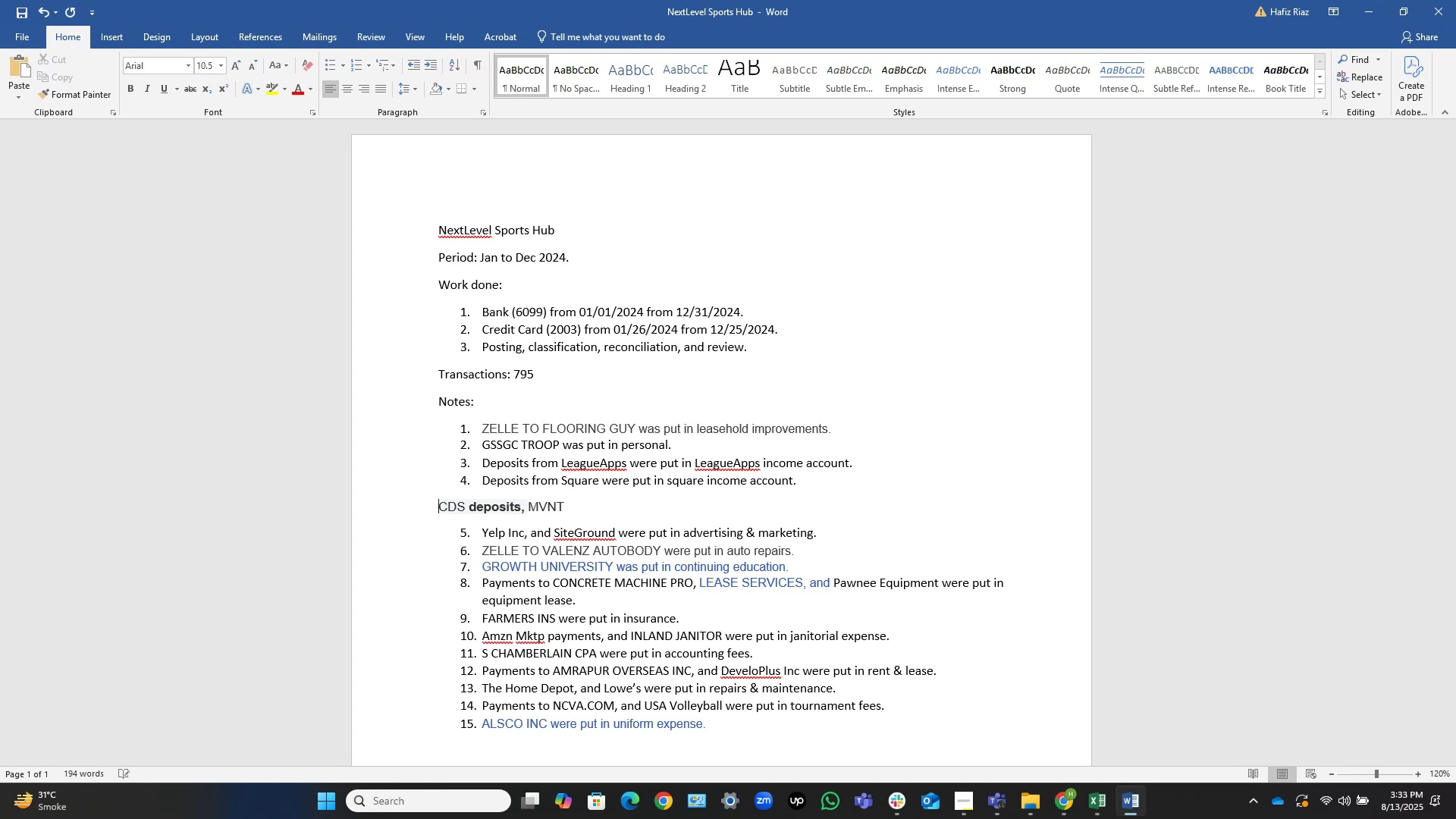 
key(Backspace)
 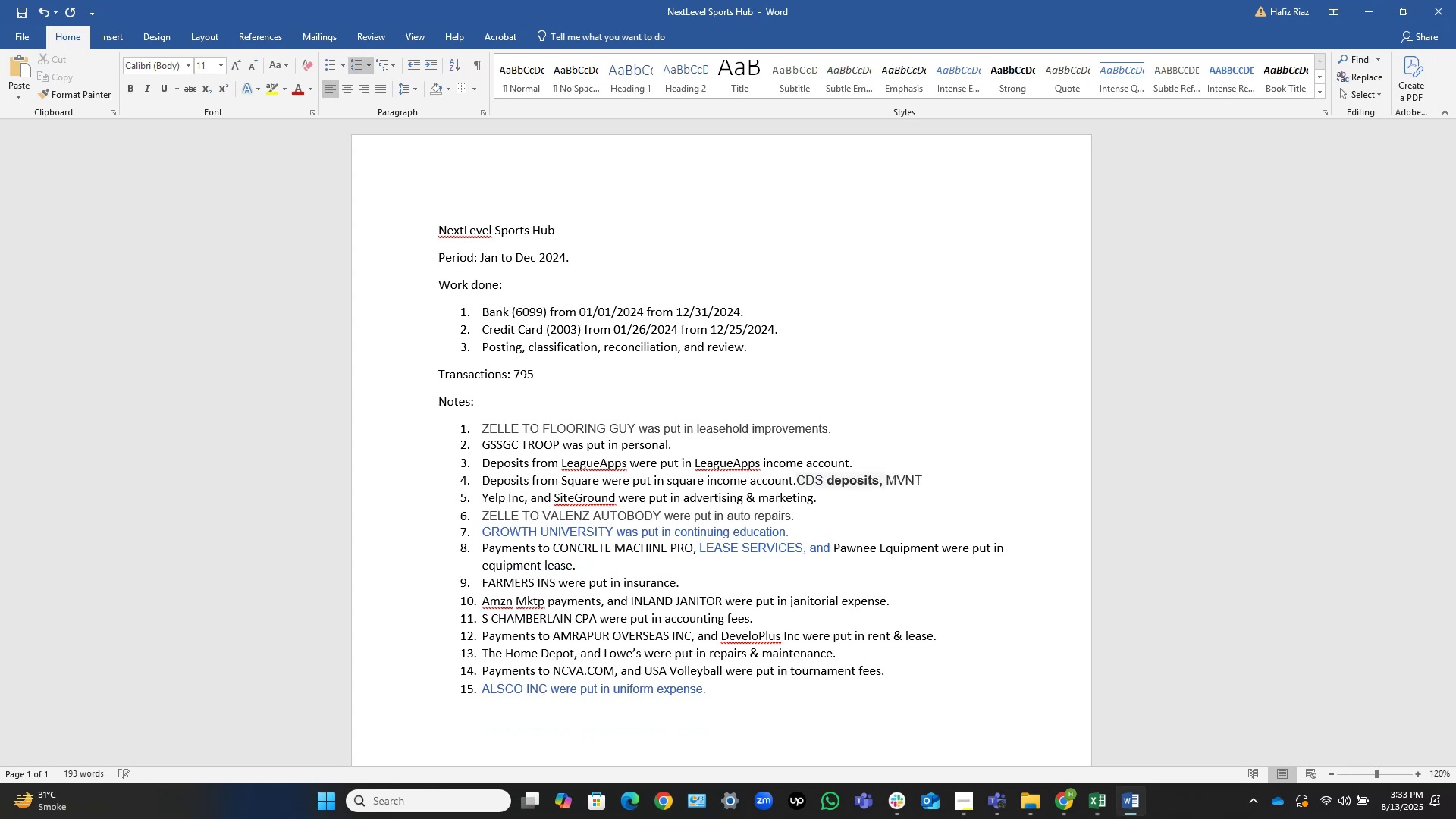 
key(NumpadEnter)
 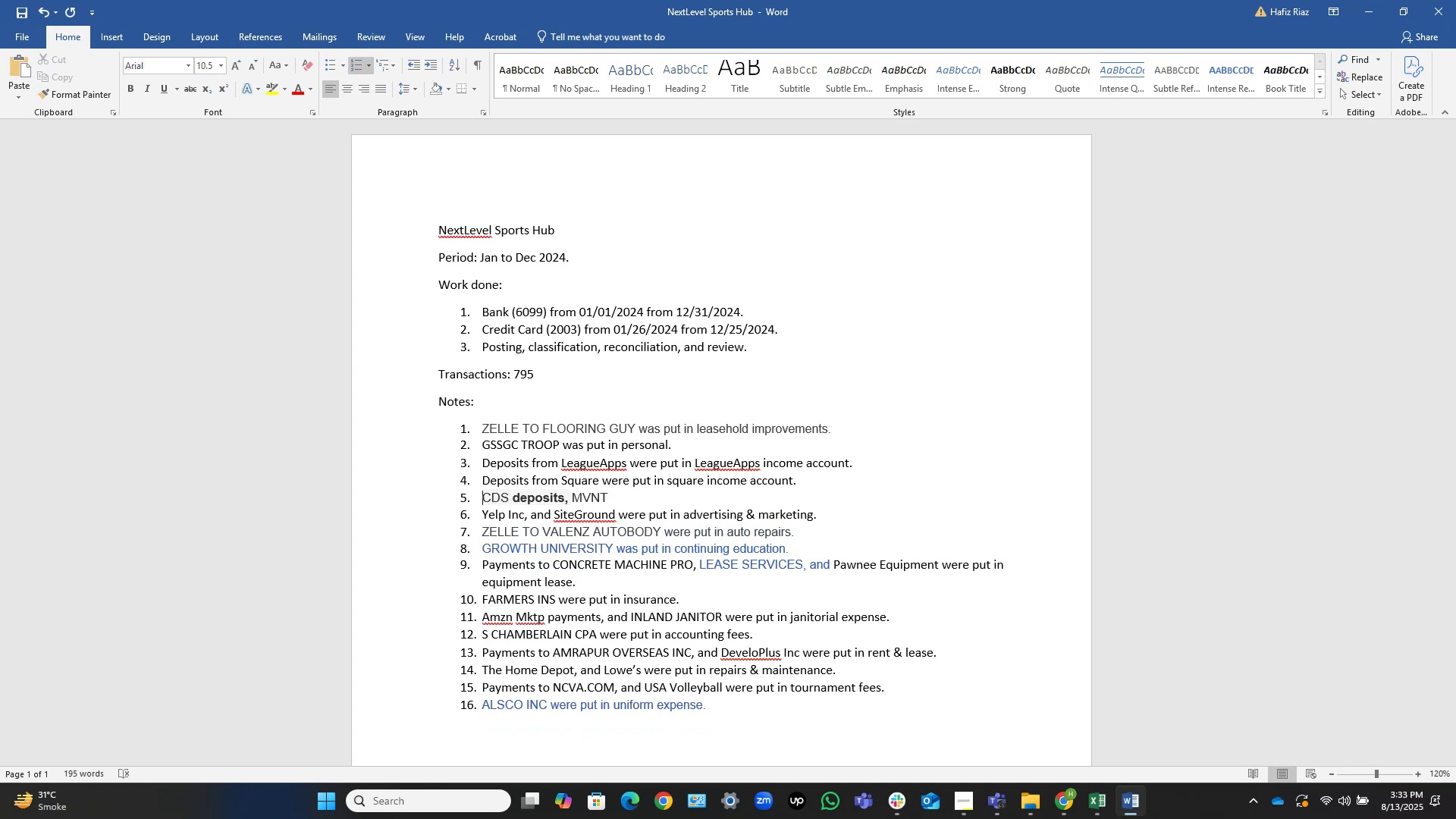 
key(End)
 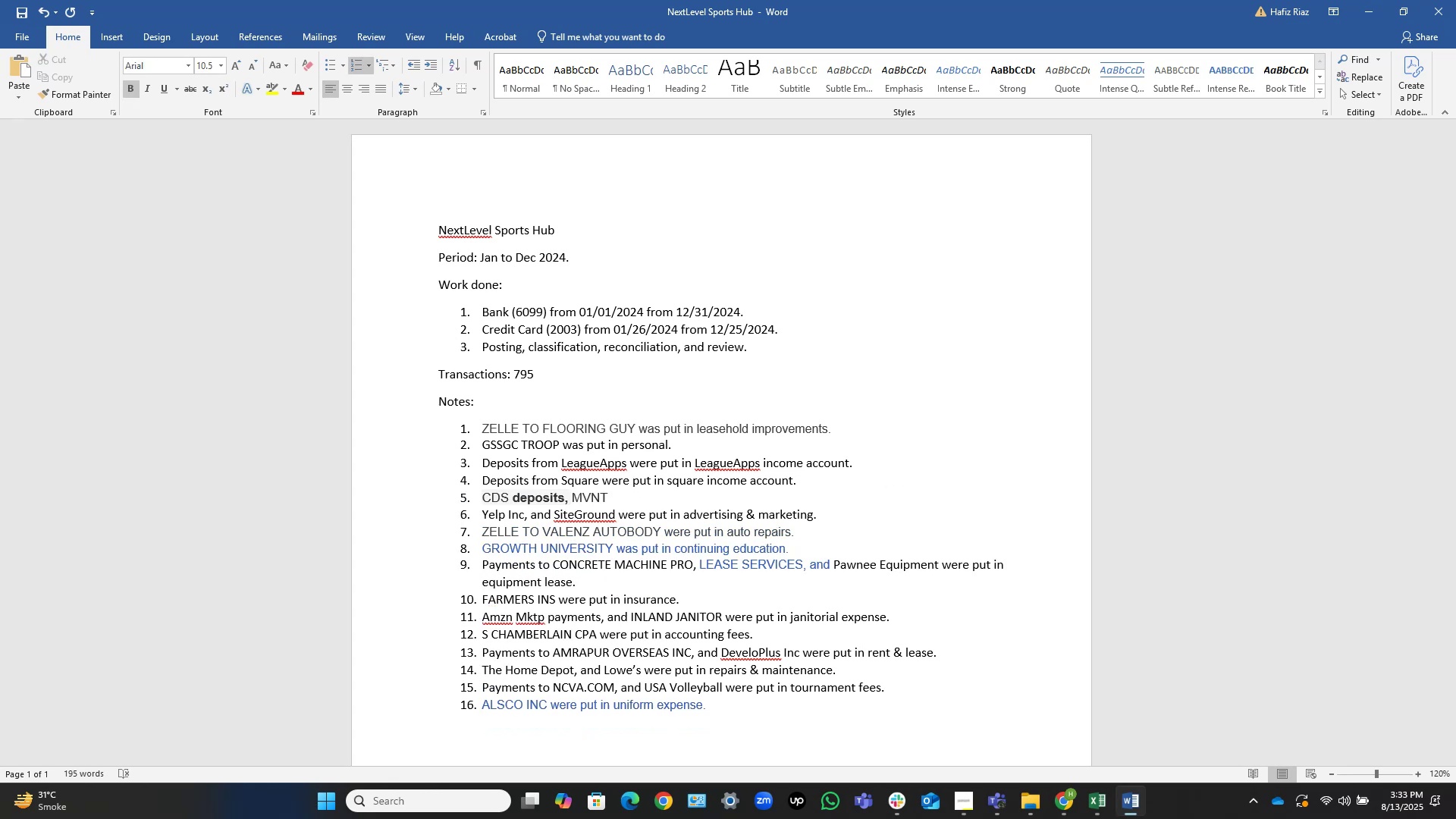 
key(ArrowDown)
 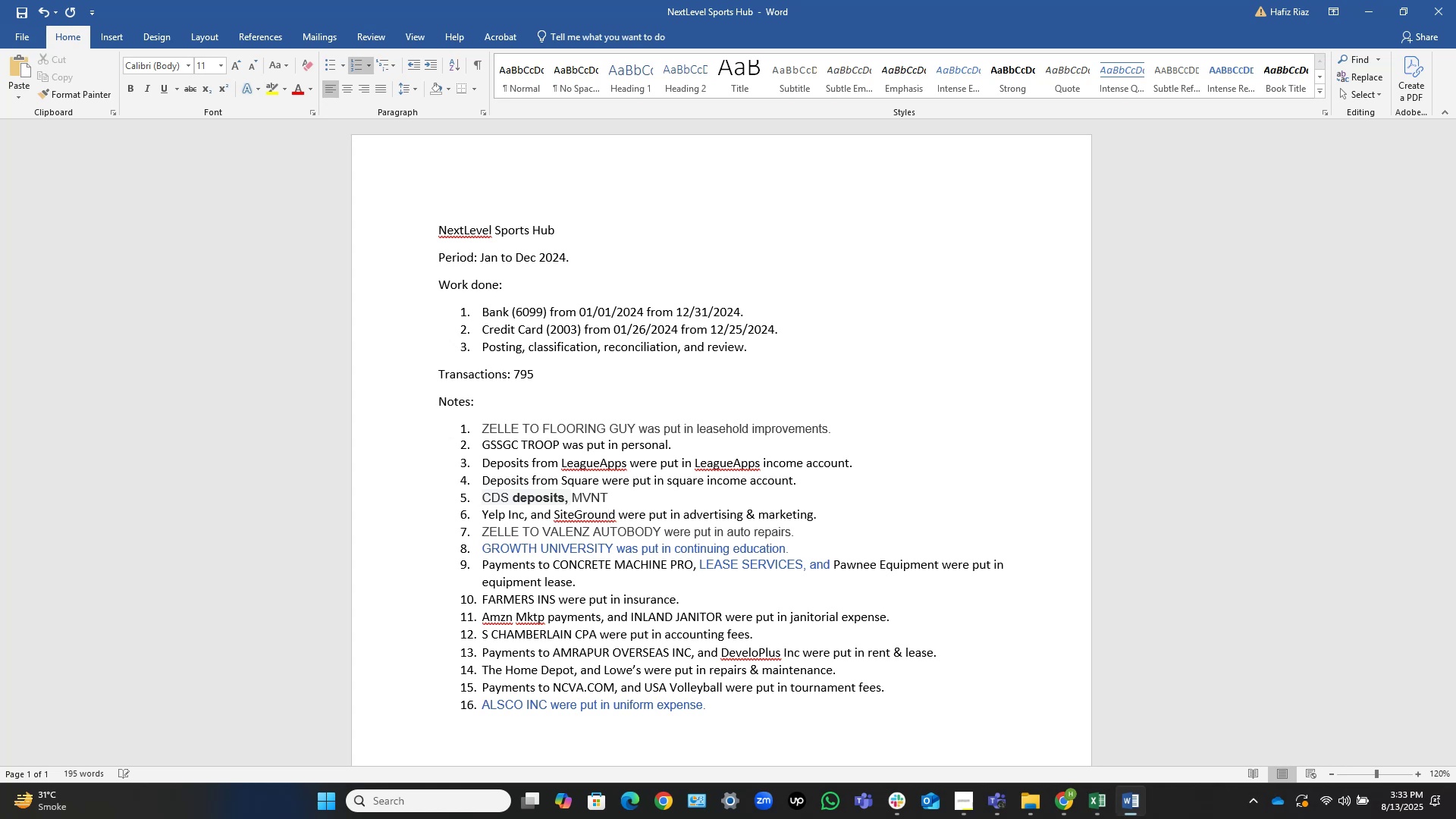 
key(Home)
 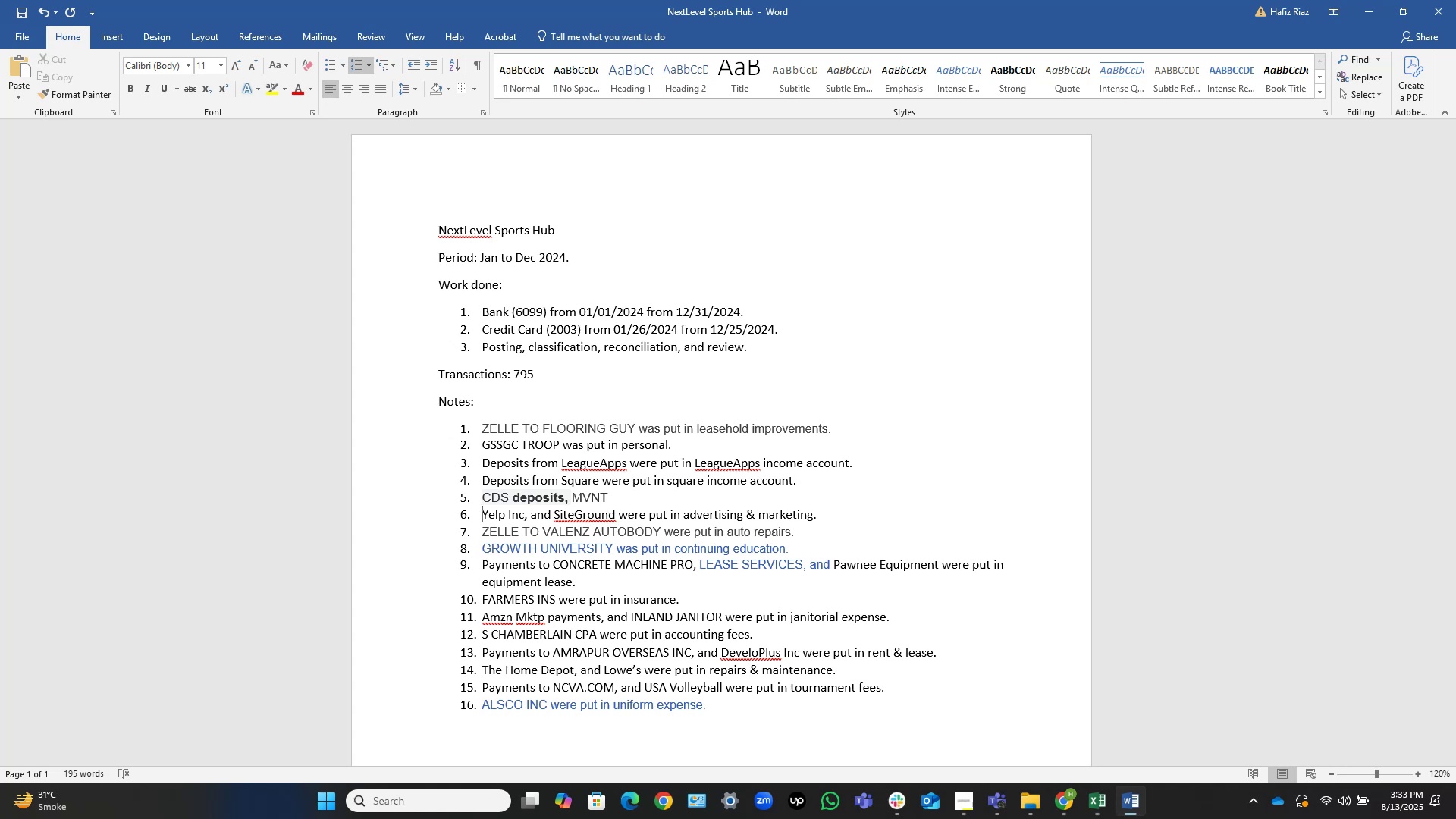 
key(ArrowLeft)
 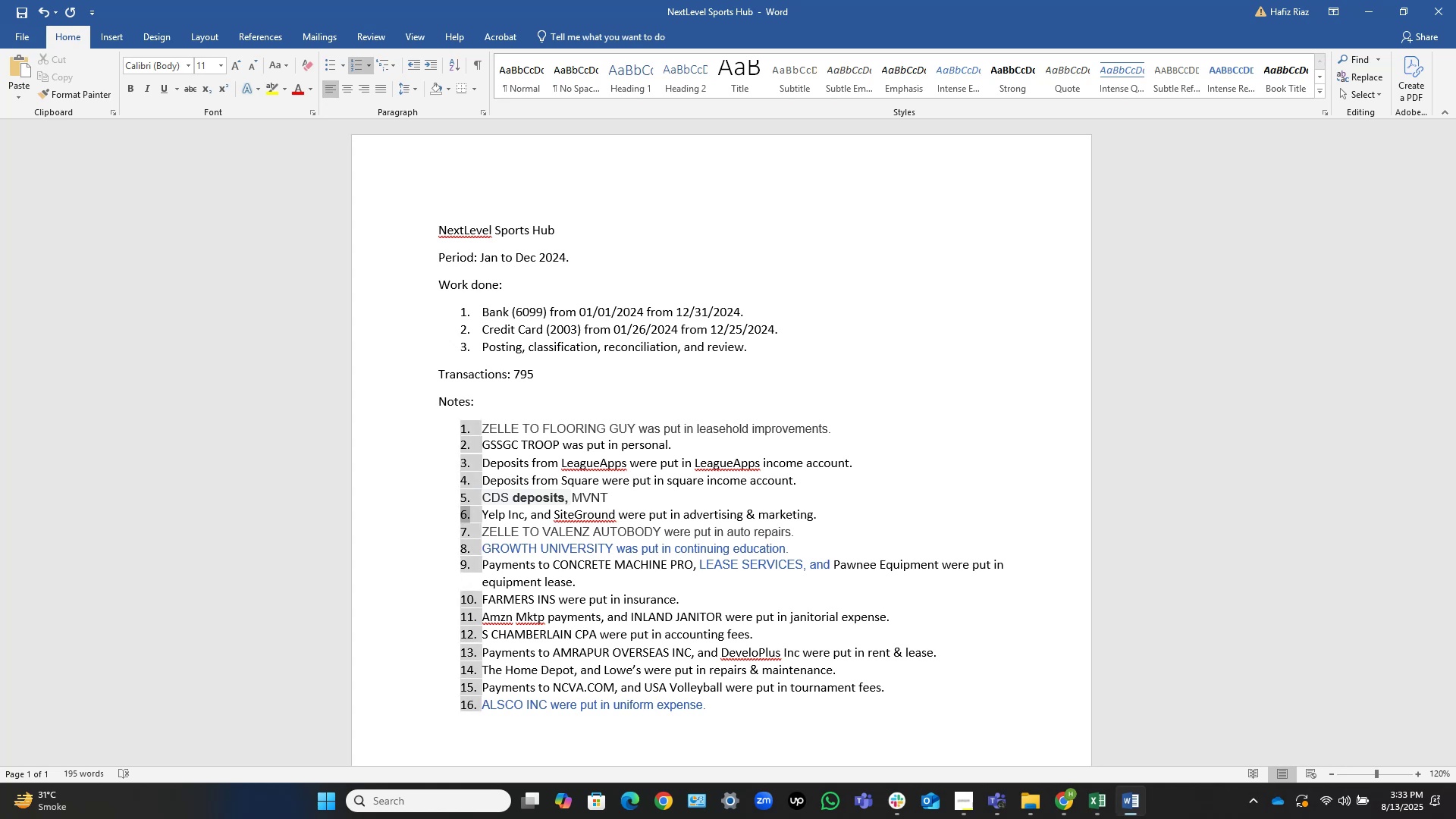 
key(ArrowLeft)
 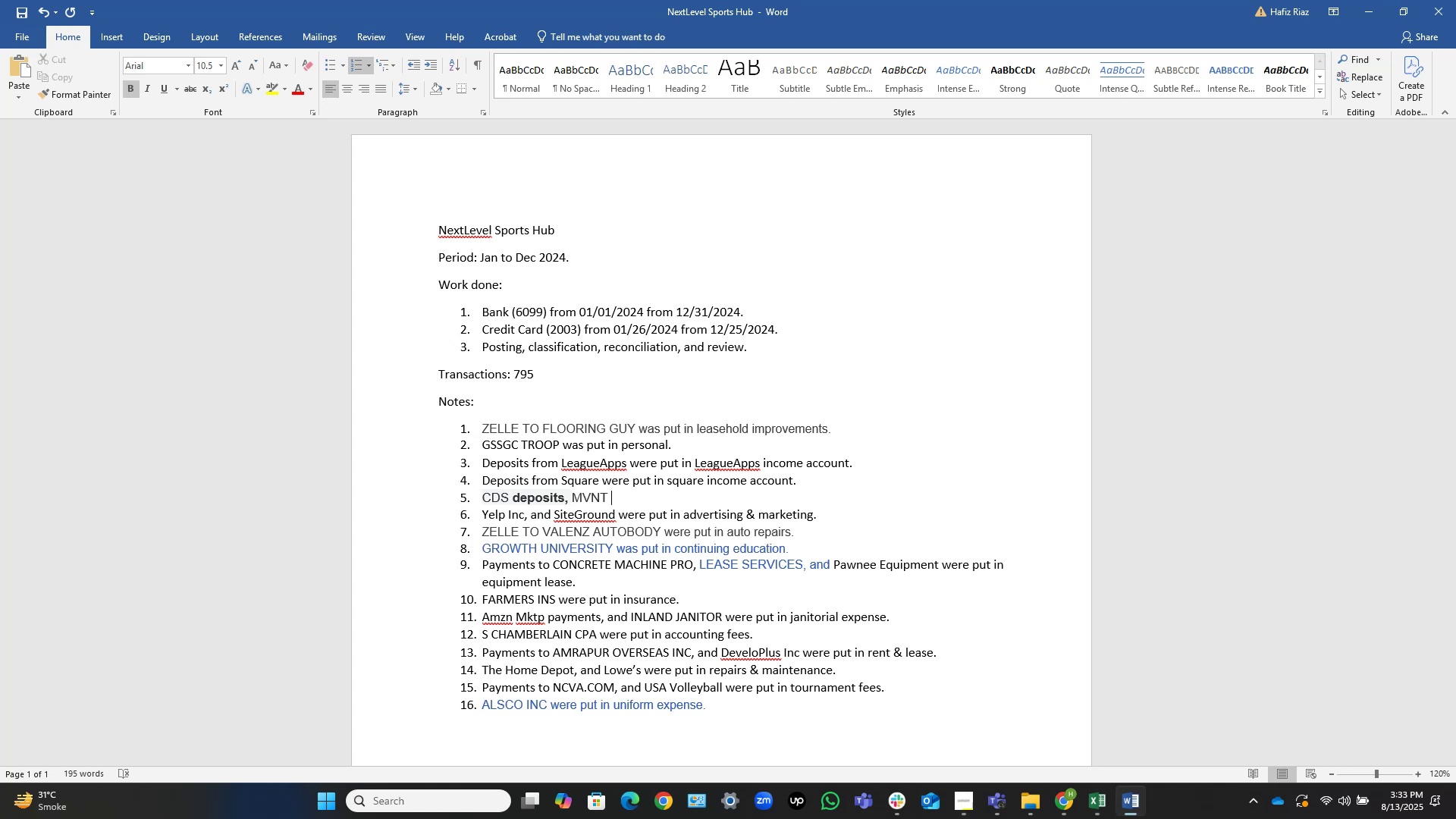 
key(ArrowLeft)
 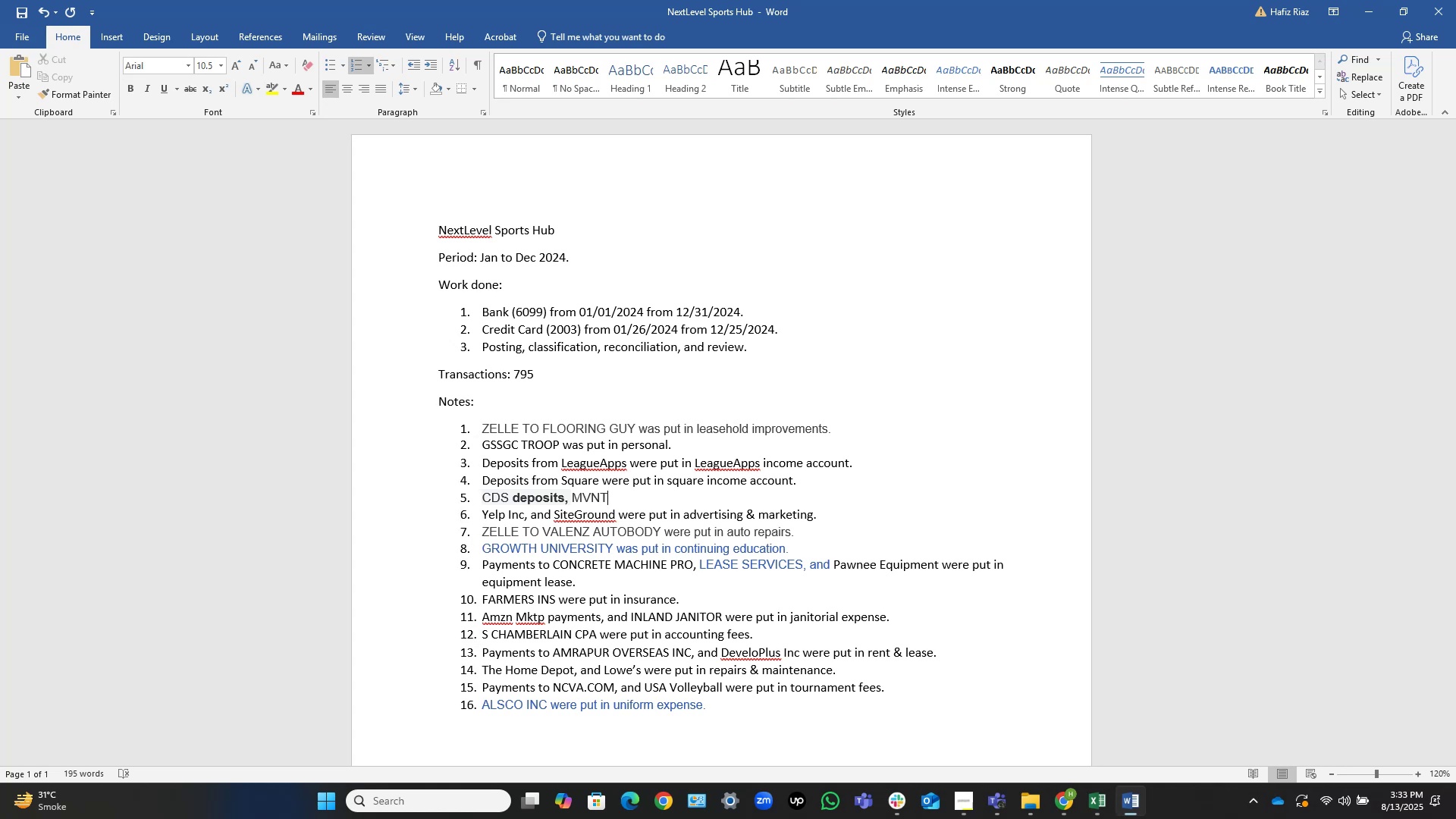 
key(ArrowLeft)
 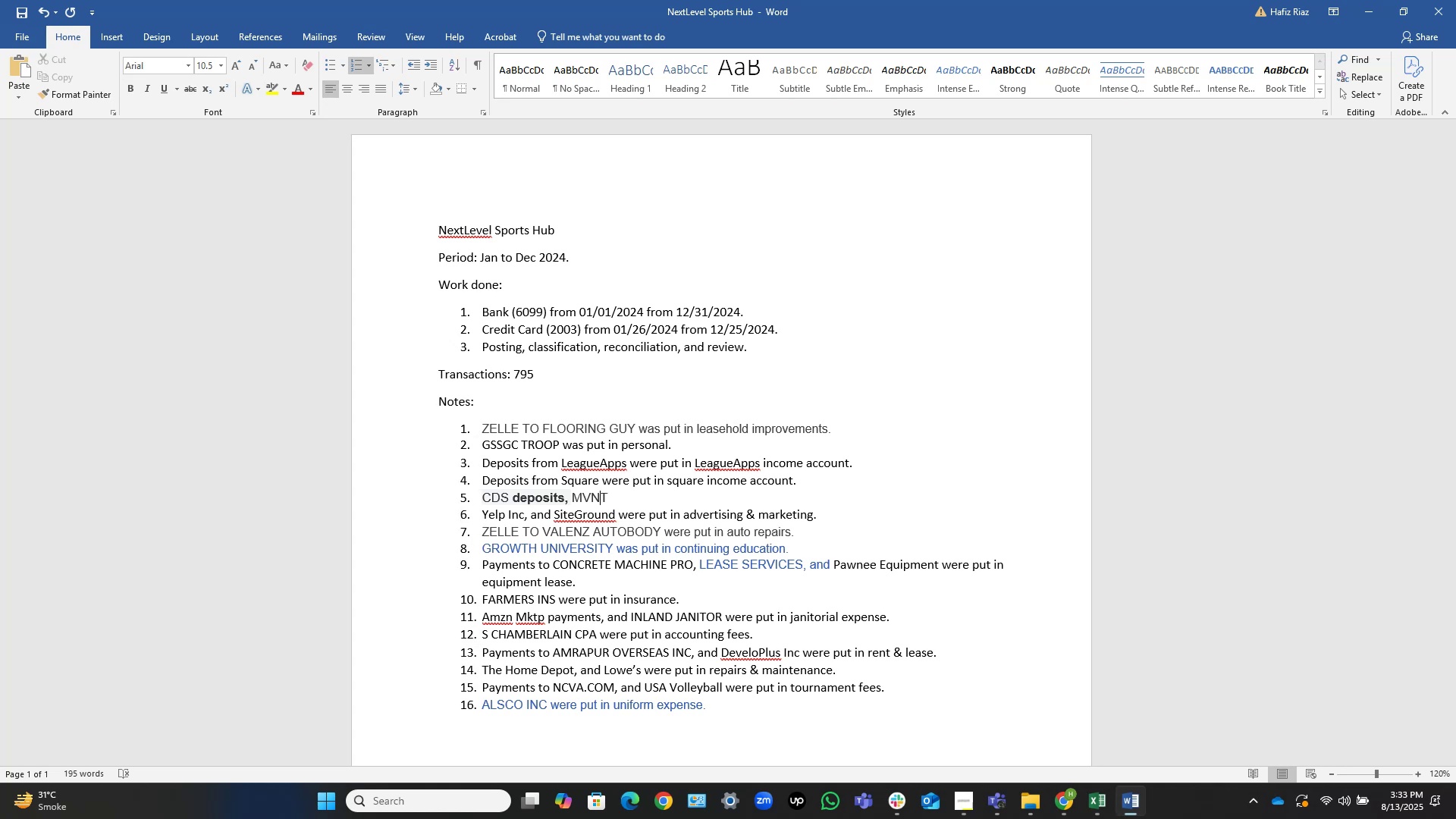 
key(ArrowRight)
 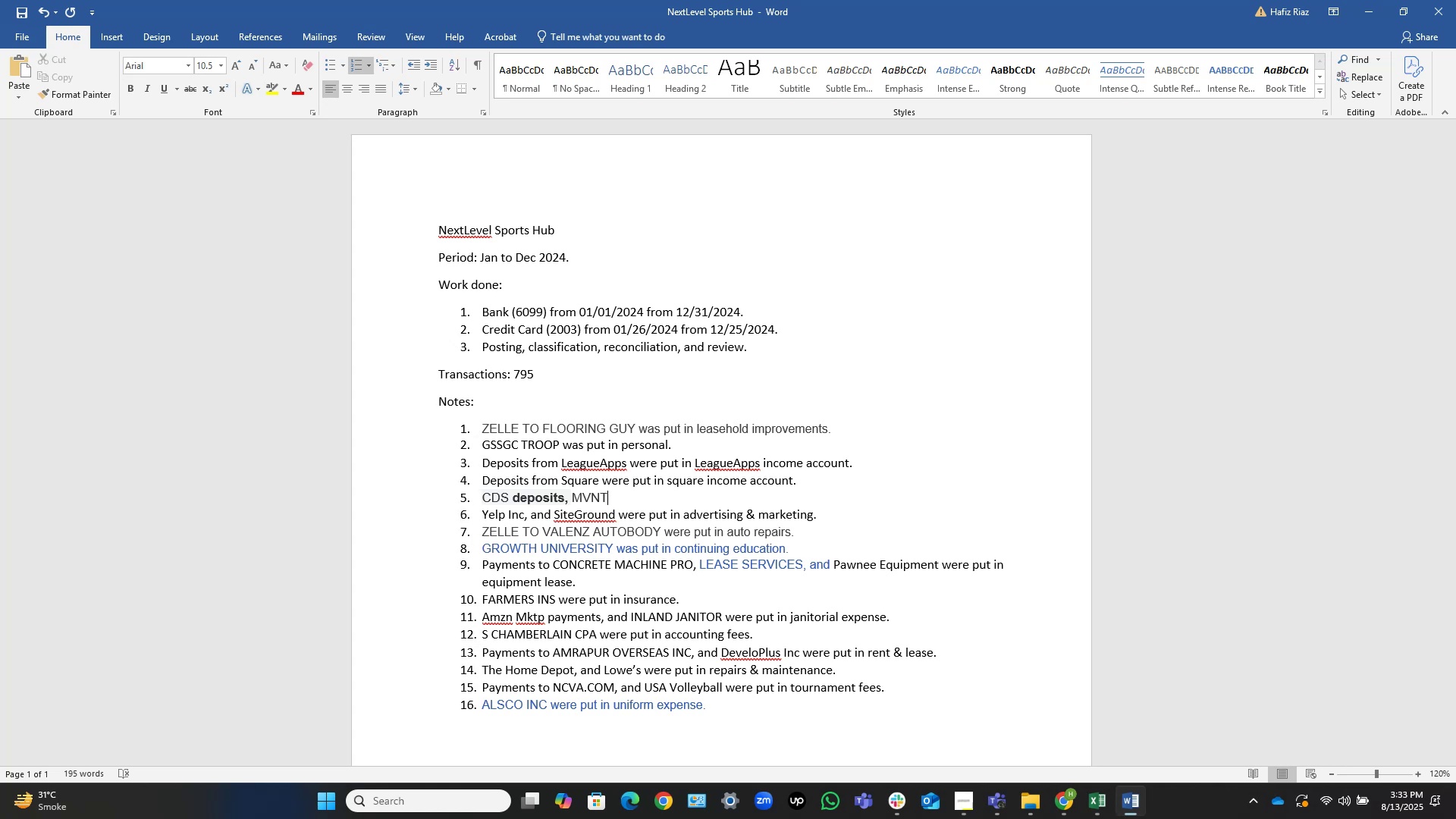 
key(ArrowRight)
 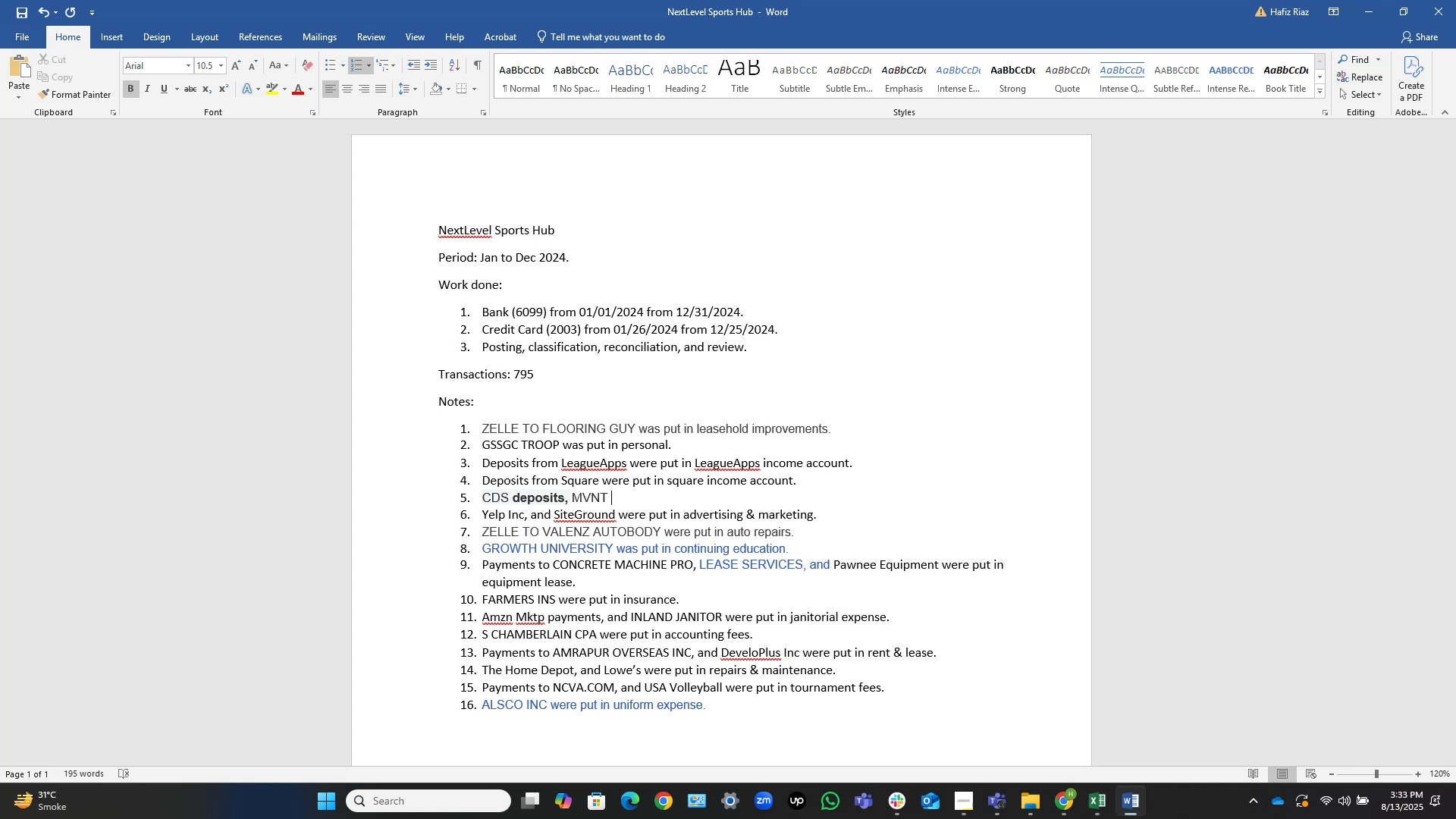 
key(ArrowRight)
 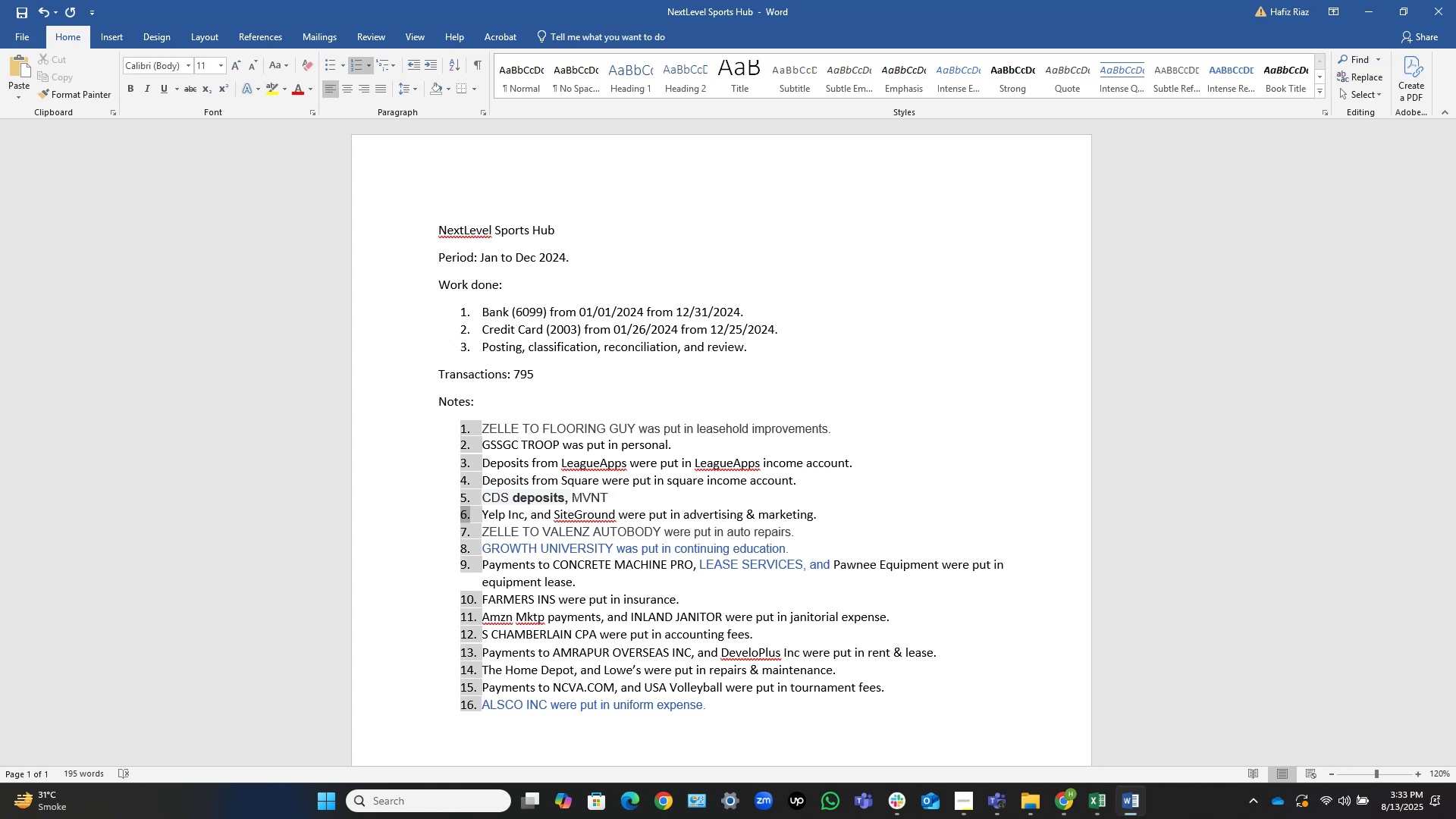 
key(ArrowLeft)
 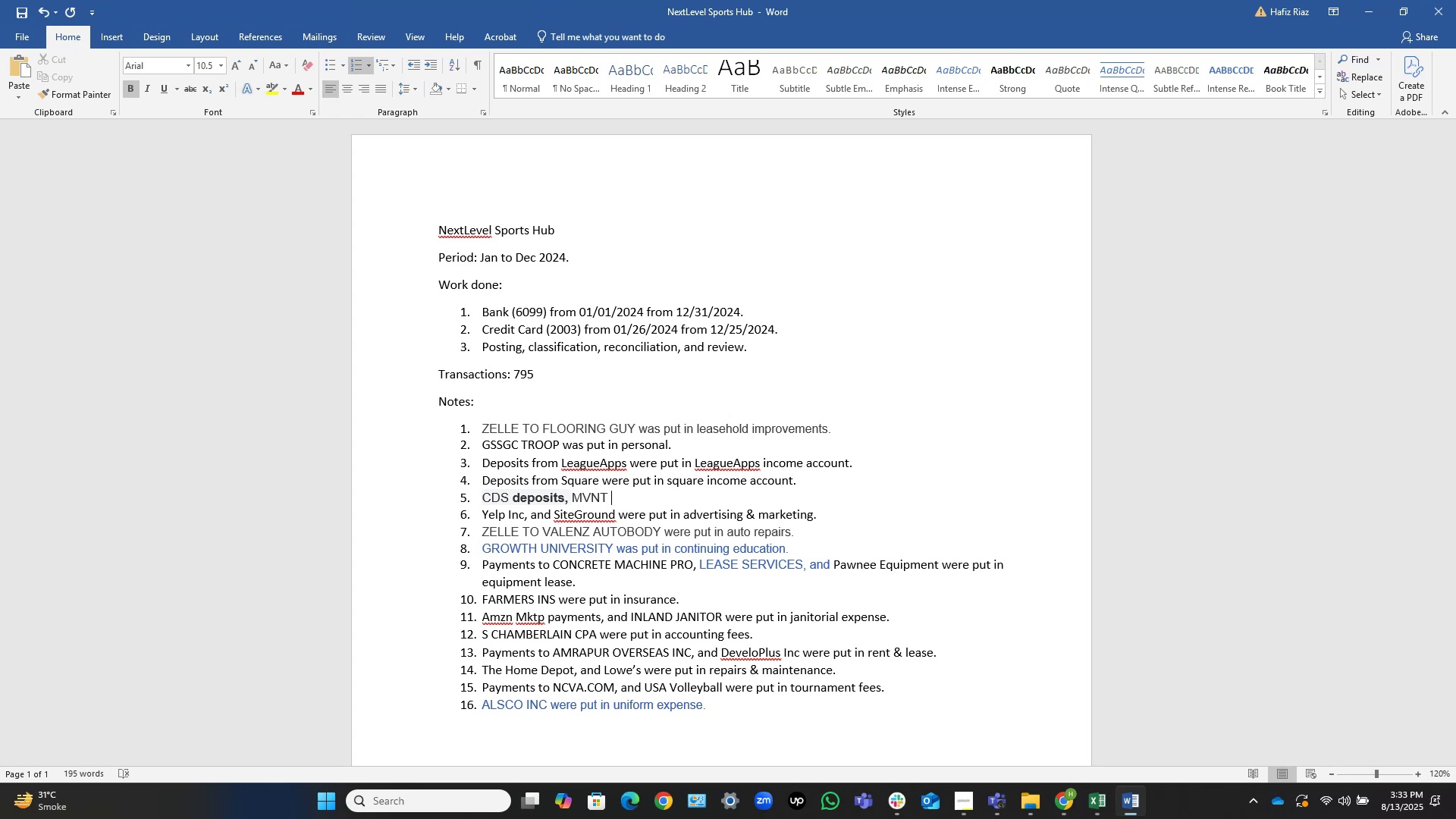 
wait(14.07)
 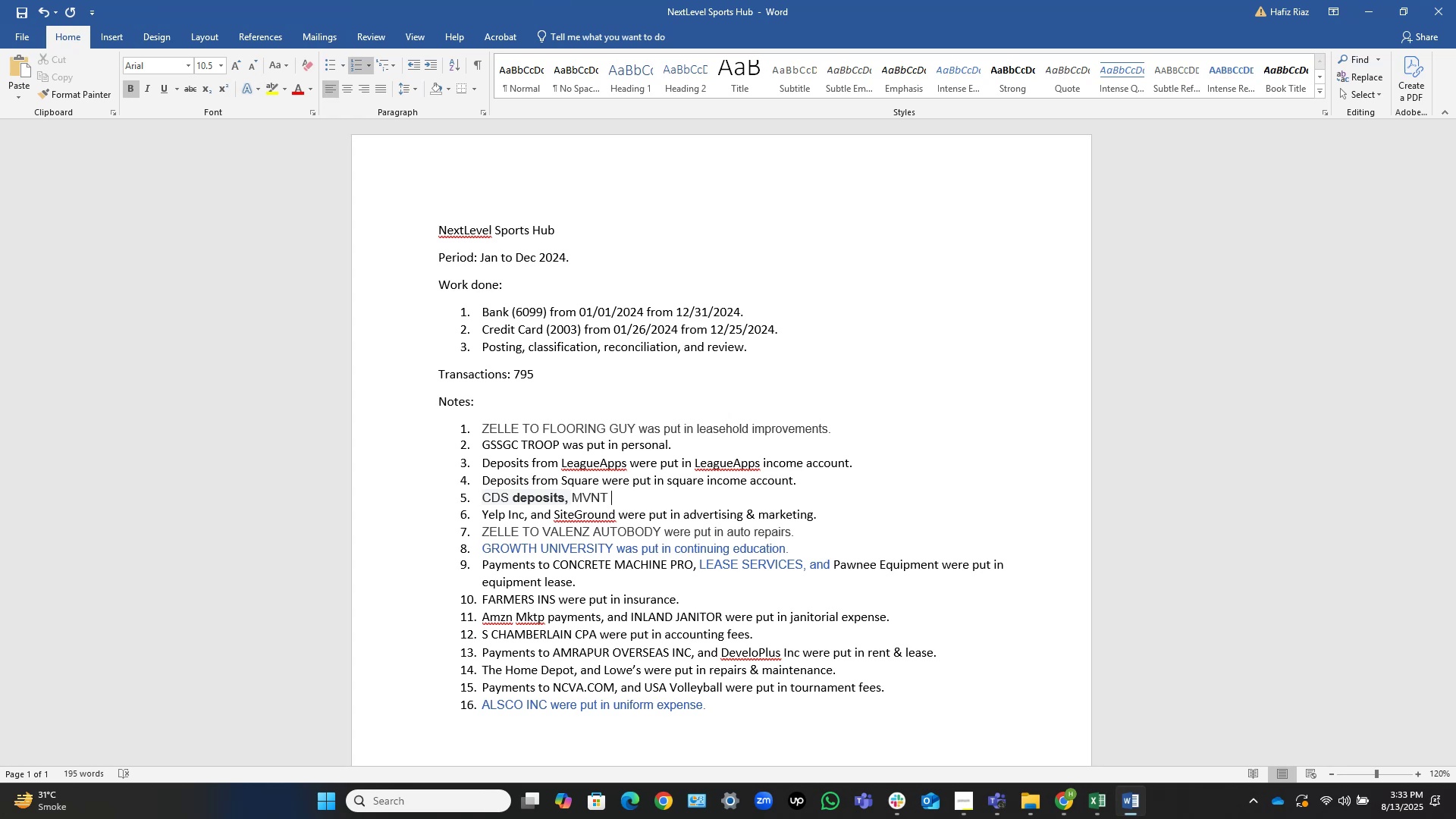 
type(deposits)
 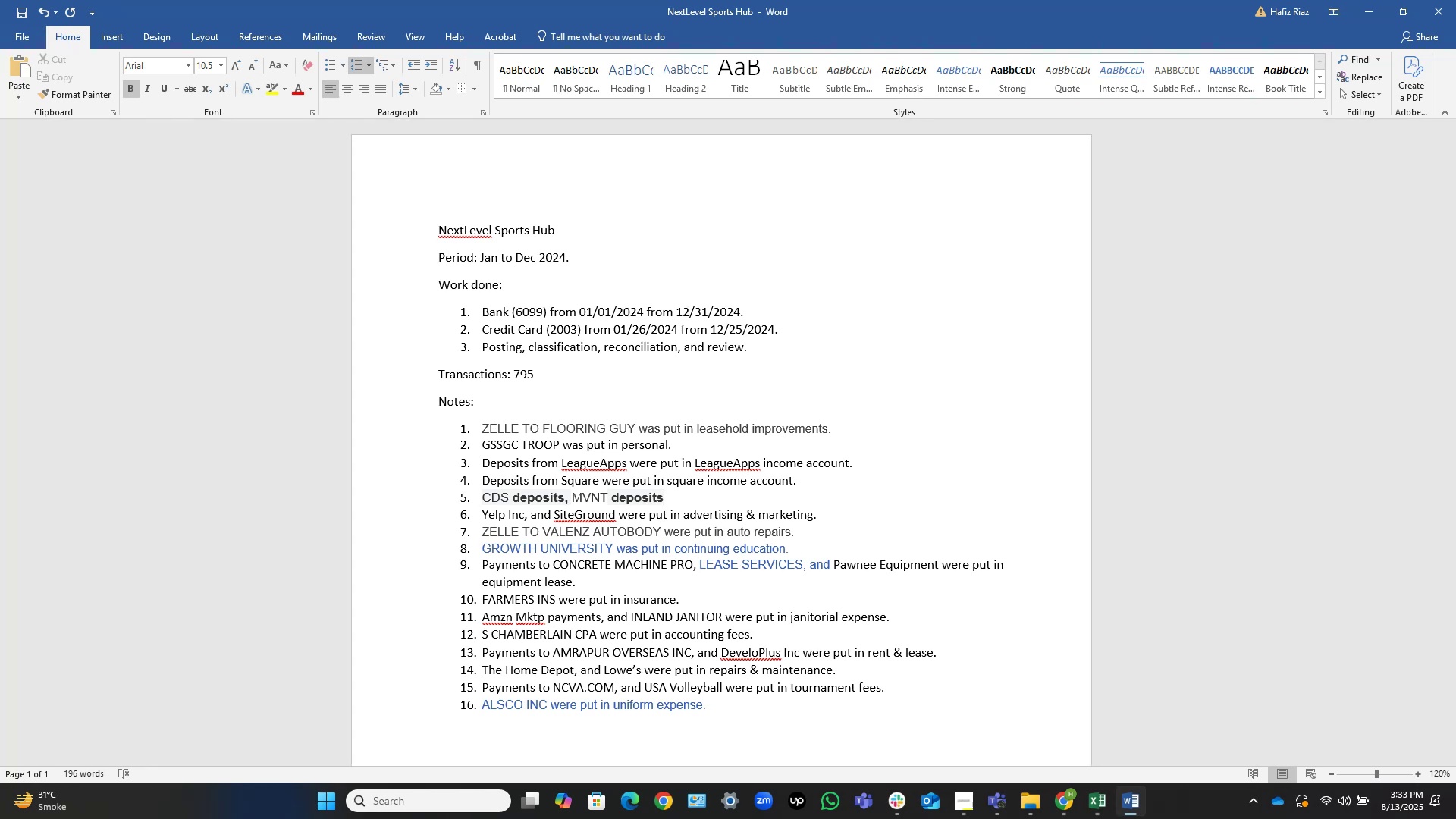 
type( were put in income.)
 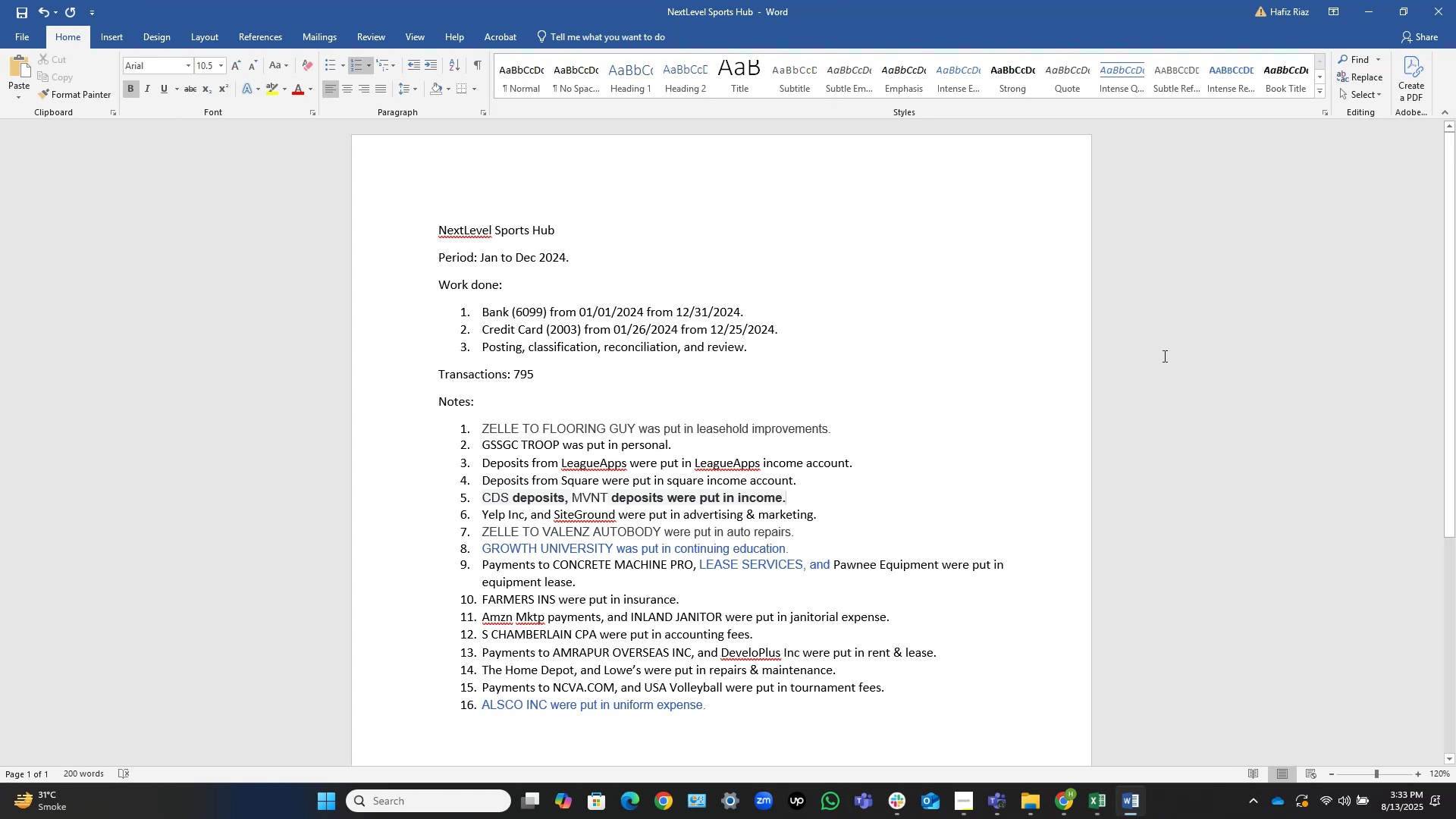 
wait(5.35)
 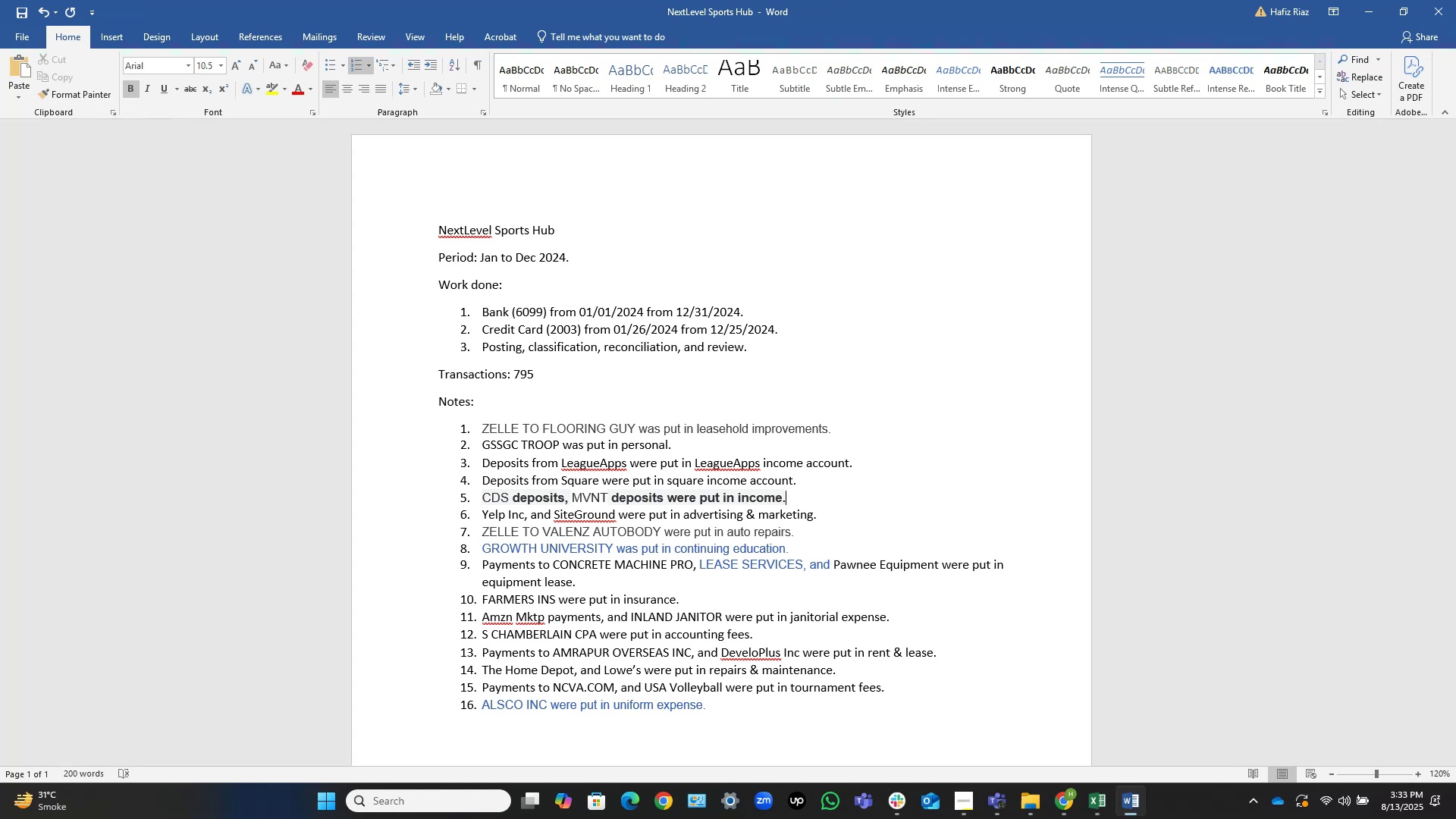 
left_click([1370, 14])
 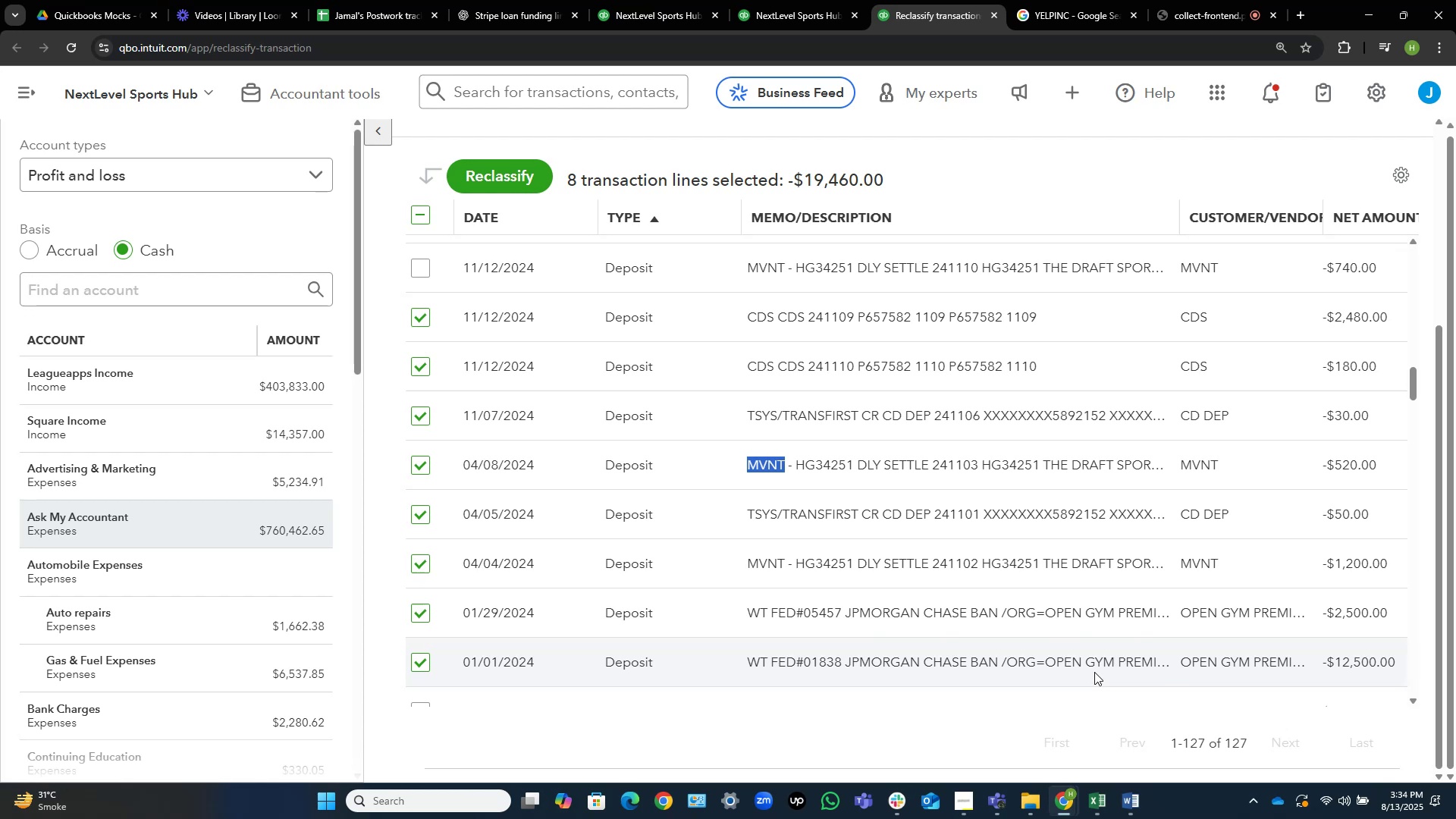 
wait(51.83)
 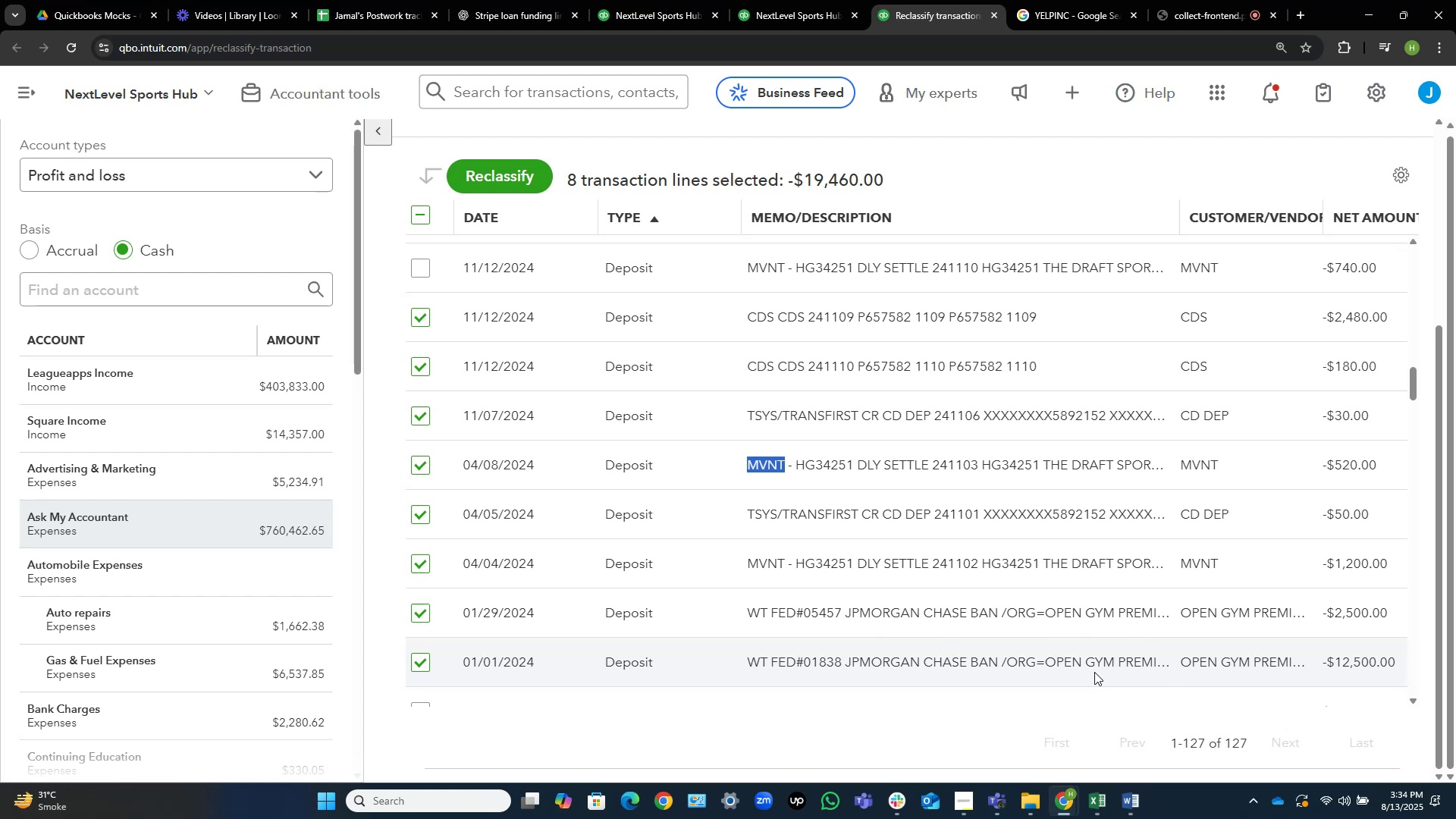 
left_click([850, 720])
 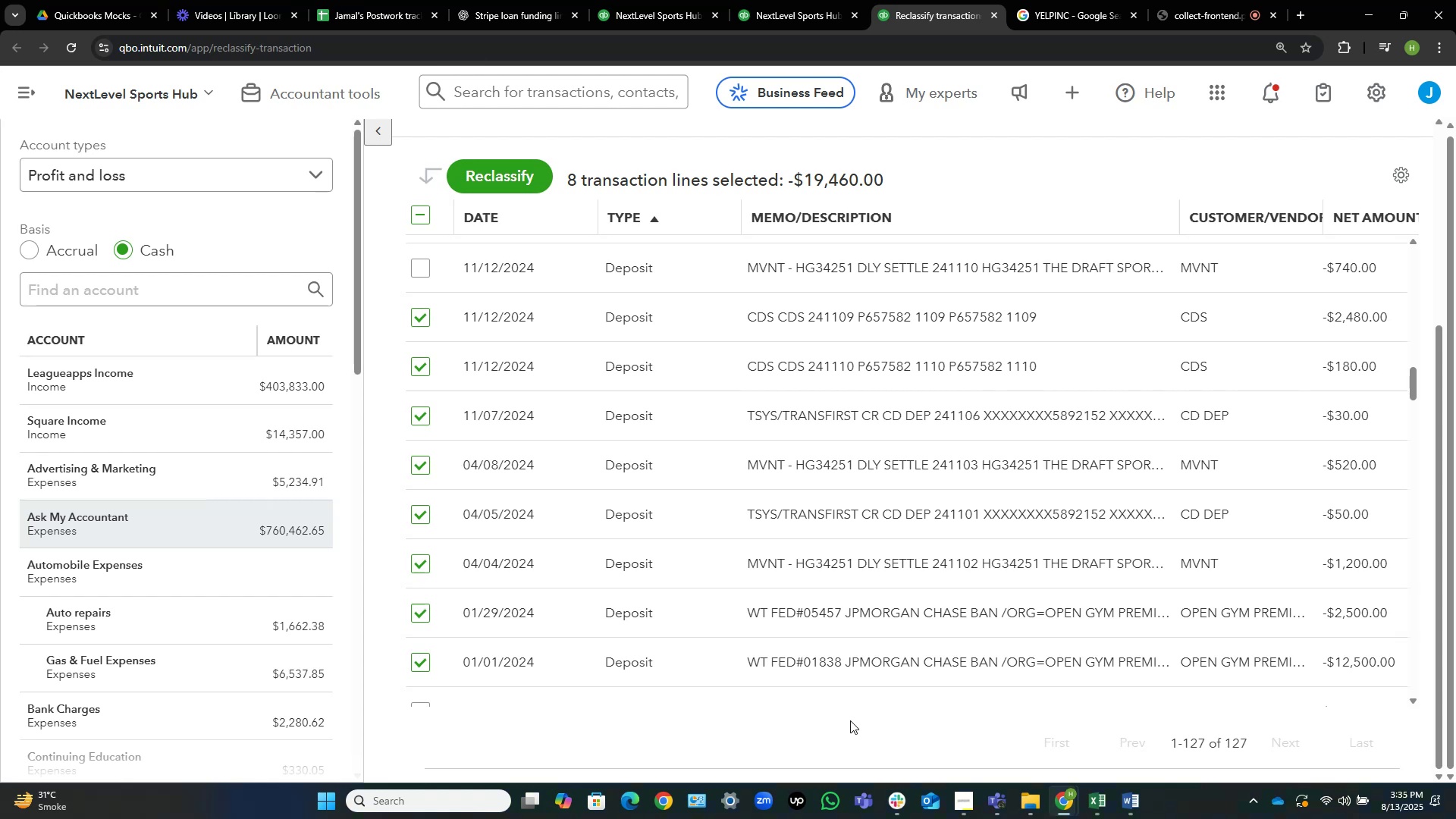 
wait(15.48)
 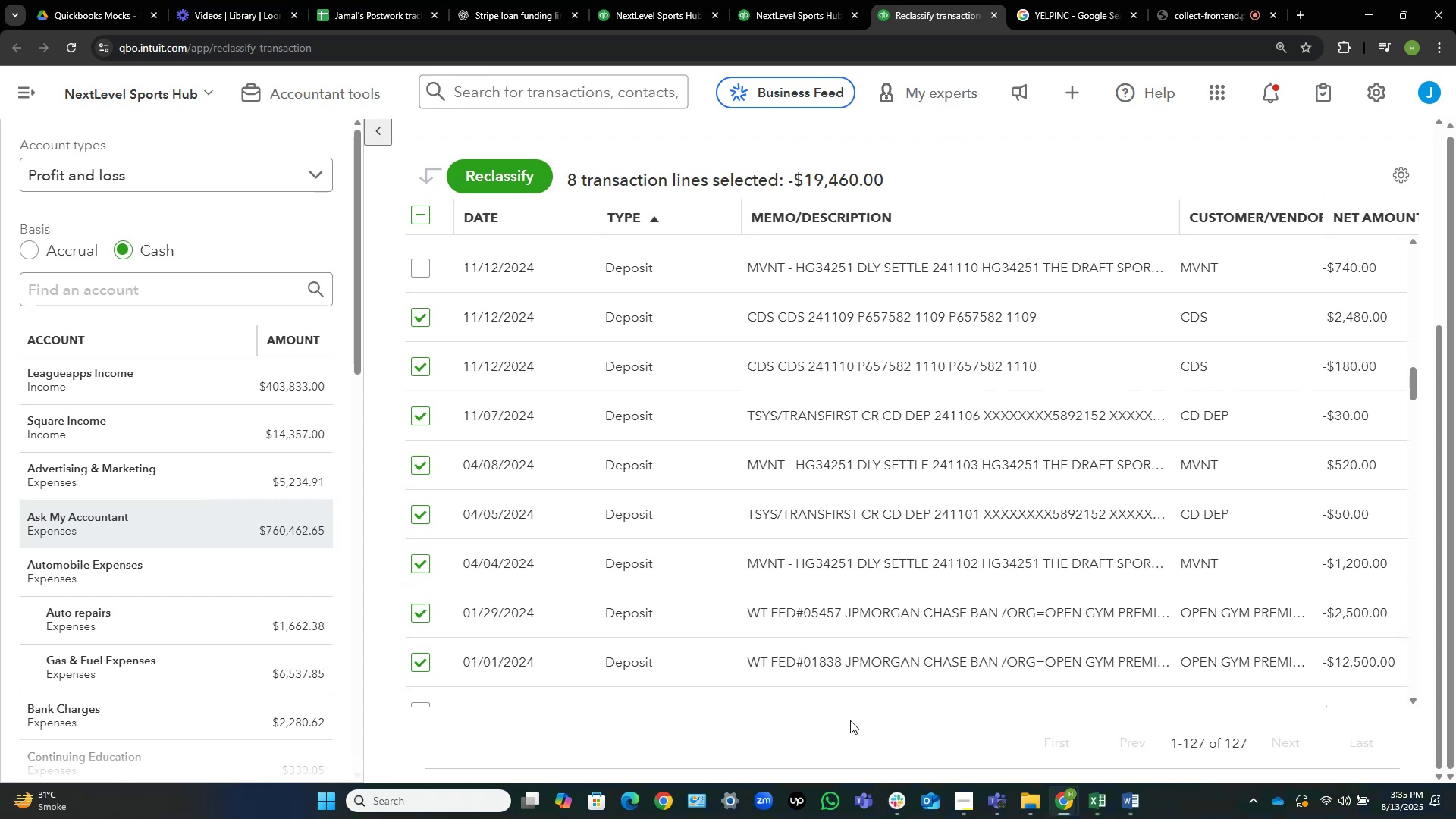 
left_click([962, 714])
 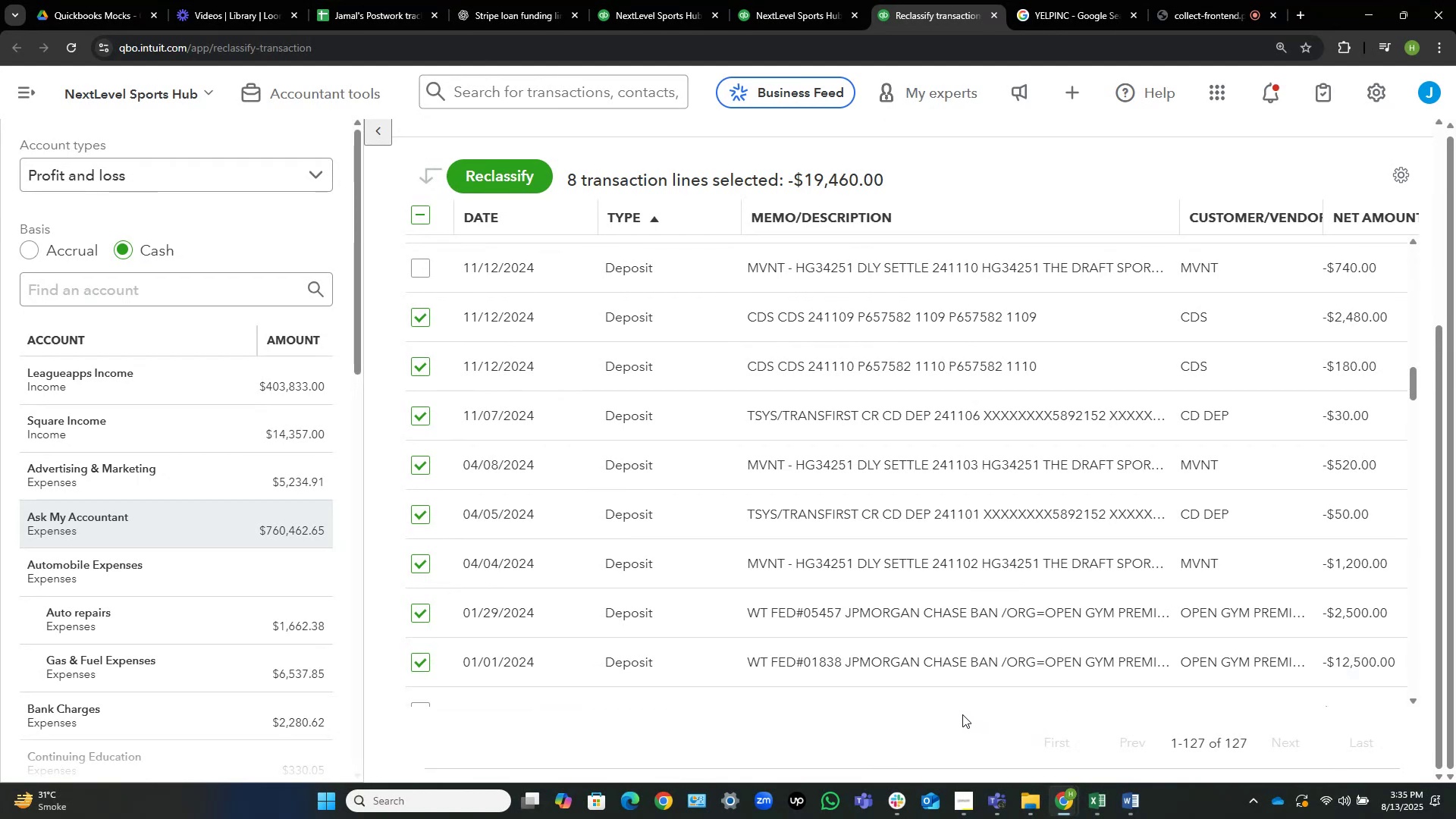 
scroll: coordinate [972, 493], scroll_direction: down, amount: 4.0
 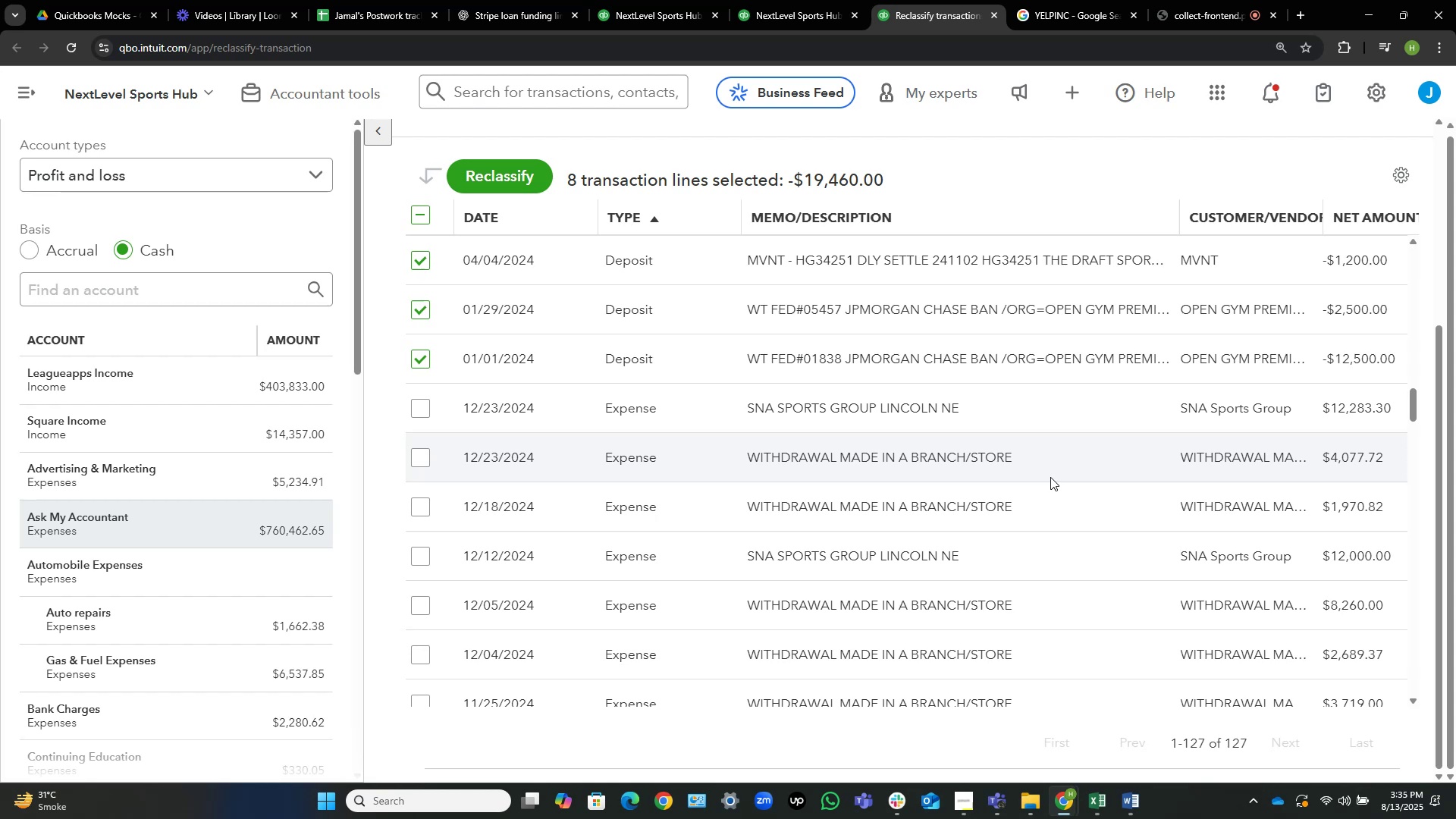 
wait(20.05)
 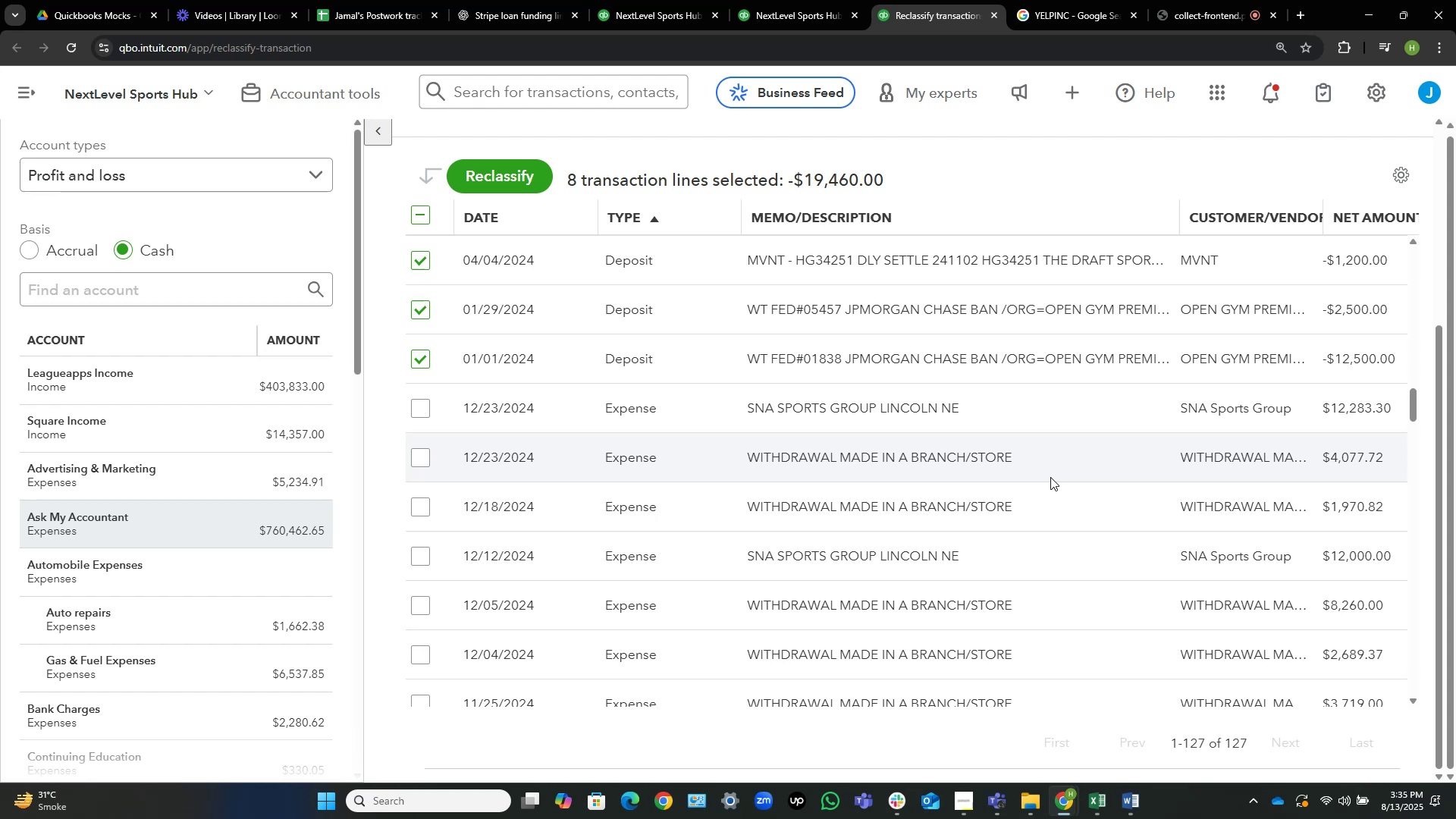 
mouse_move([1031, 287])
 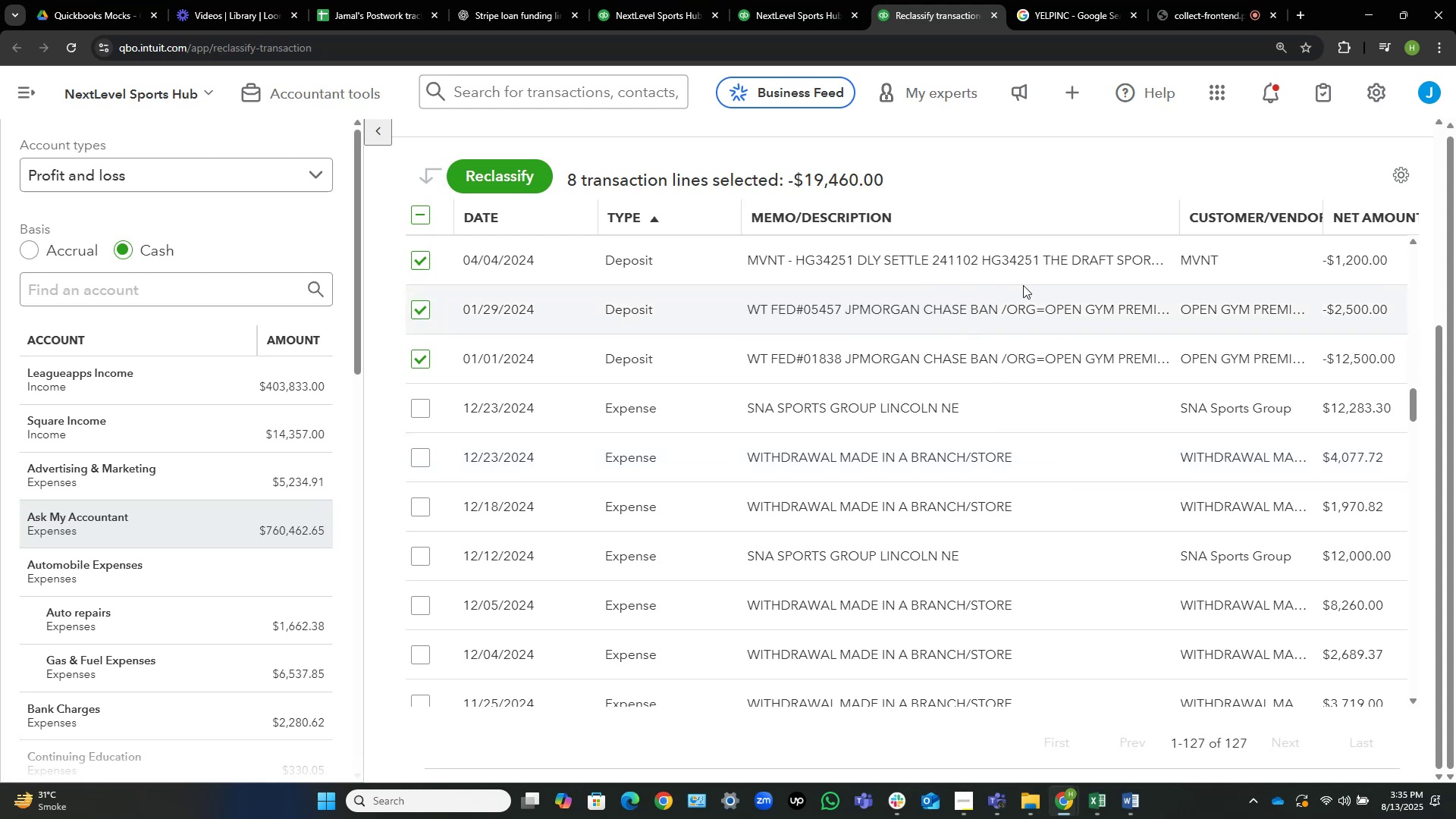 
mouse_move([1082, 333])
 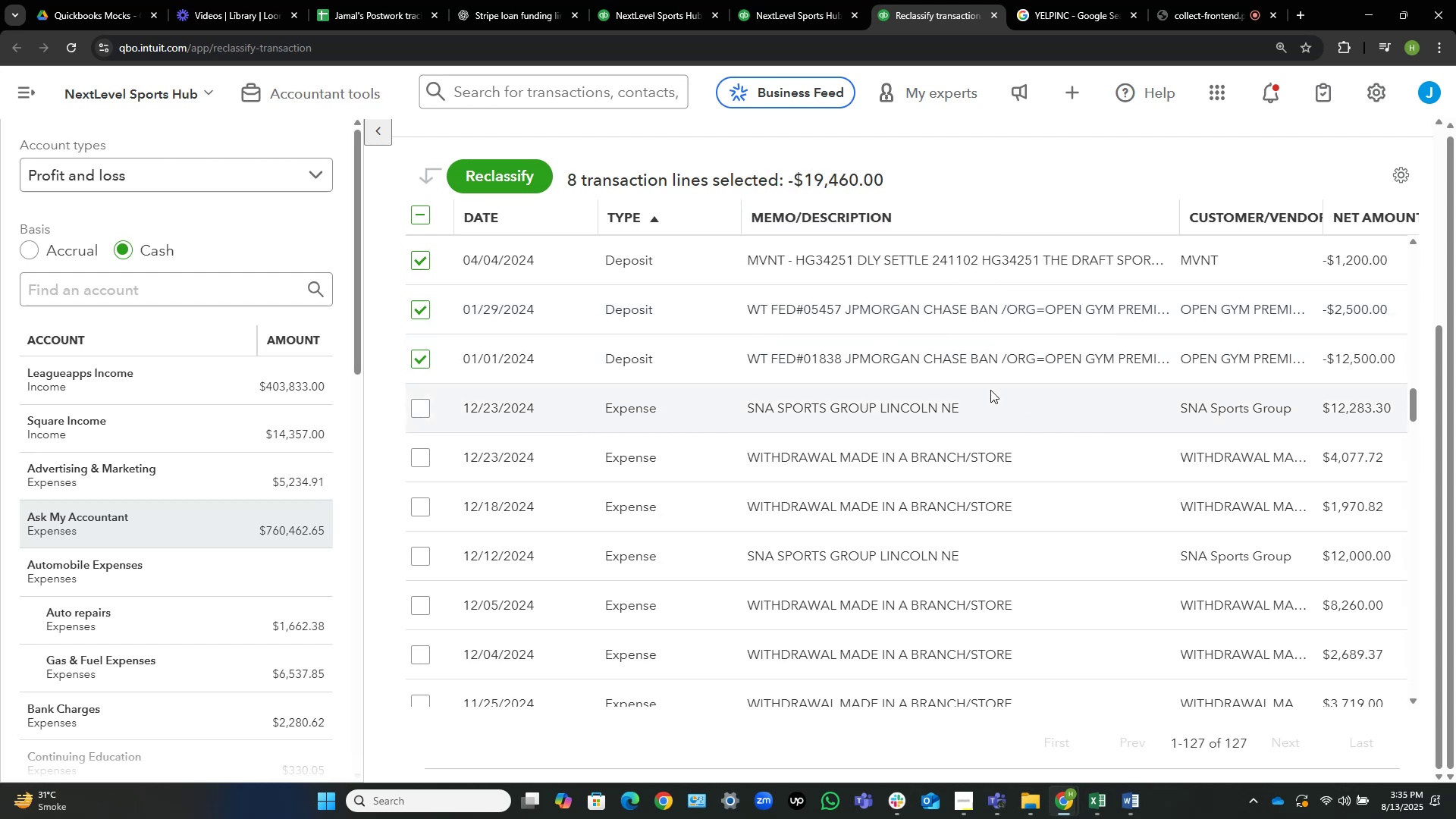 
scroll: coordinate [1022, 369], scroll_direction: up, amount: 2.0
 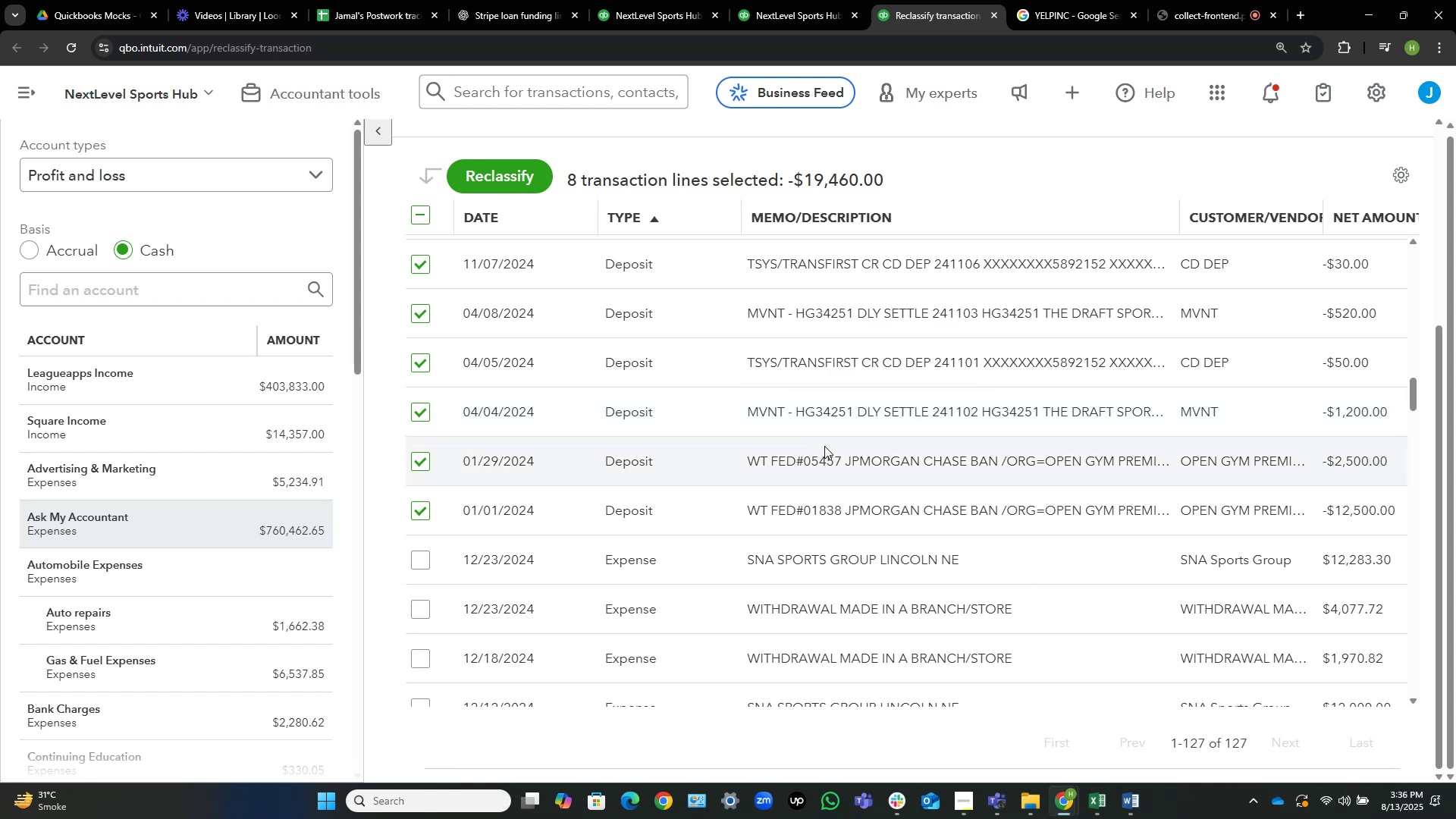 
wait(22.93)
 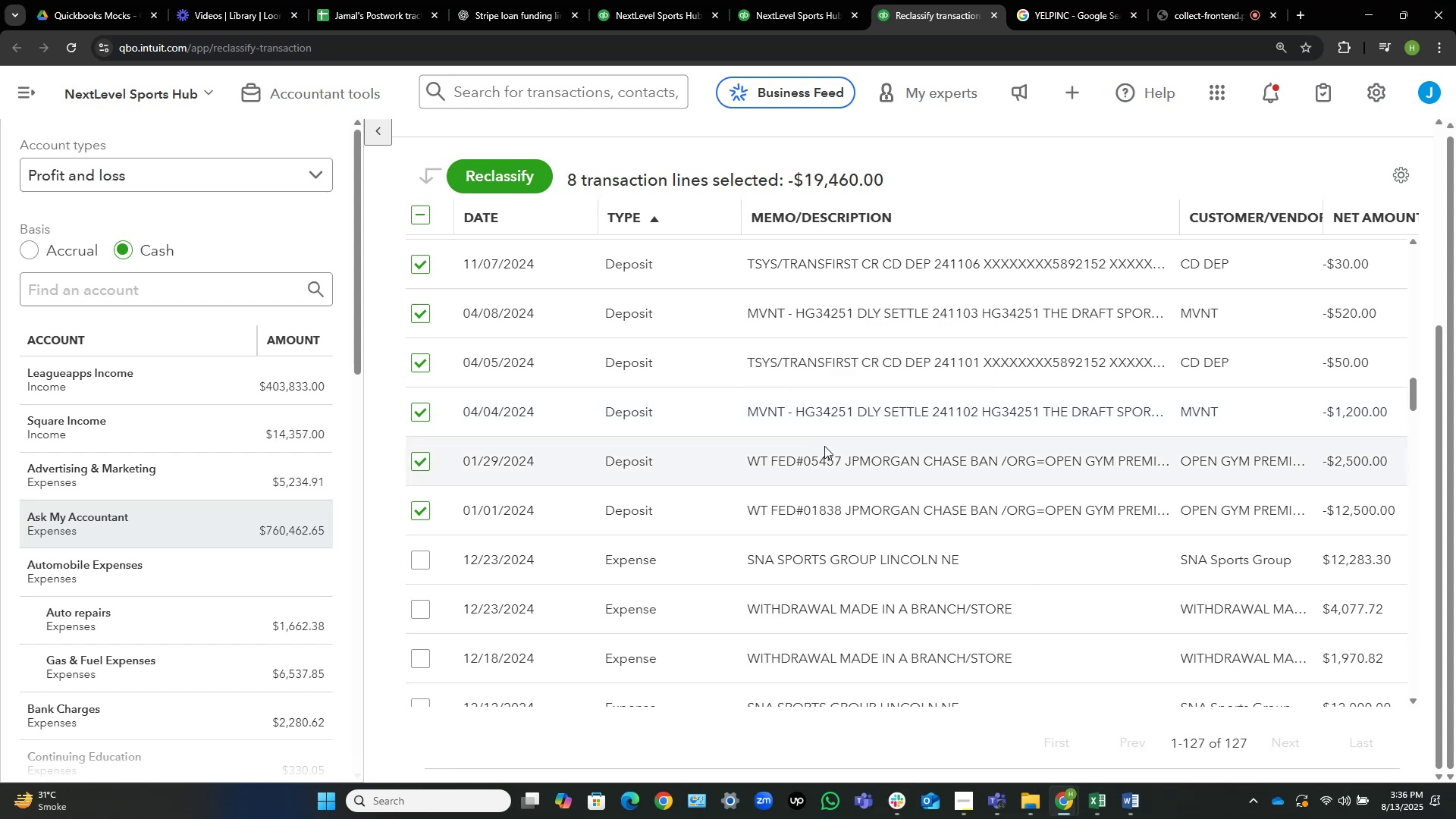 
scroll: coordinate [1006, 486], scroll_direction: down, amount: 1.0
 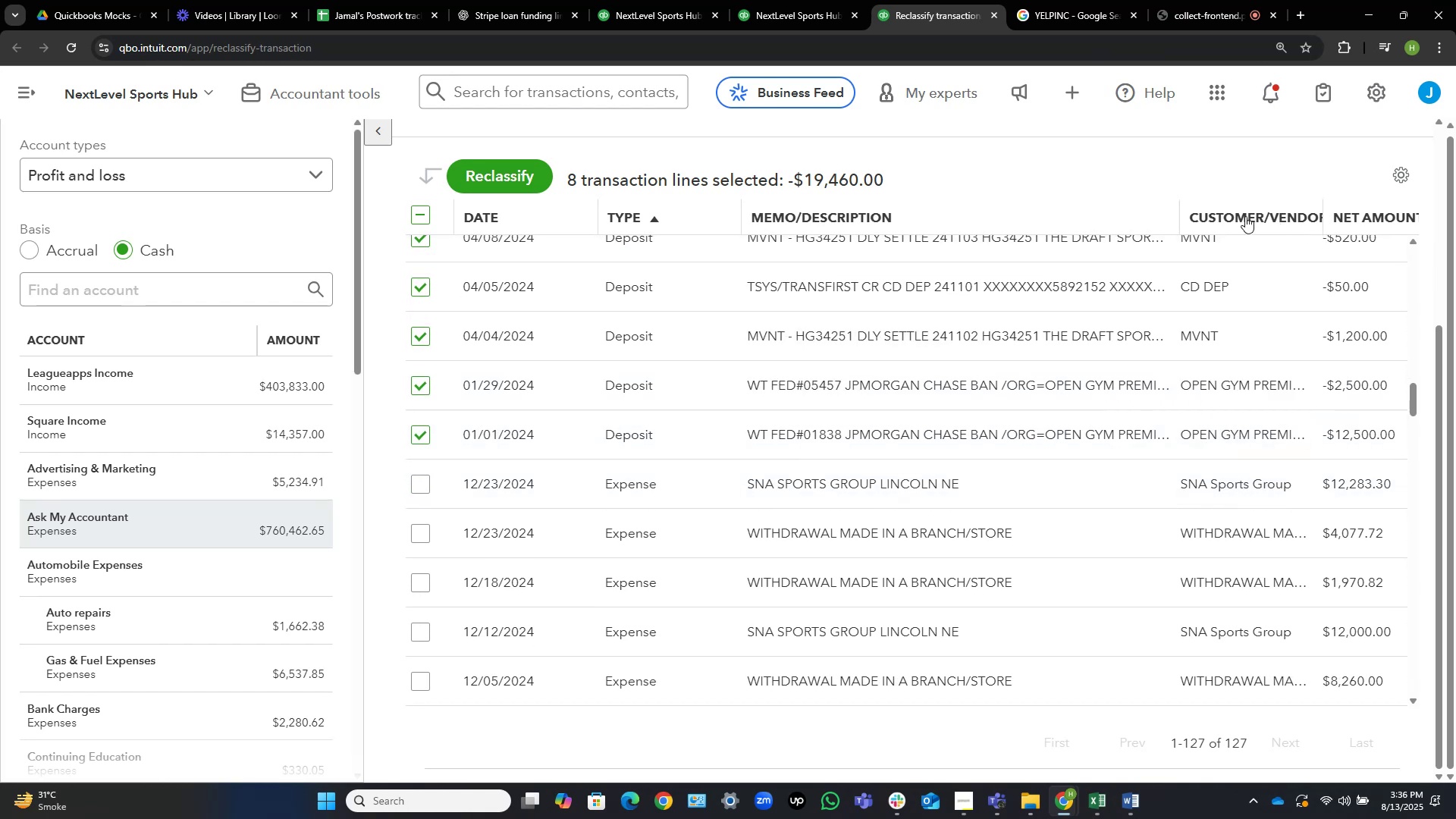 
wait(6.17)
 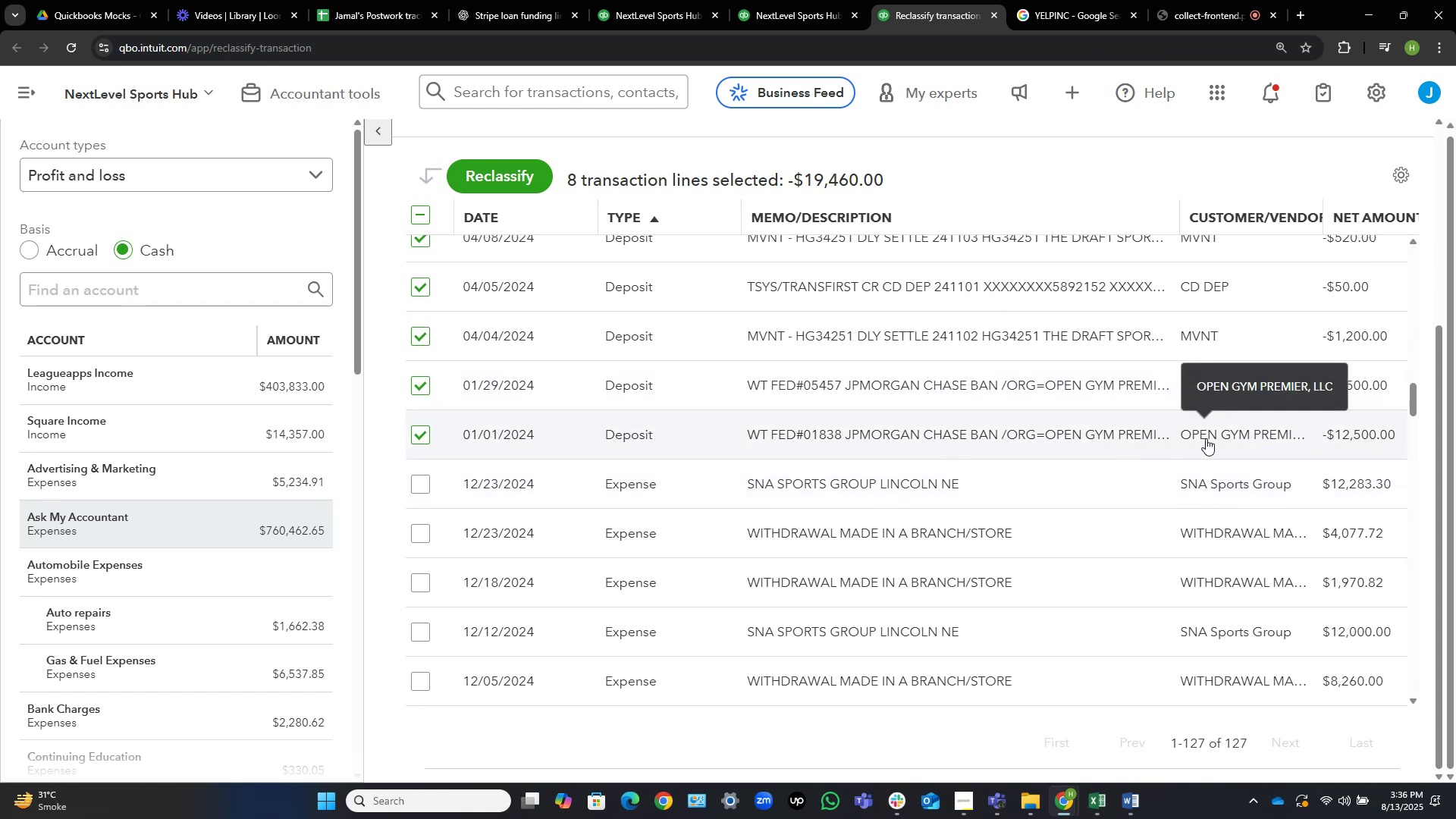 
left_click_drag(start_coordinate=[735, 209], to_coordinate=[692, 207])
 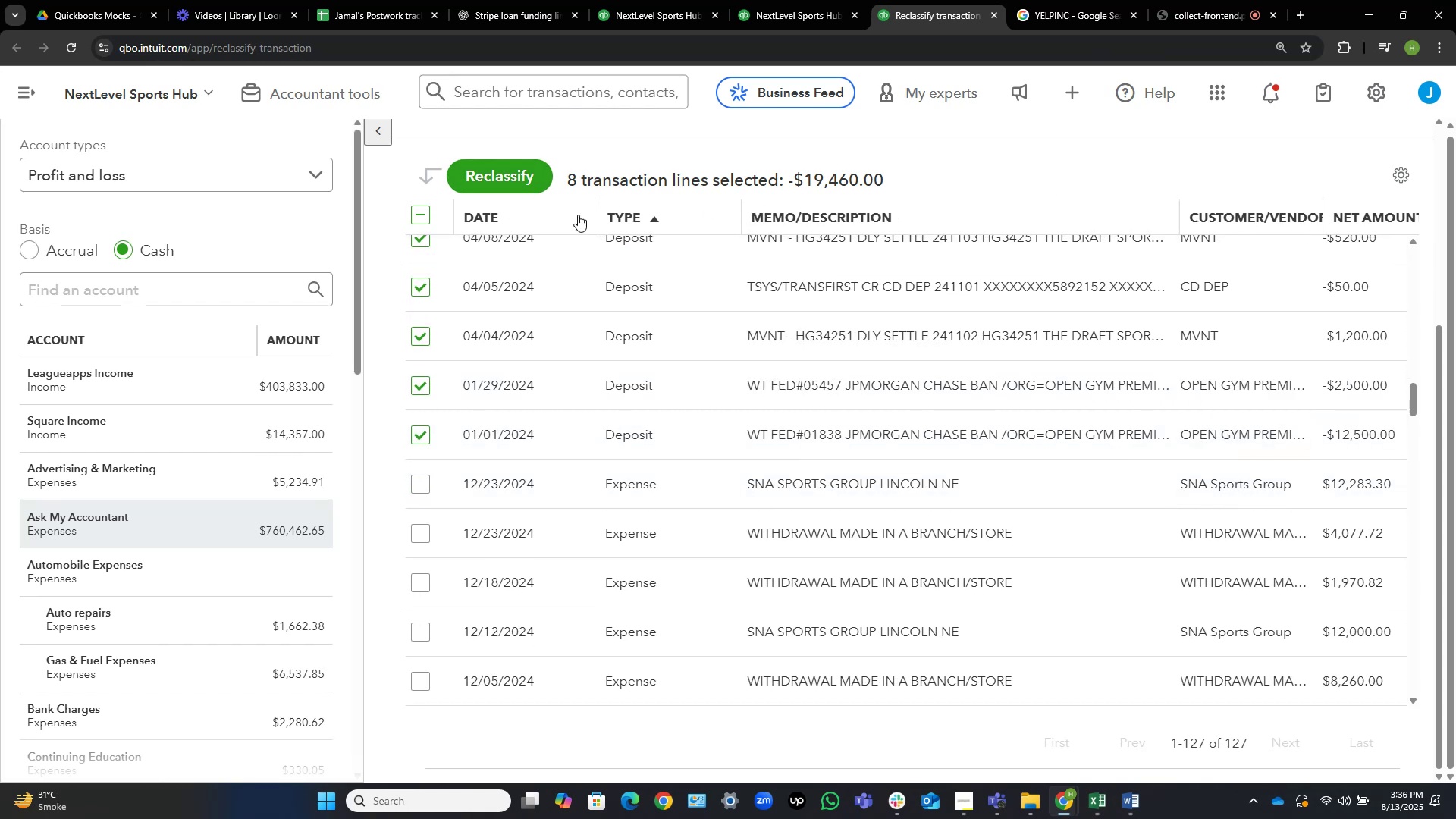 
left_click_drag(start_coordinate=[591, 214], to_coordinate=[563, 208])
 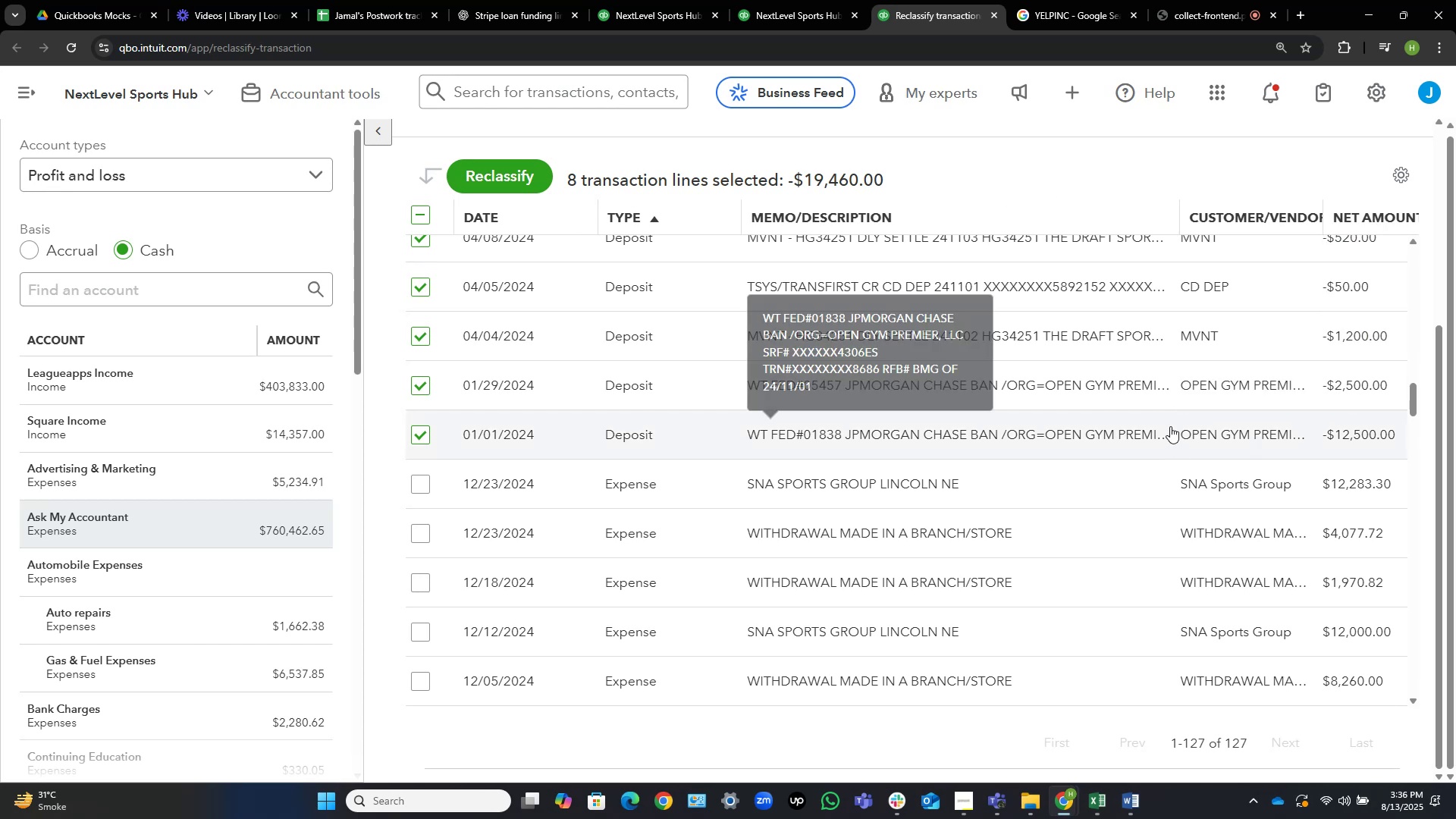 
mouse_move([1053, 382])
 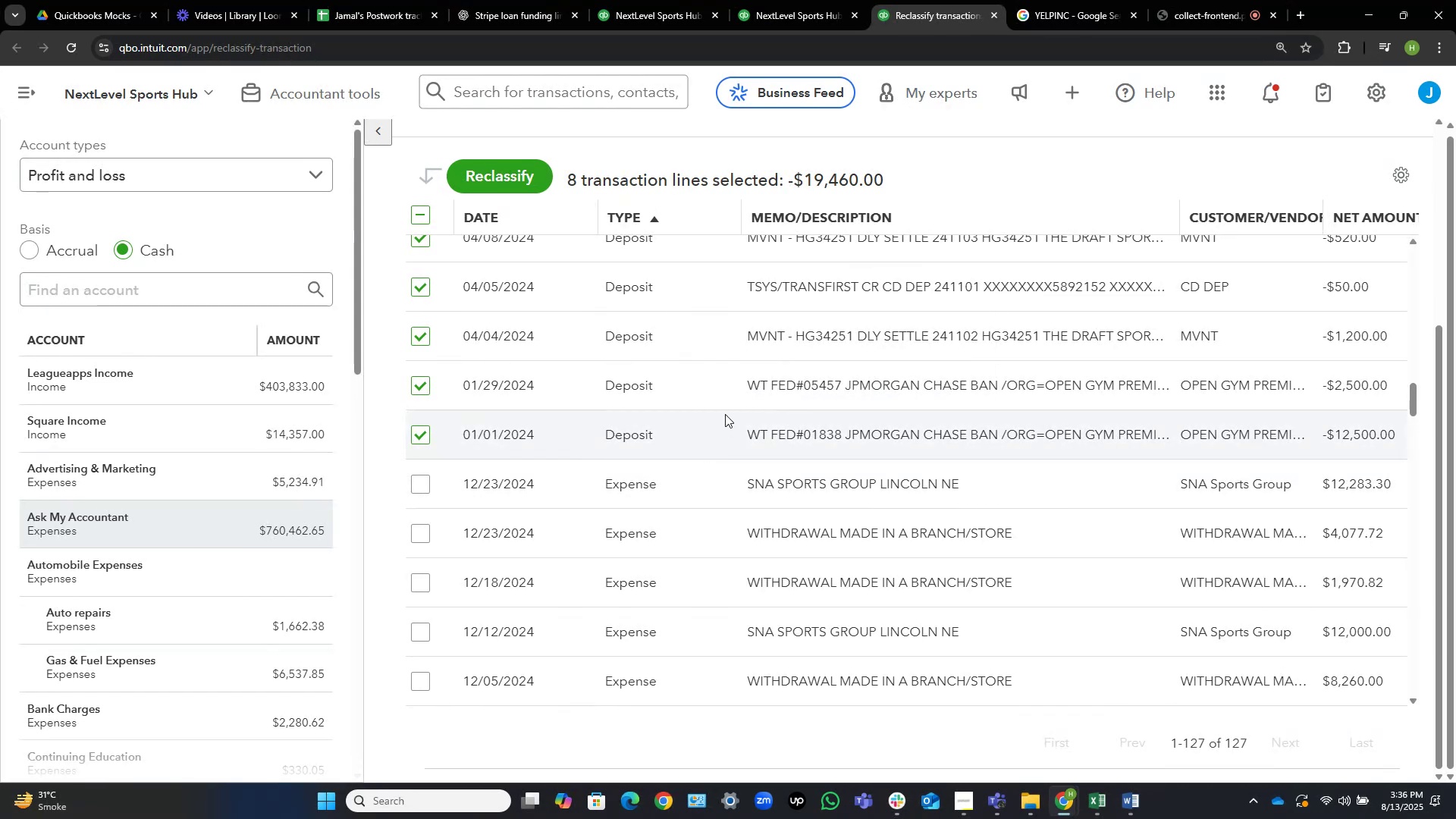 
wait(10.24)
 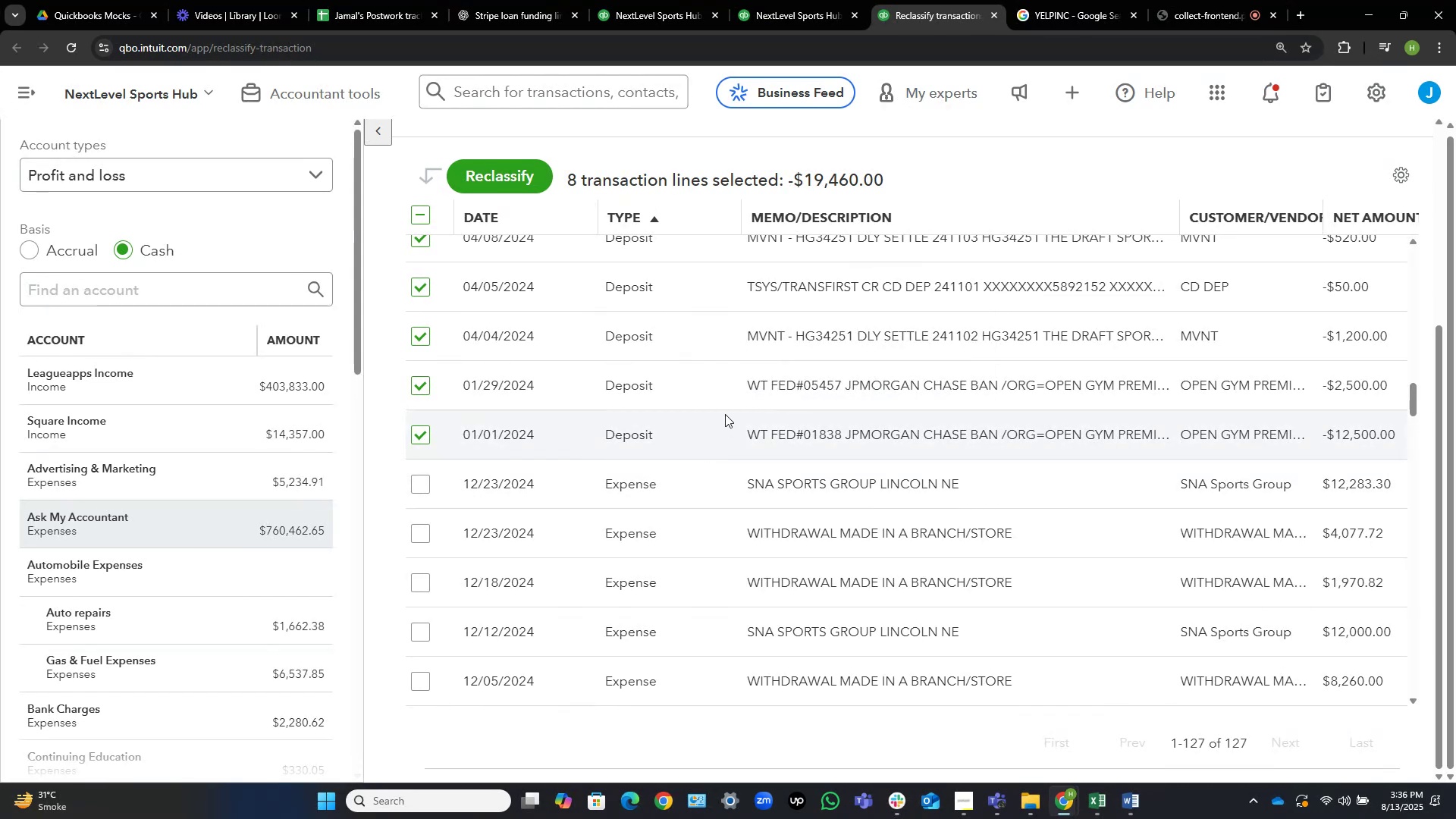 
left_click_drag(start_coordinate=[1323, 206], to_coordinate=[1337, 206])
 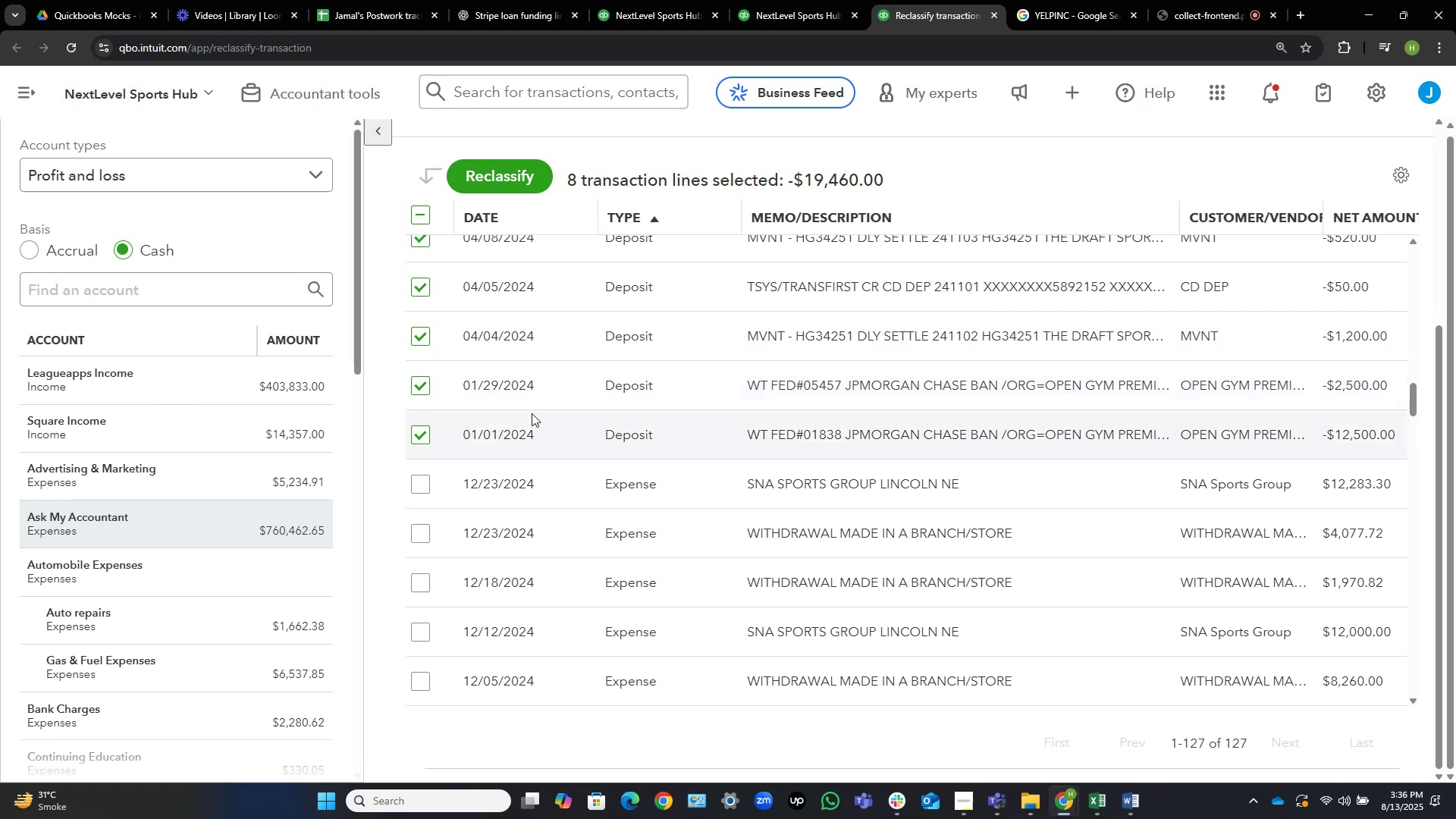 
wait(7.08)
 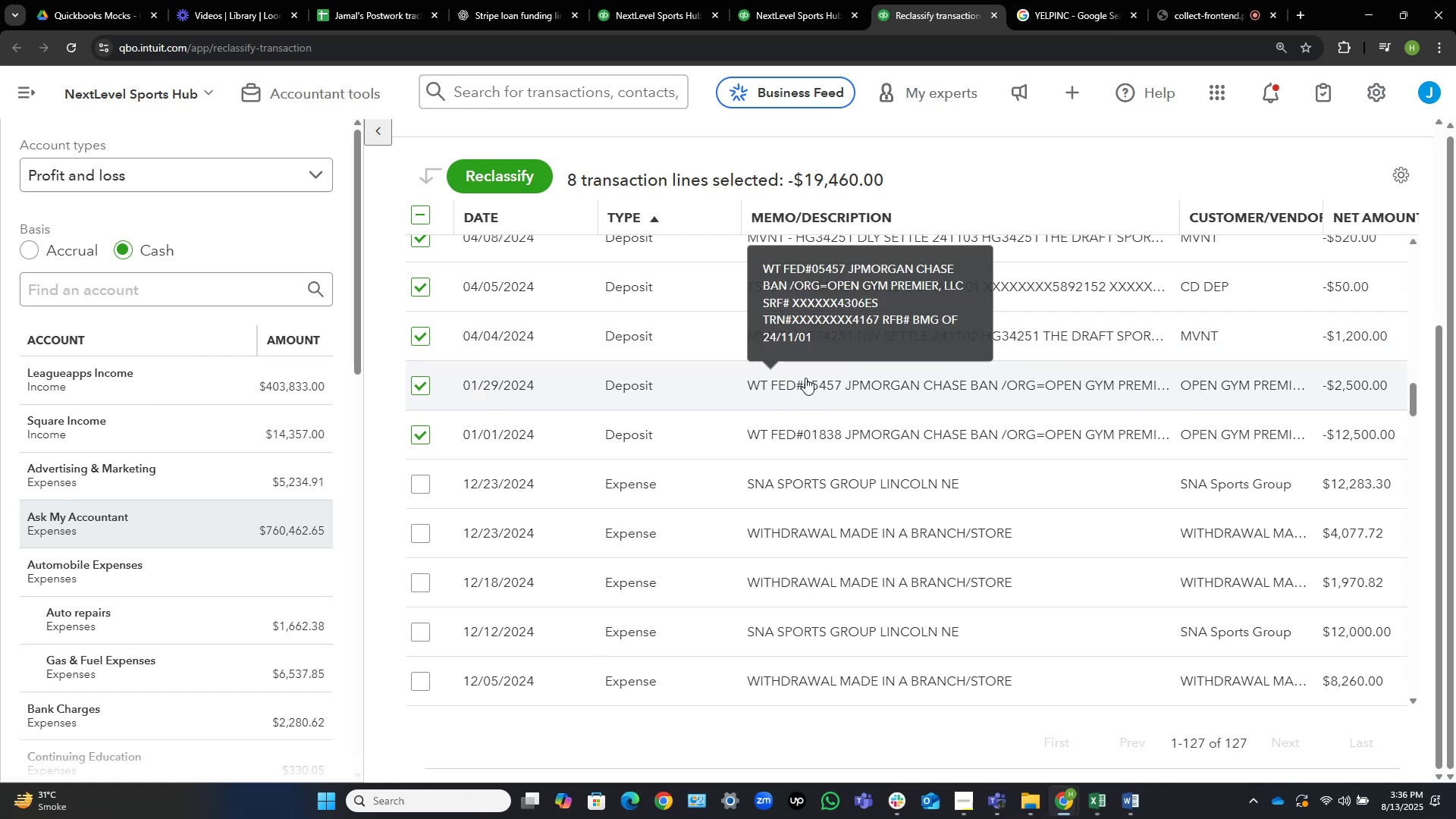 
scroll: coordinate [717, 413], scroll_direction: up, amount: 4.0
 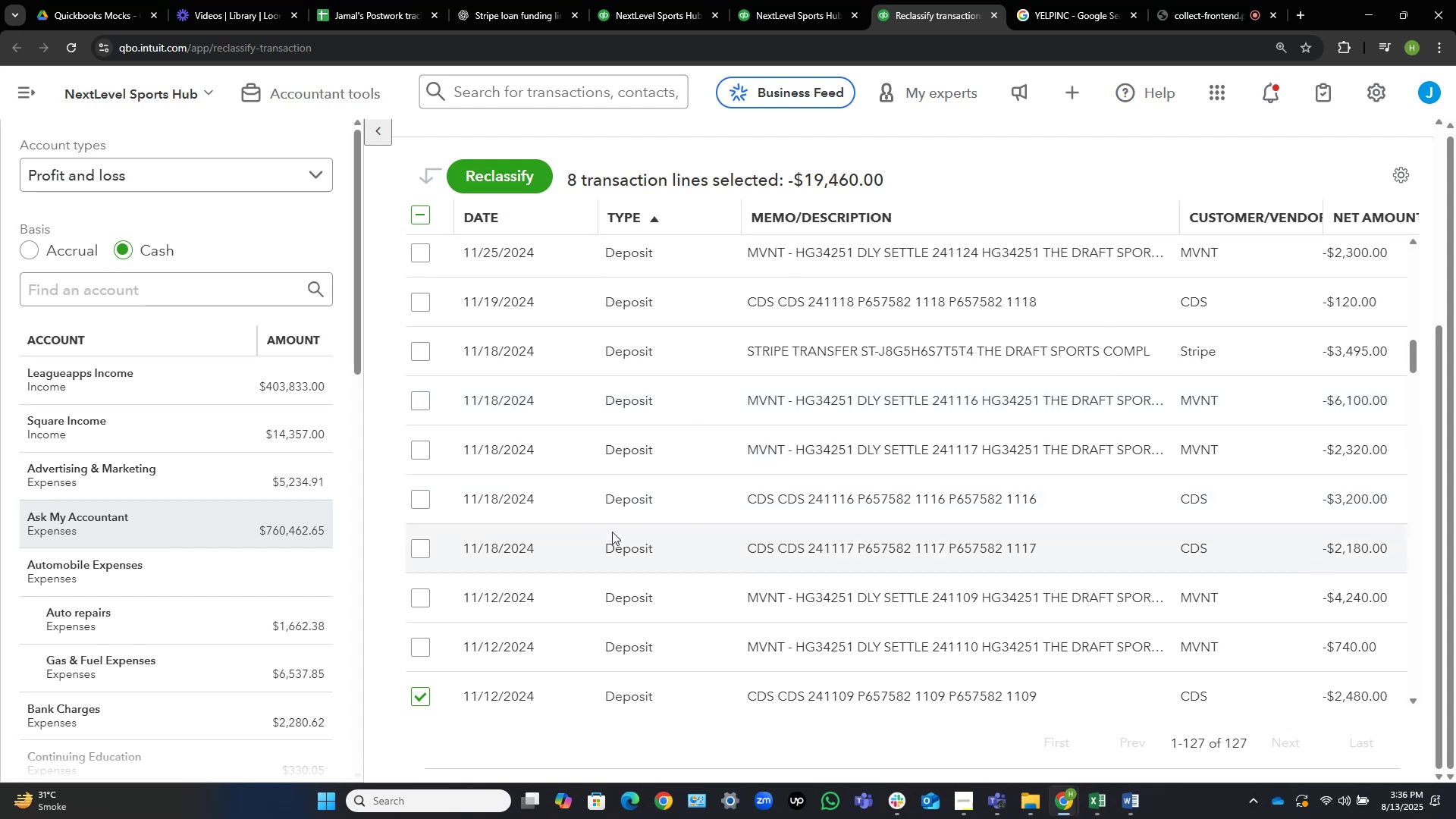 
wait(5.01)
 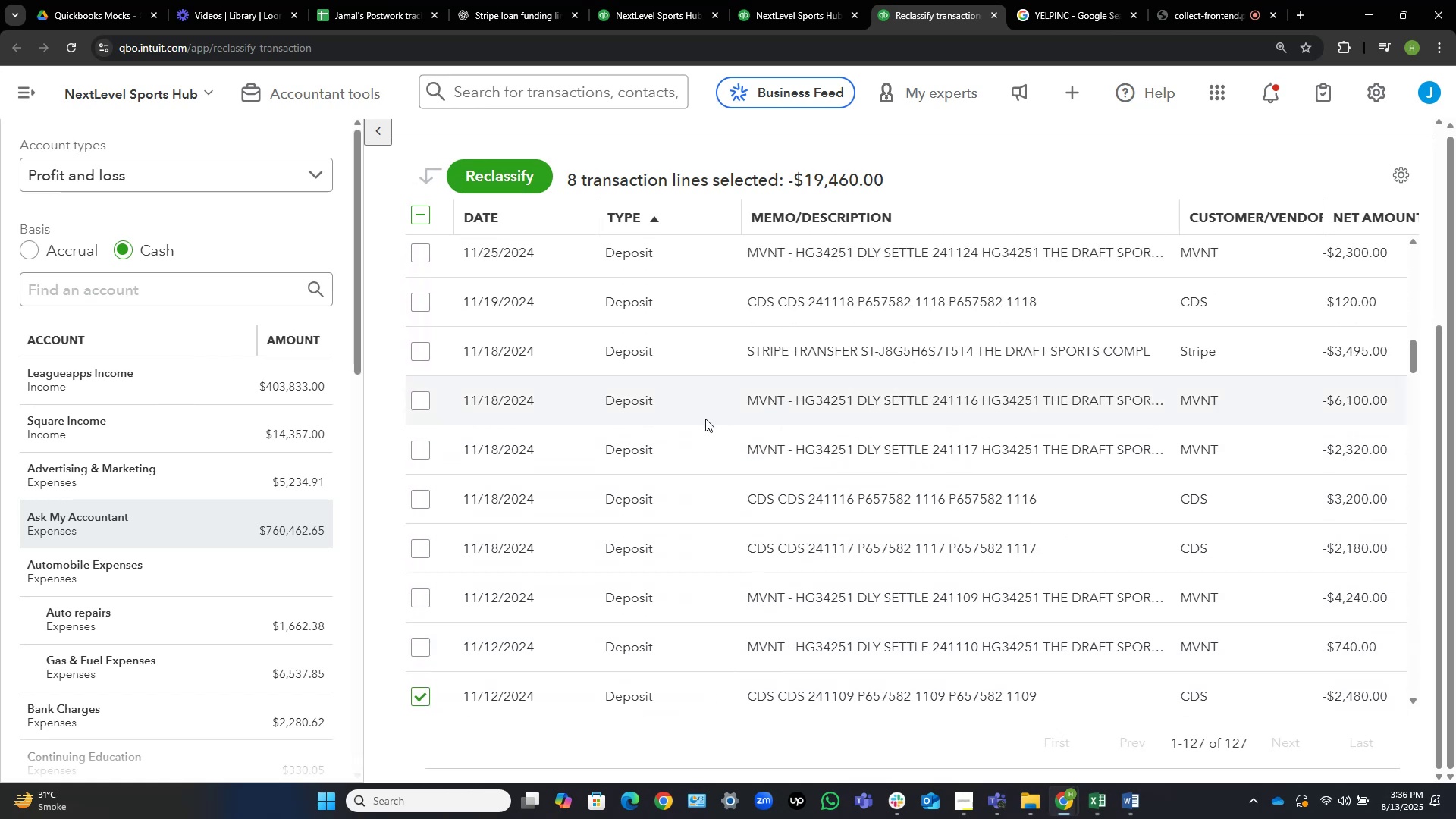 
left_click([419, 645])
 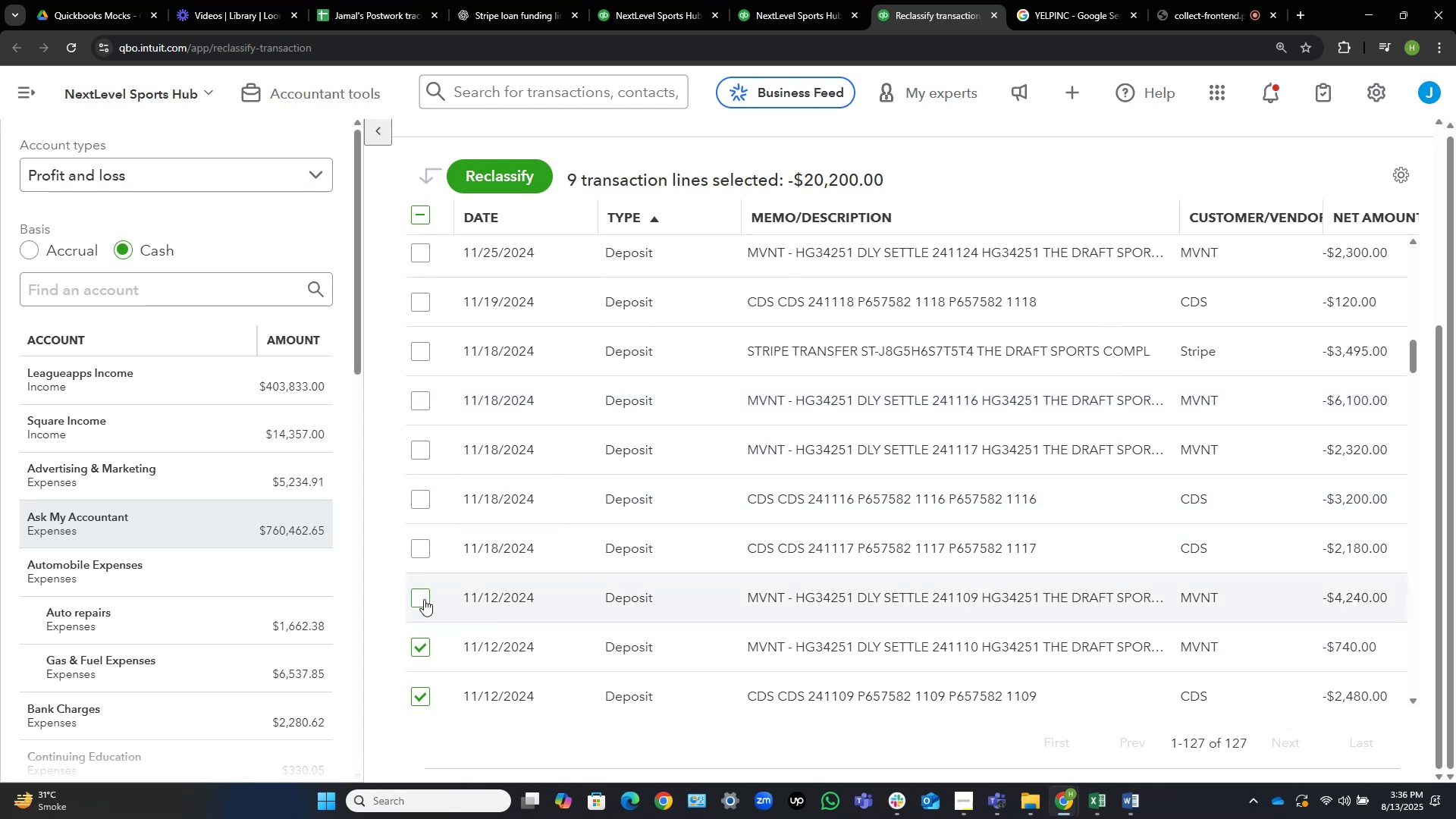 
left_click([423, 599])
 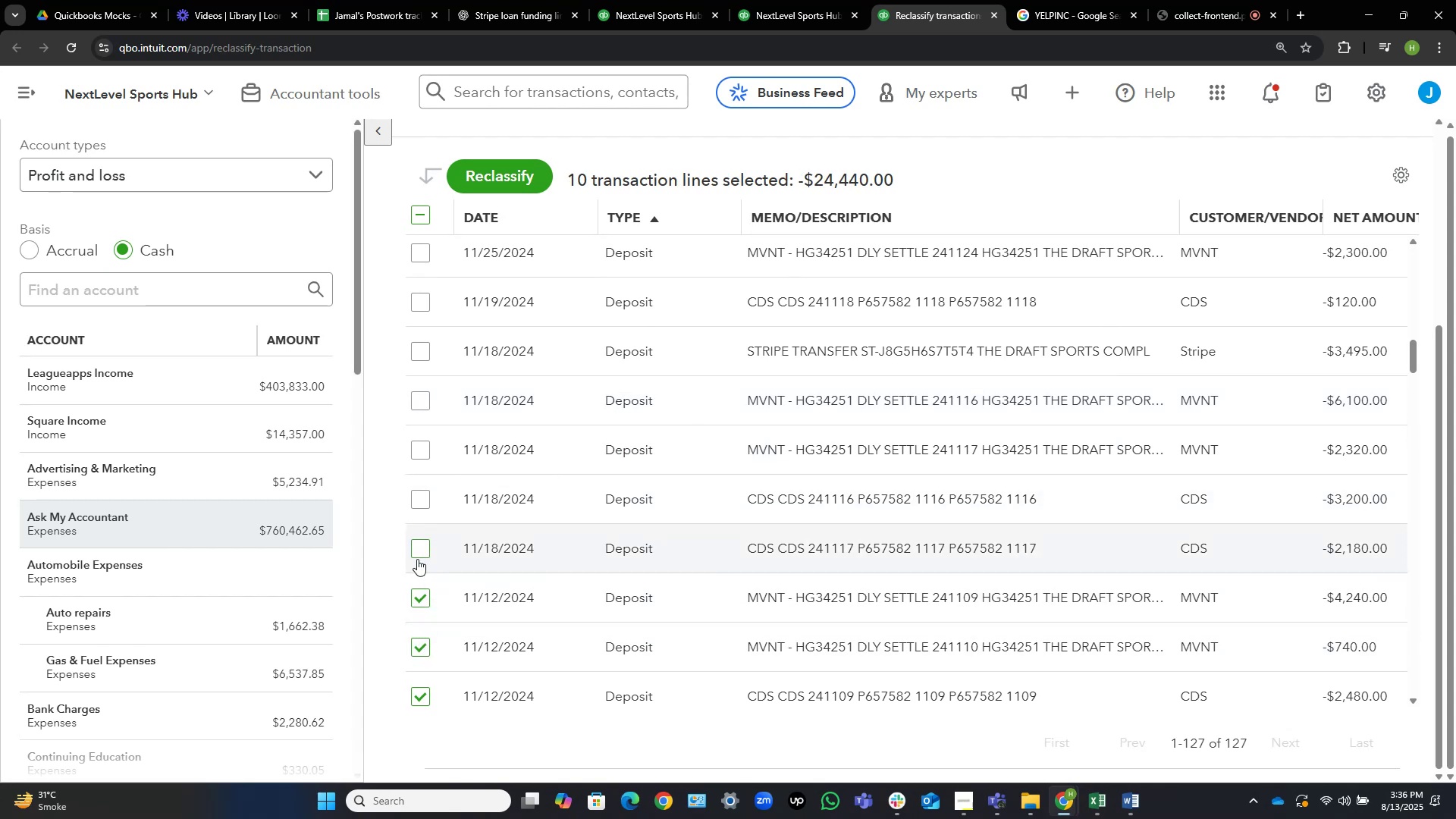 
left_click([417, 552])
 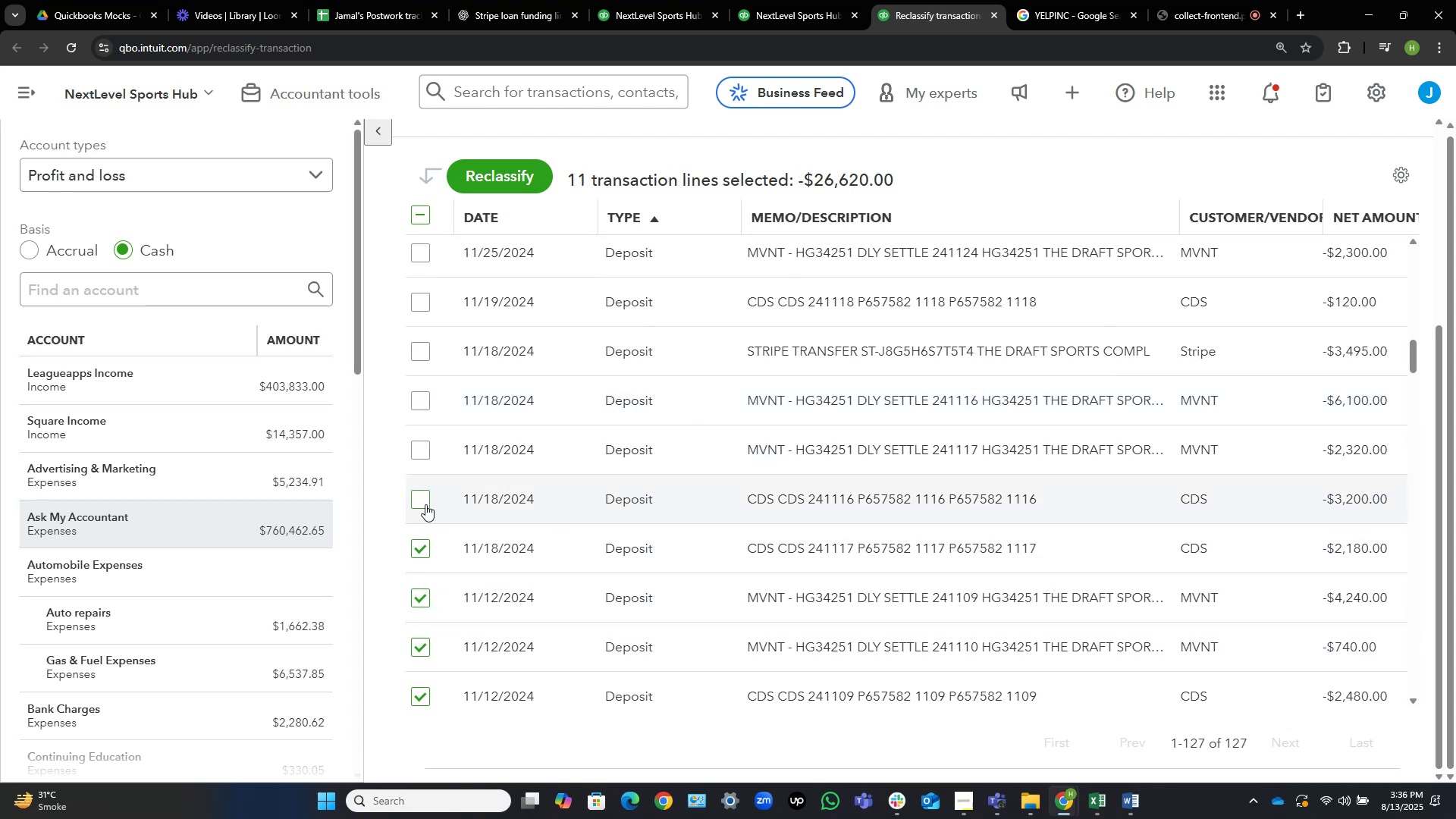 
left_click([425, 504])
 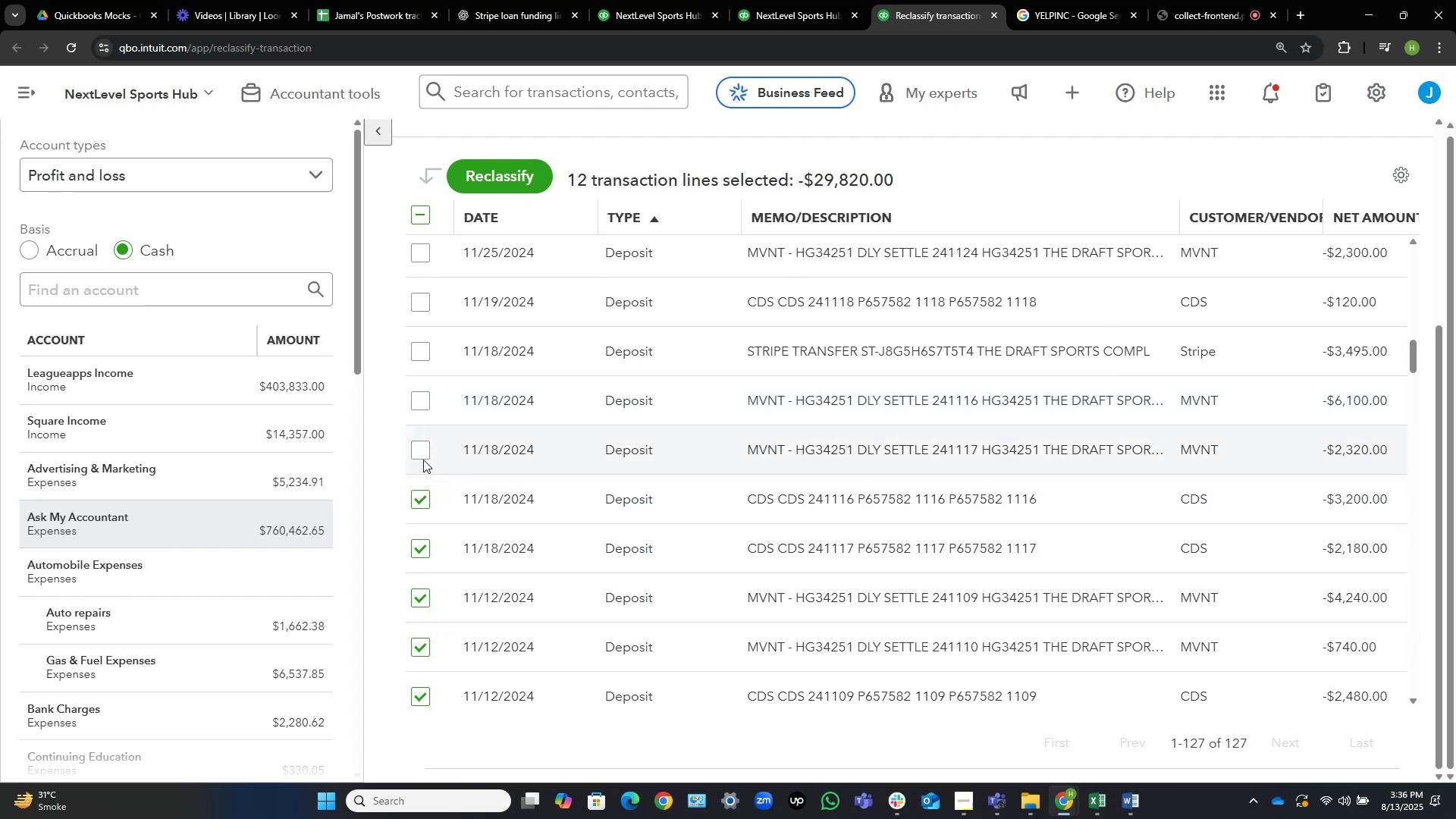 
left_click([415, 450])
 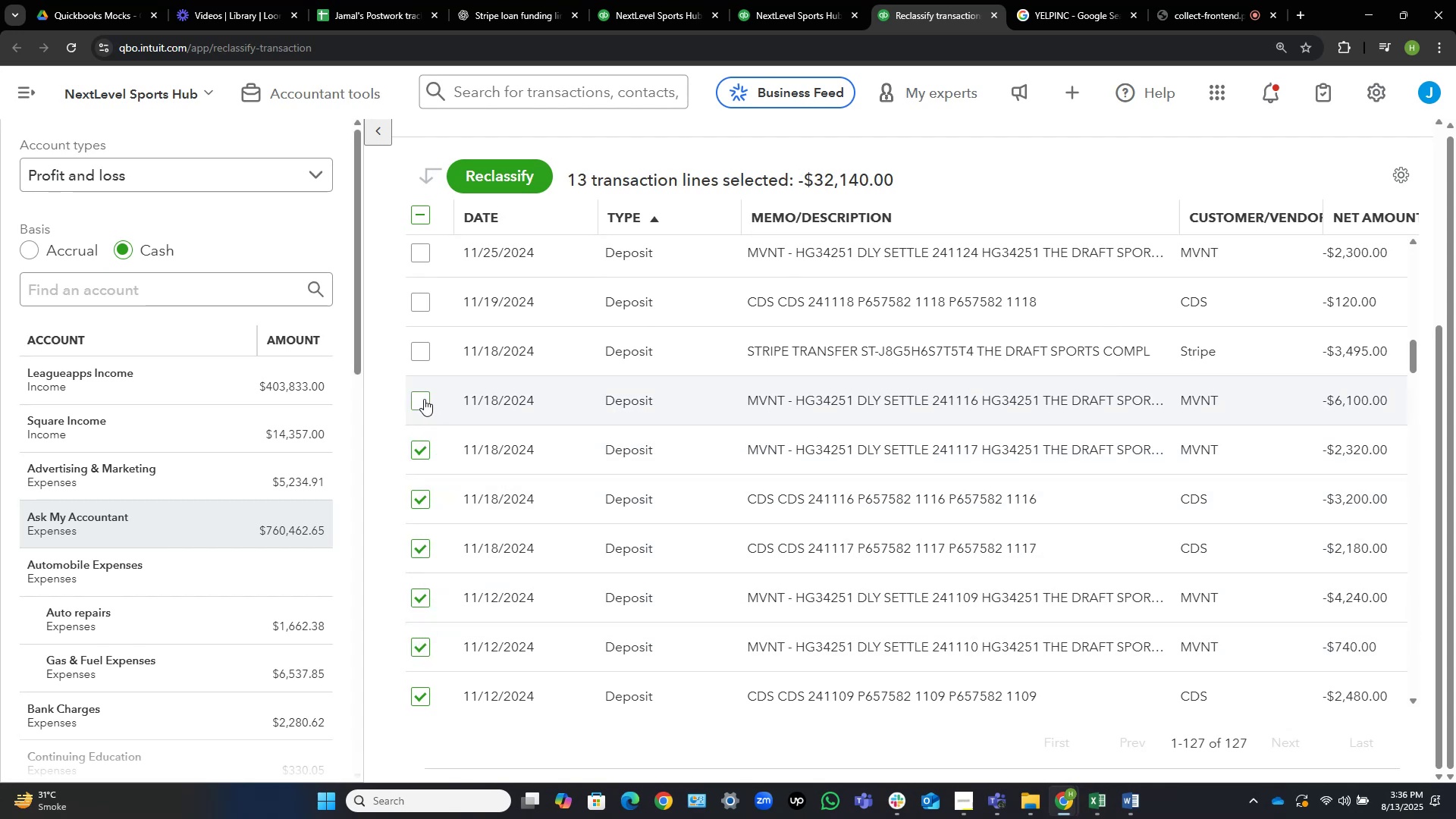 
left_click([424, 399])
 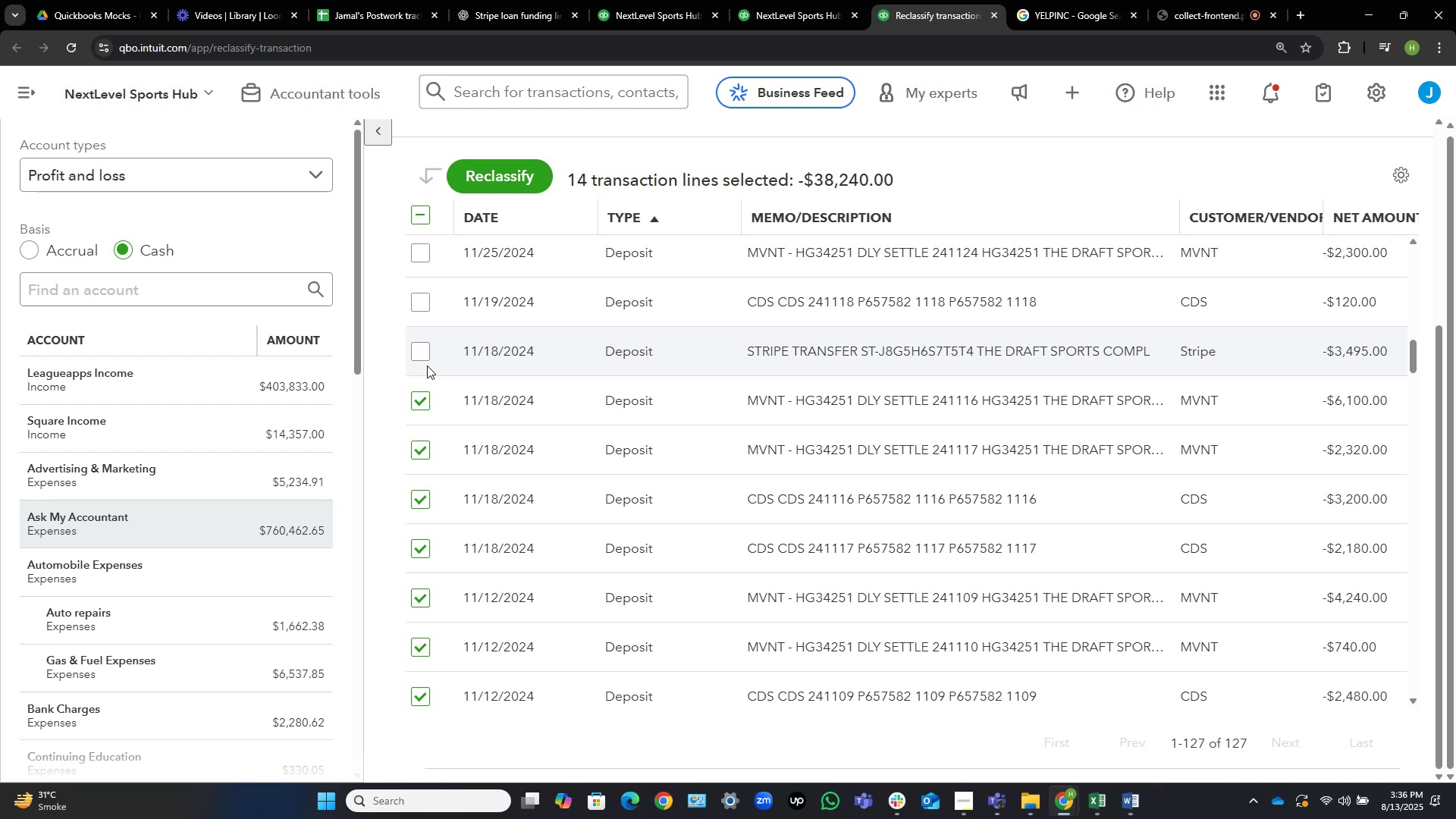 
scroll: coordinate [427, 366], scroll_direction: up, amount: 1.0
 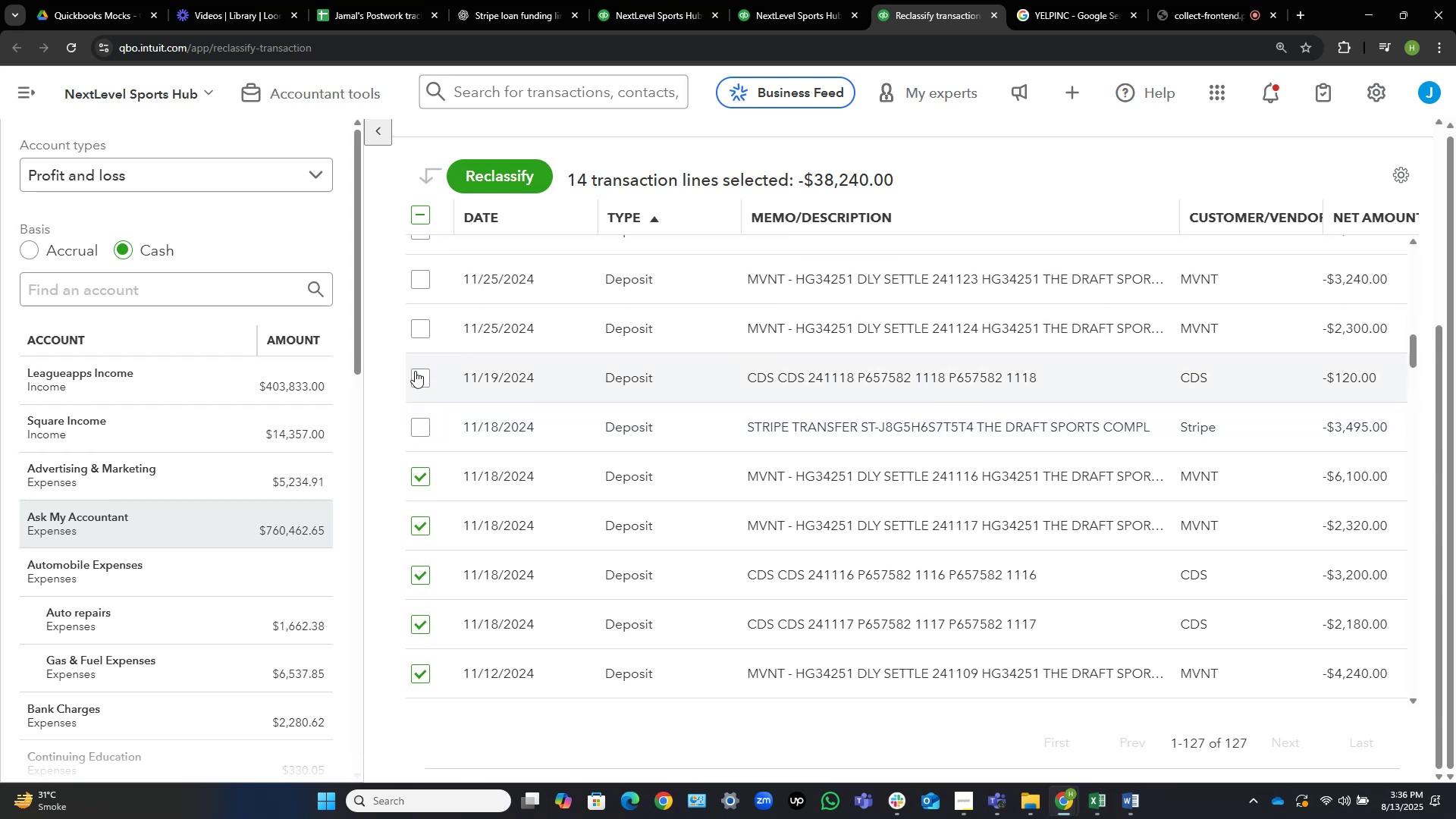 
left_click([415, 371])
 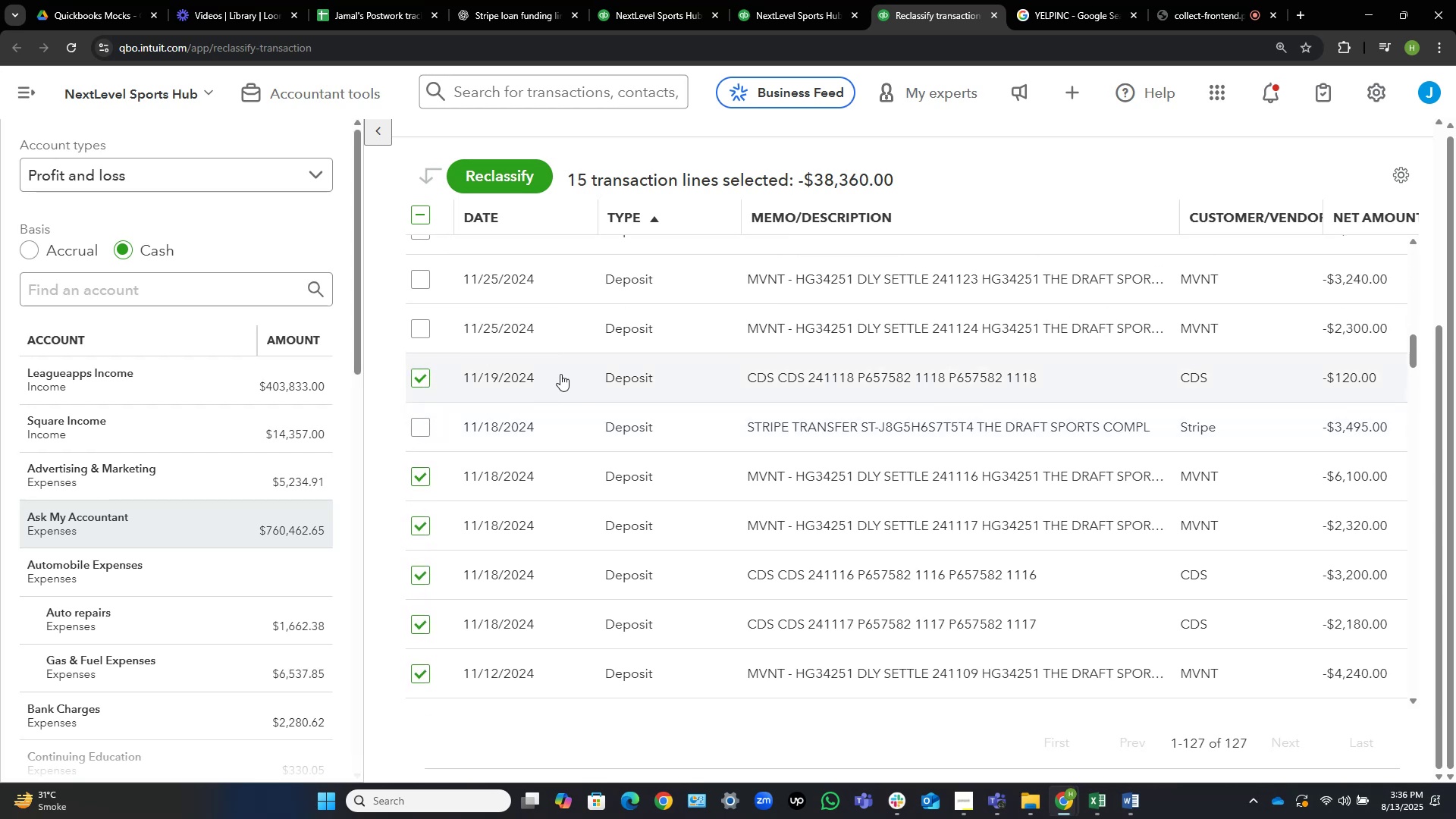 
scroll: coordinate [514, 372], scroll_direction: up, amount: 2.0
 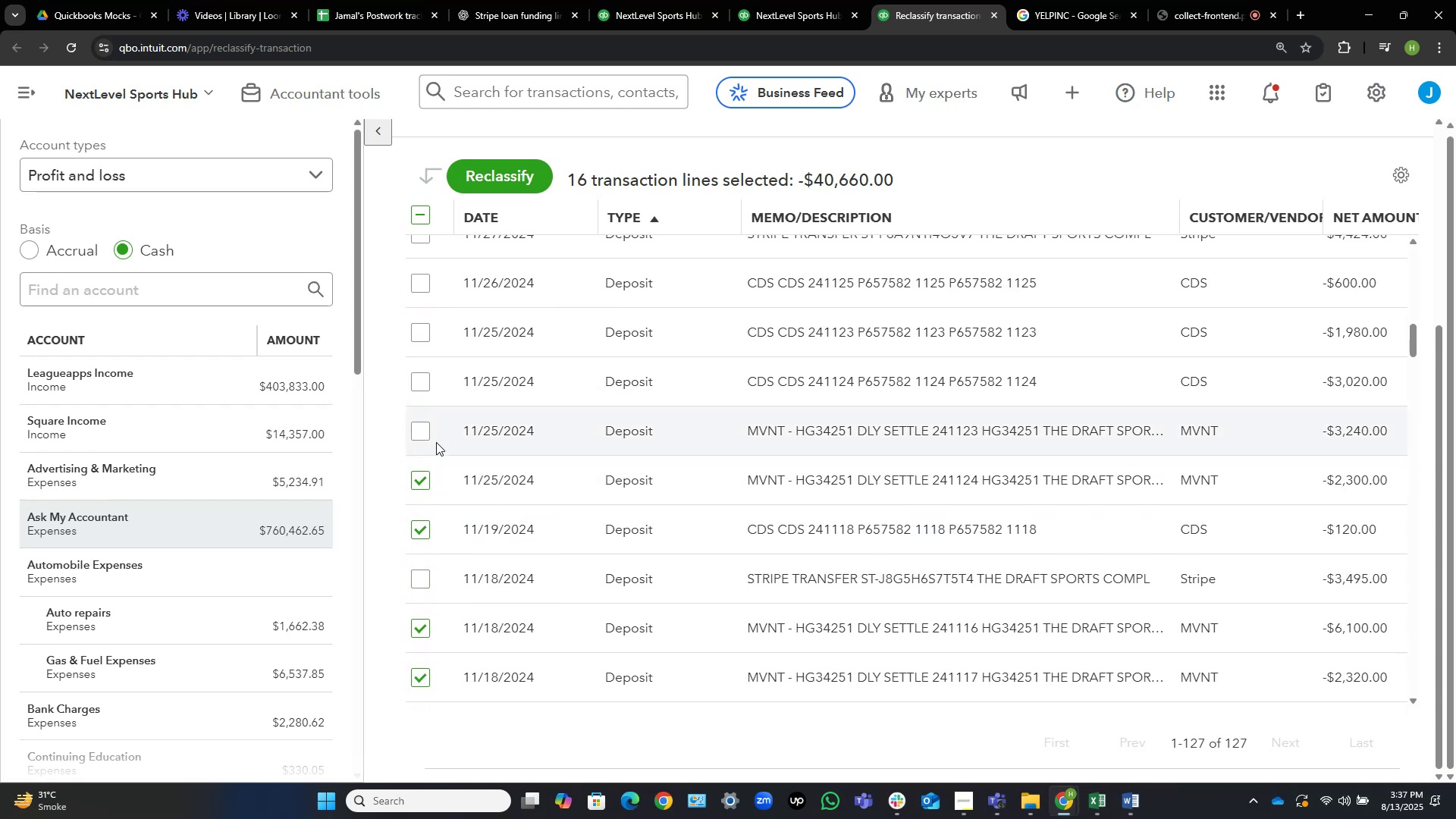 
left_click([425, 433])
 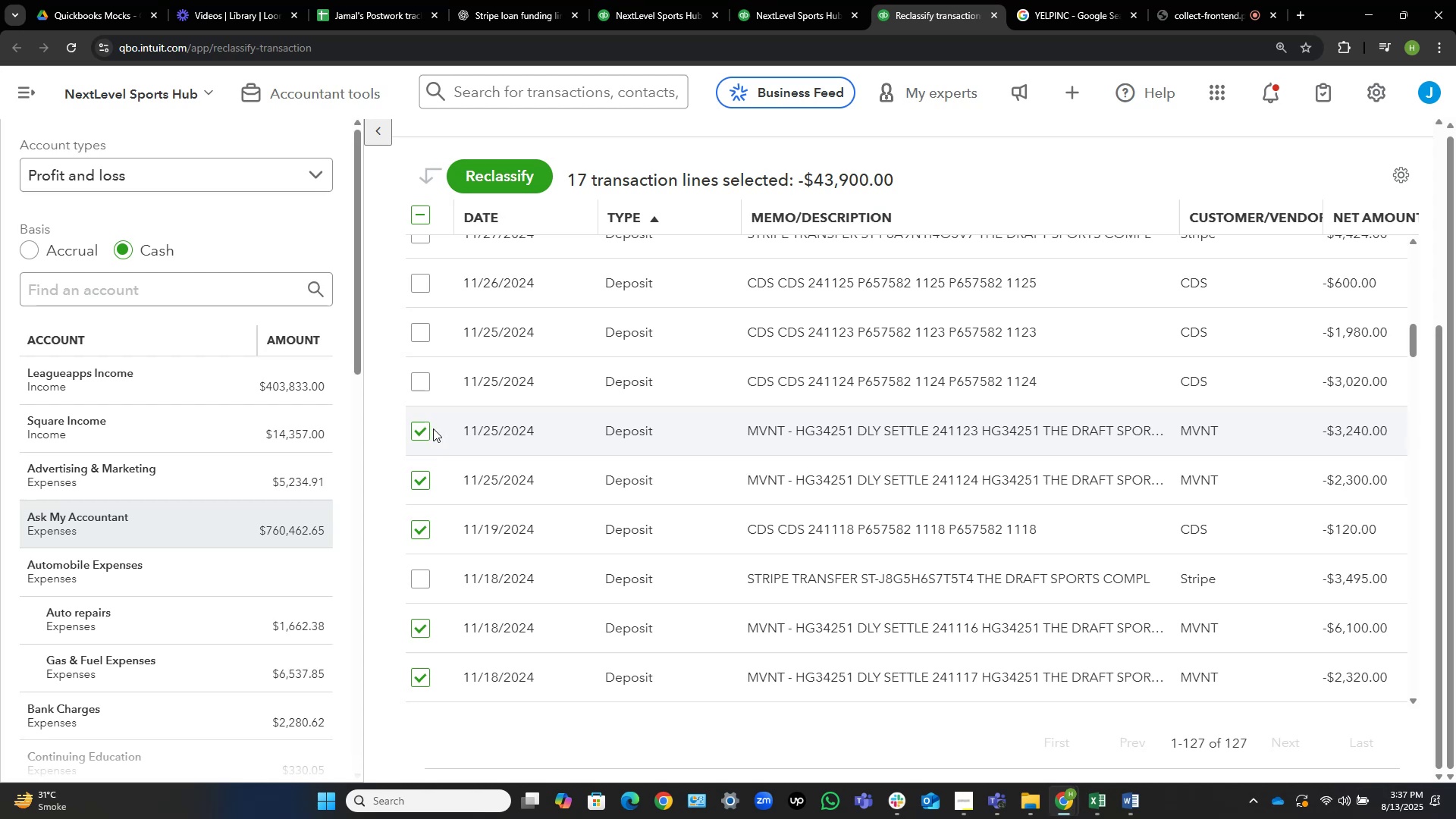 
wait(12.97)
 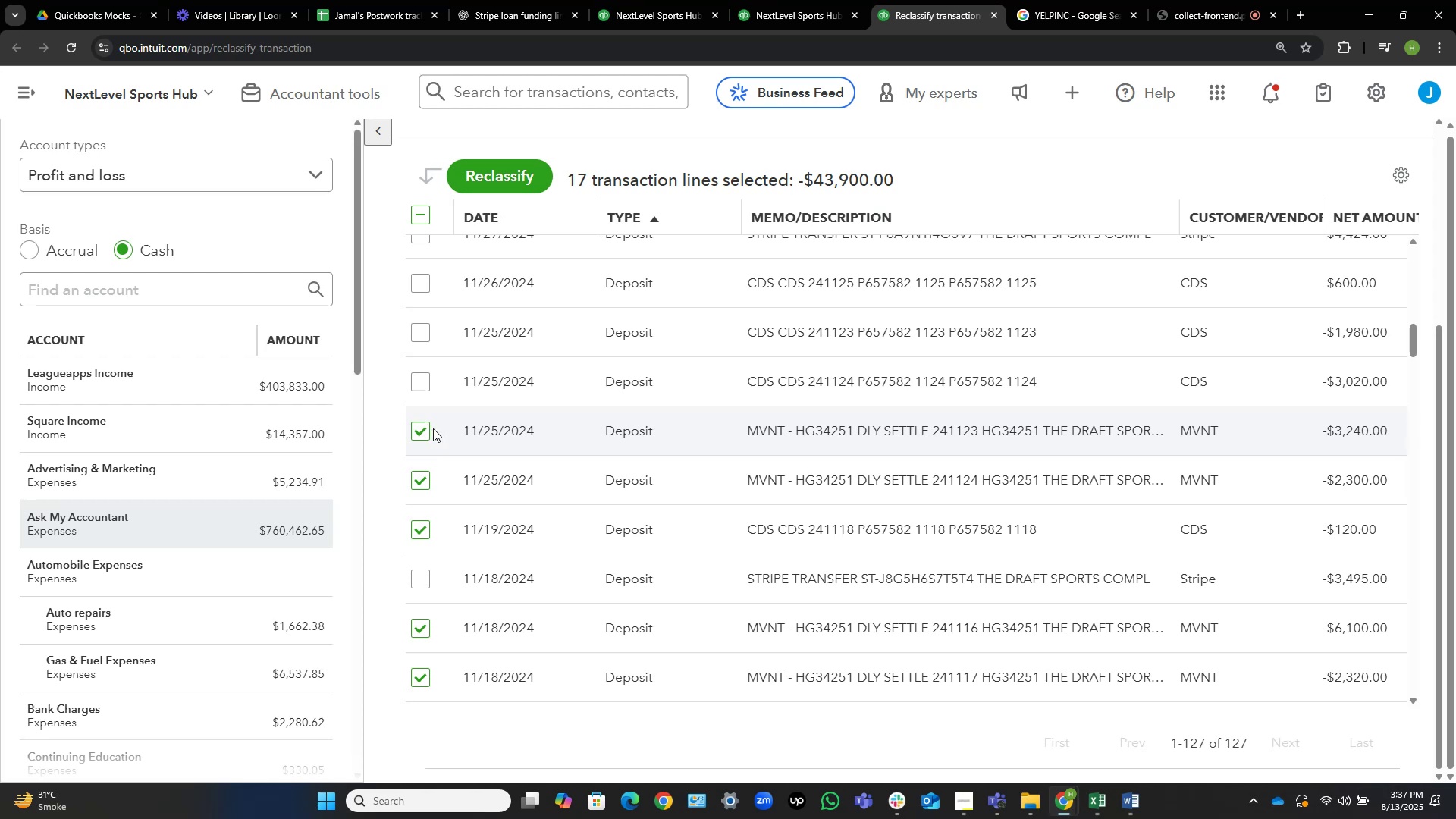 
left_click([425, 579])
 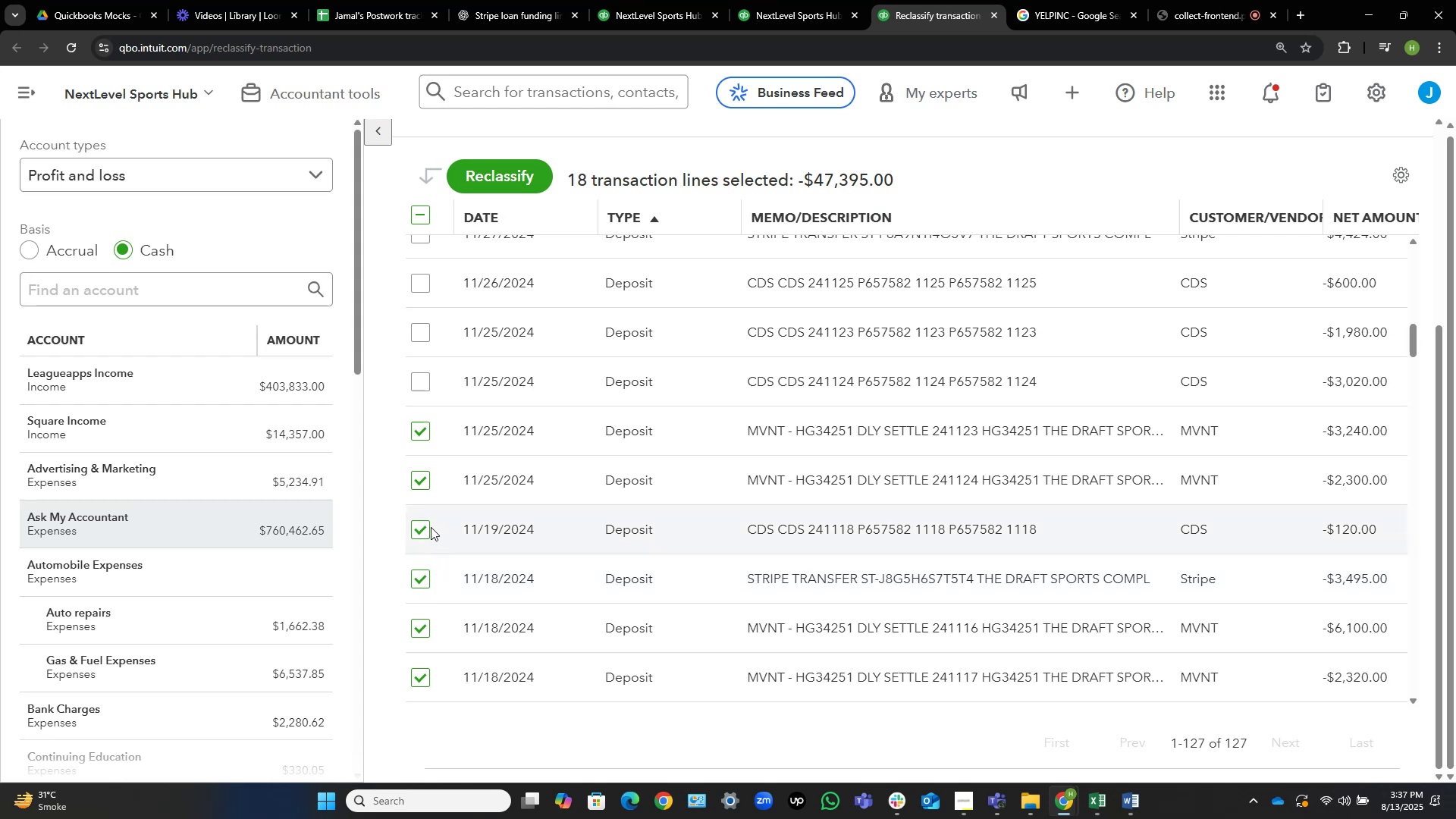 
scroll: coordinate [447, 462], scroll_direction: up, amount: 2.0
 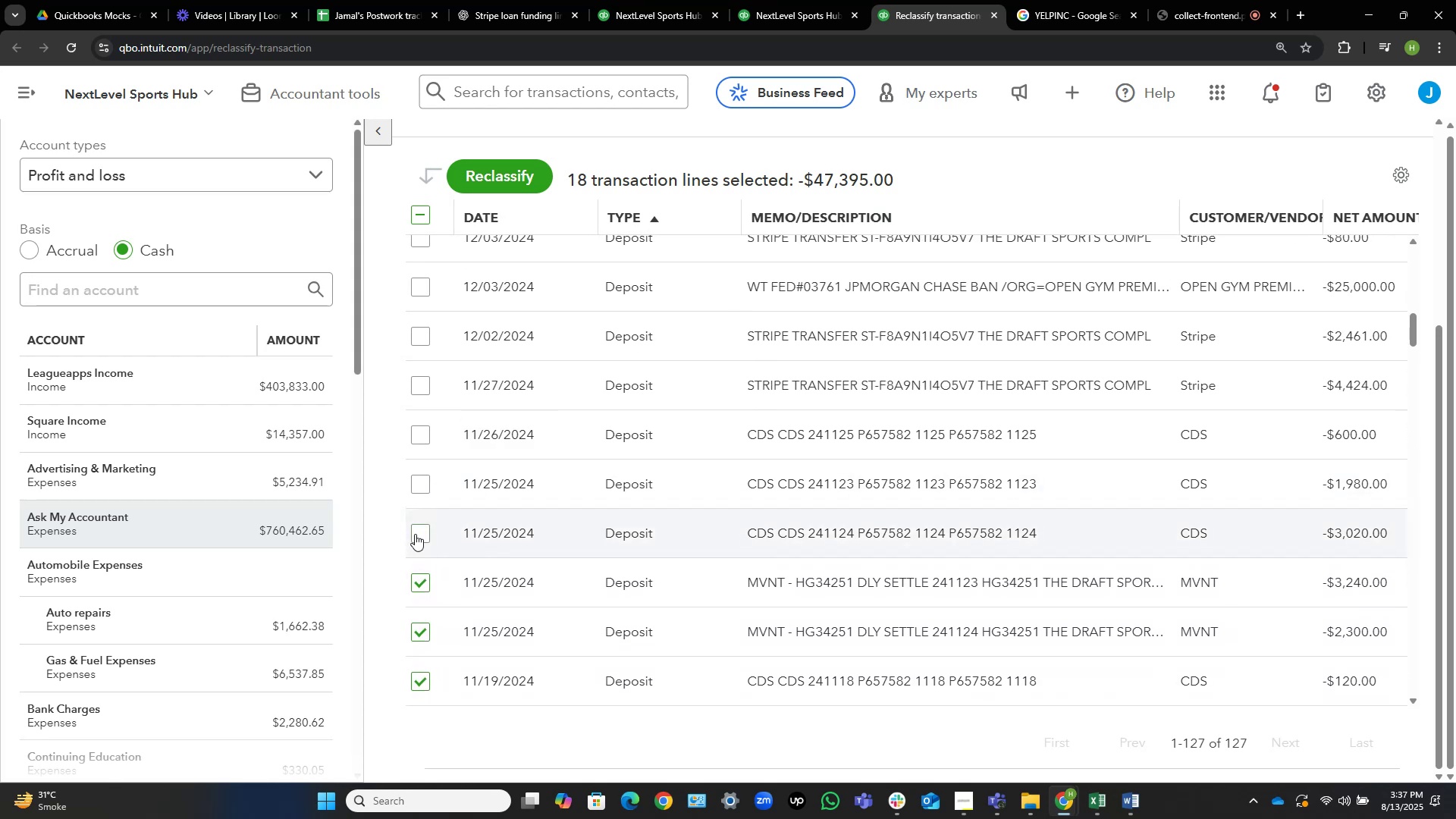 
left_click([419, 535])
 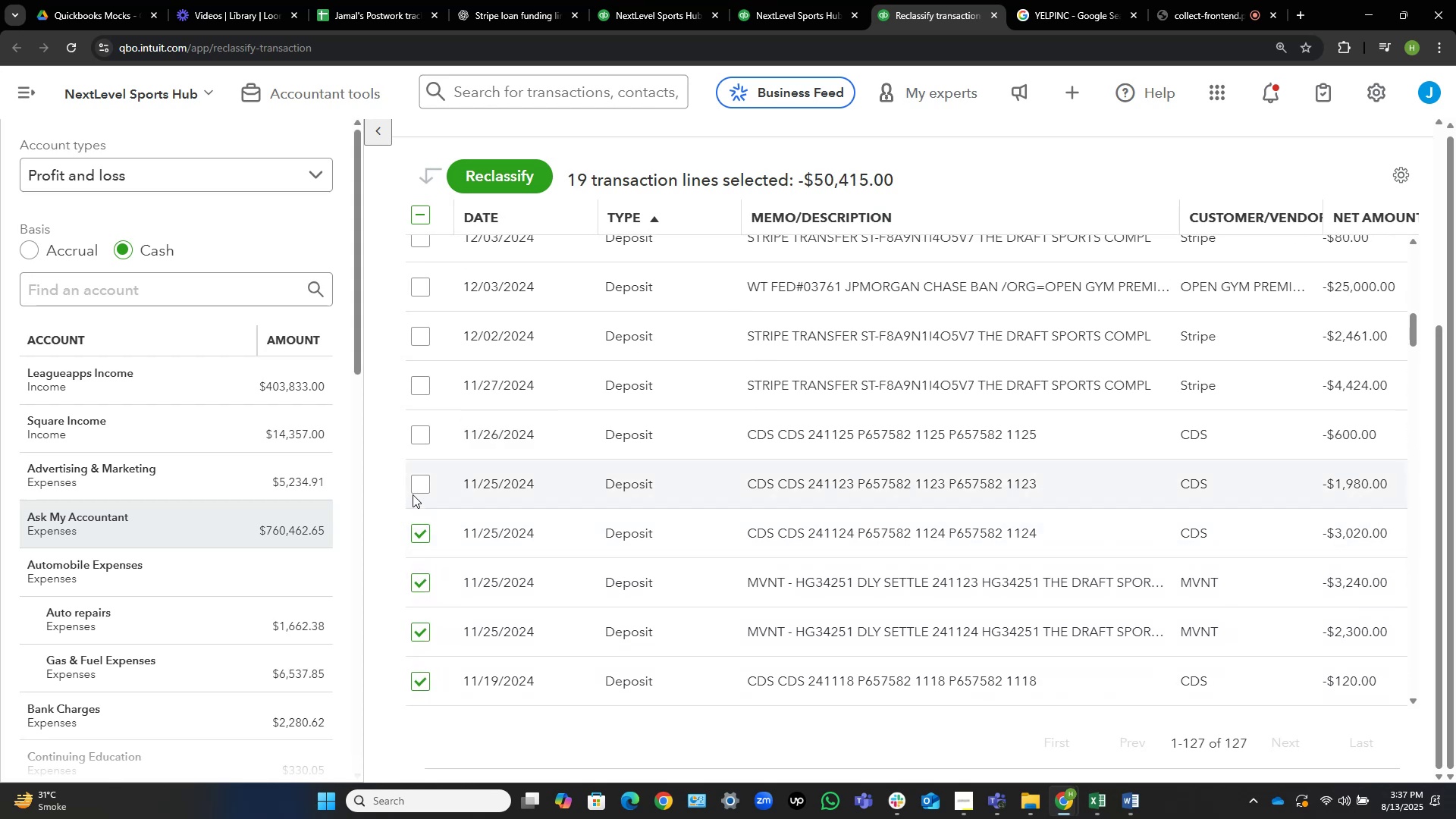 
wait(5.76)
 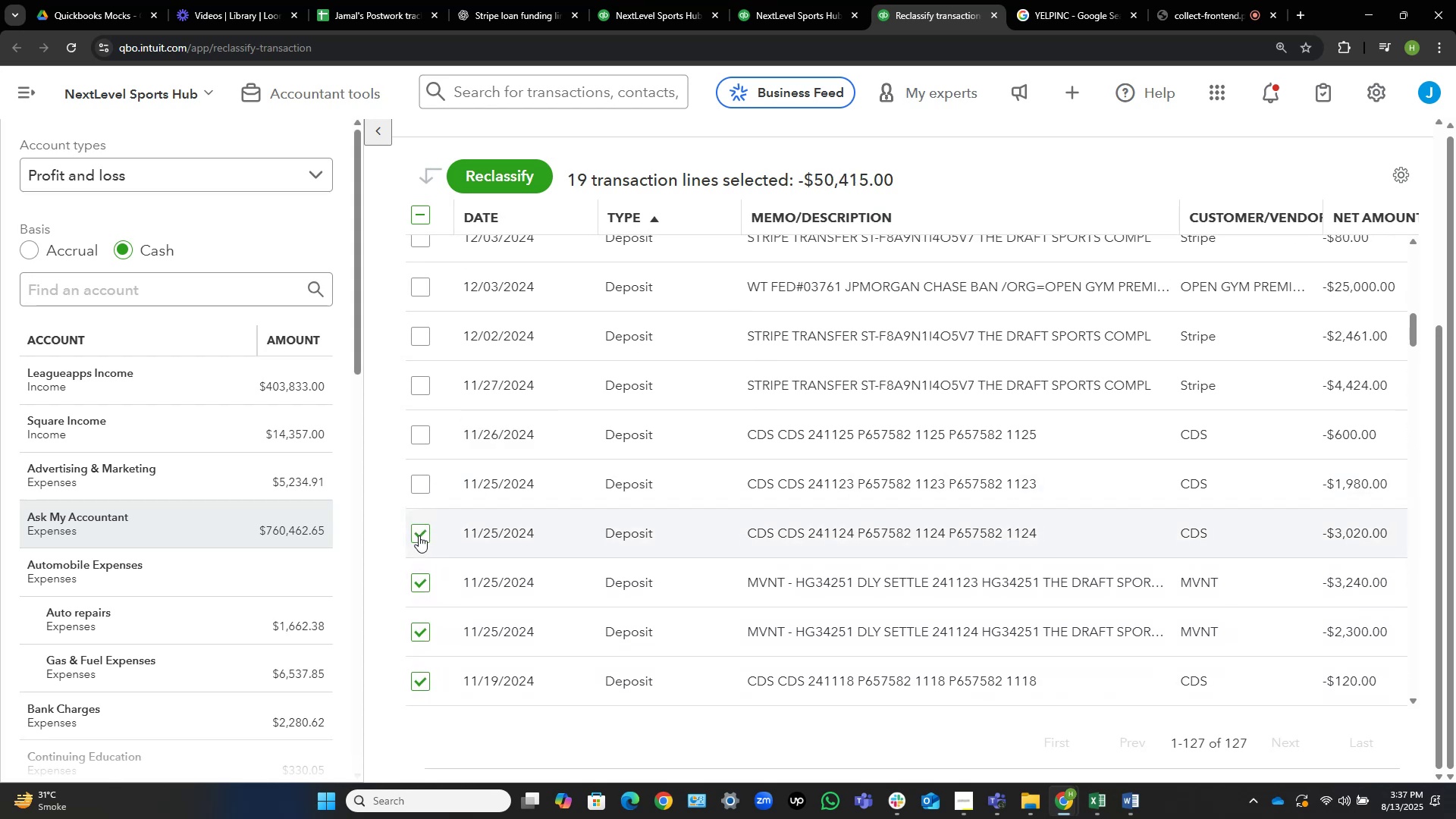 
left_click([418, 483])
 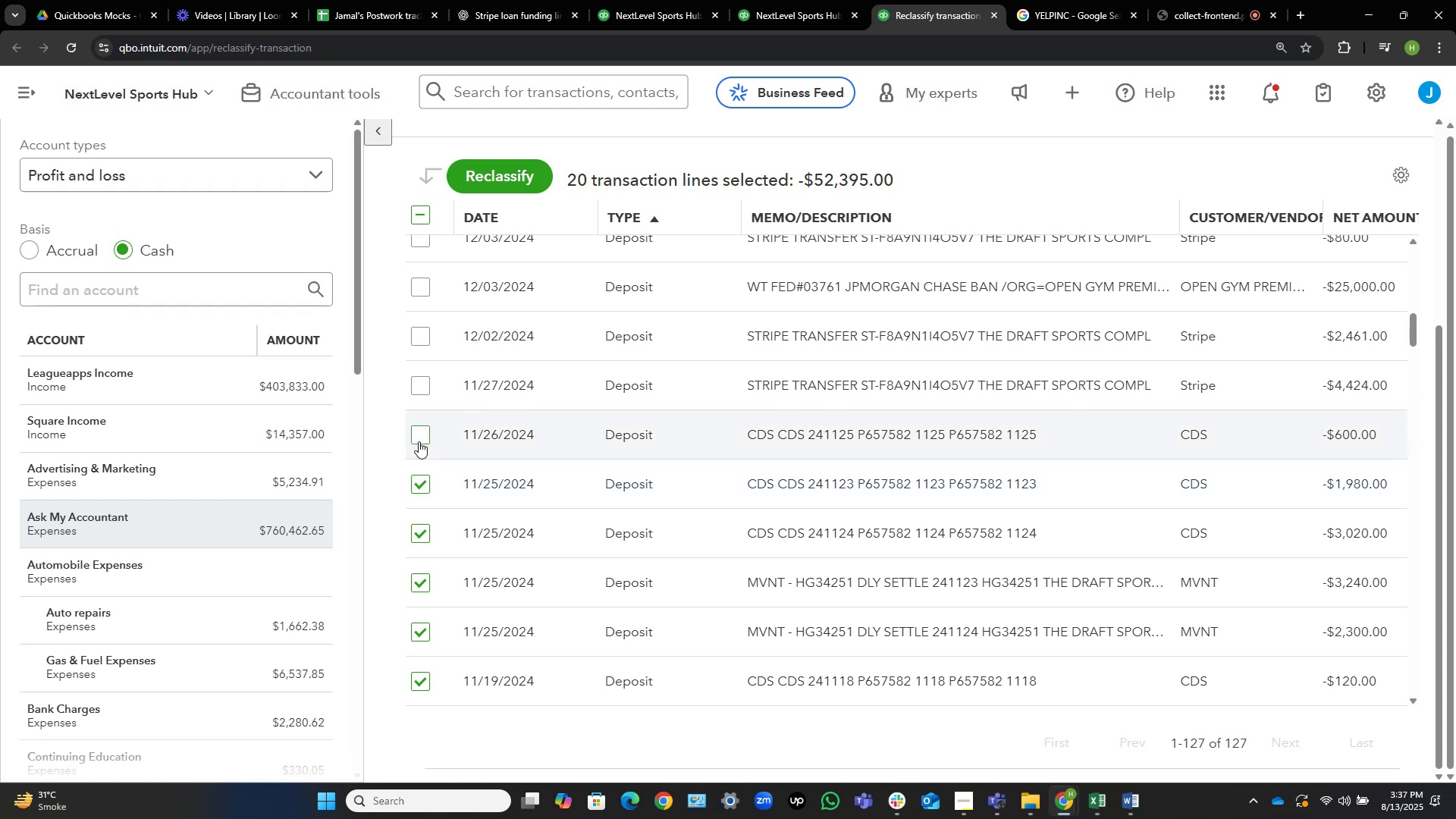 
left_click([421, 438])
 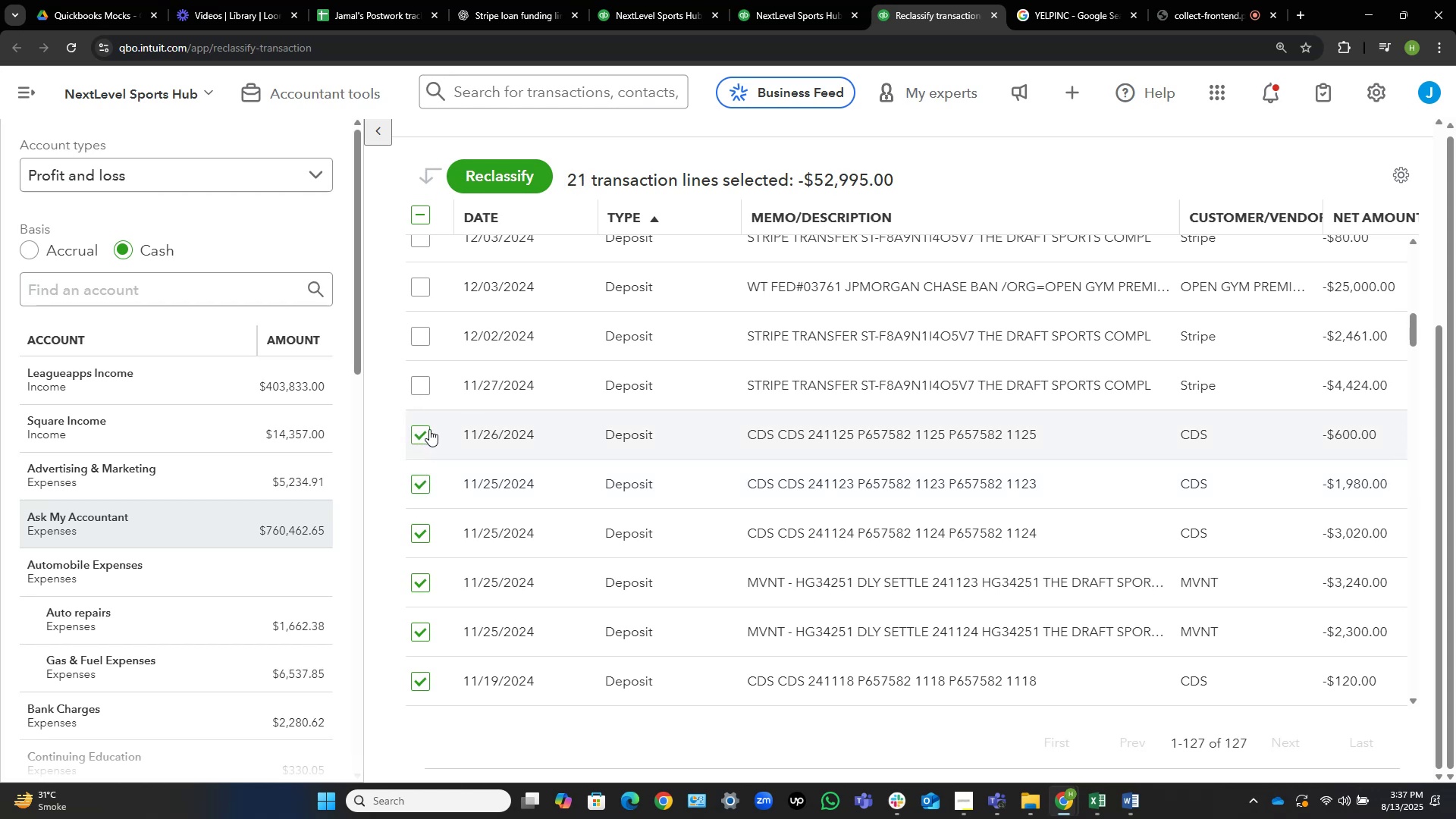 
scroll: coordinate [429, 429], scroll_direction: up, amount: 2.0
 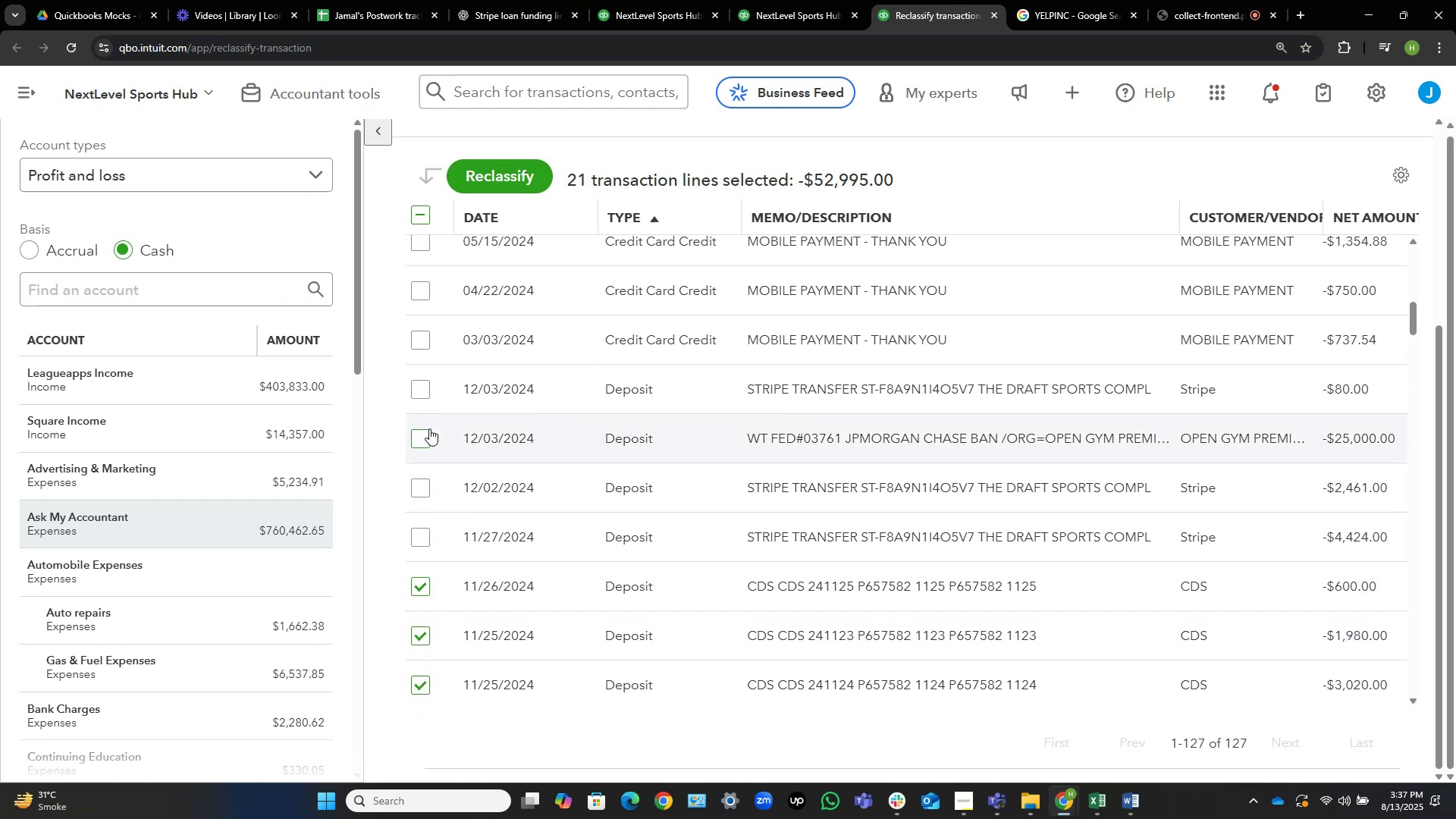 
wait(8.36)
 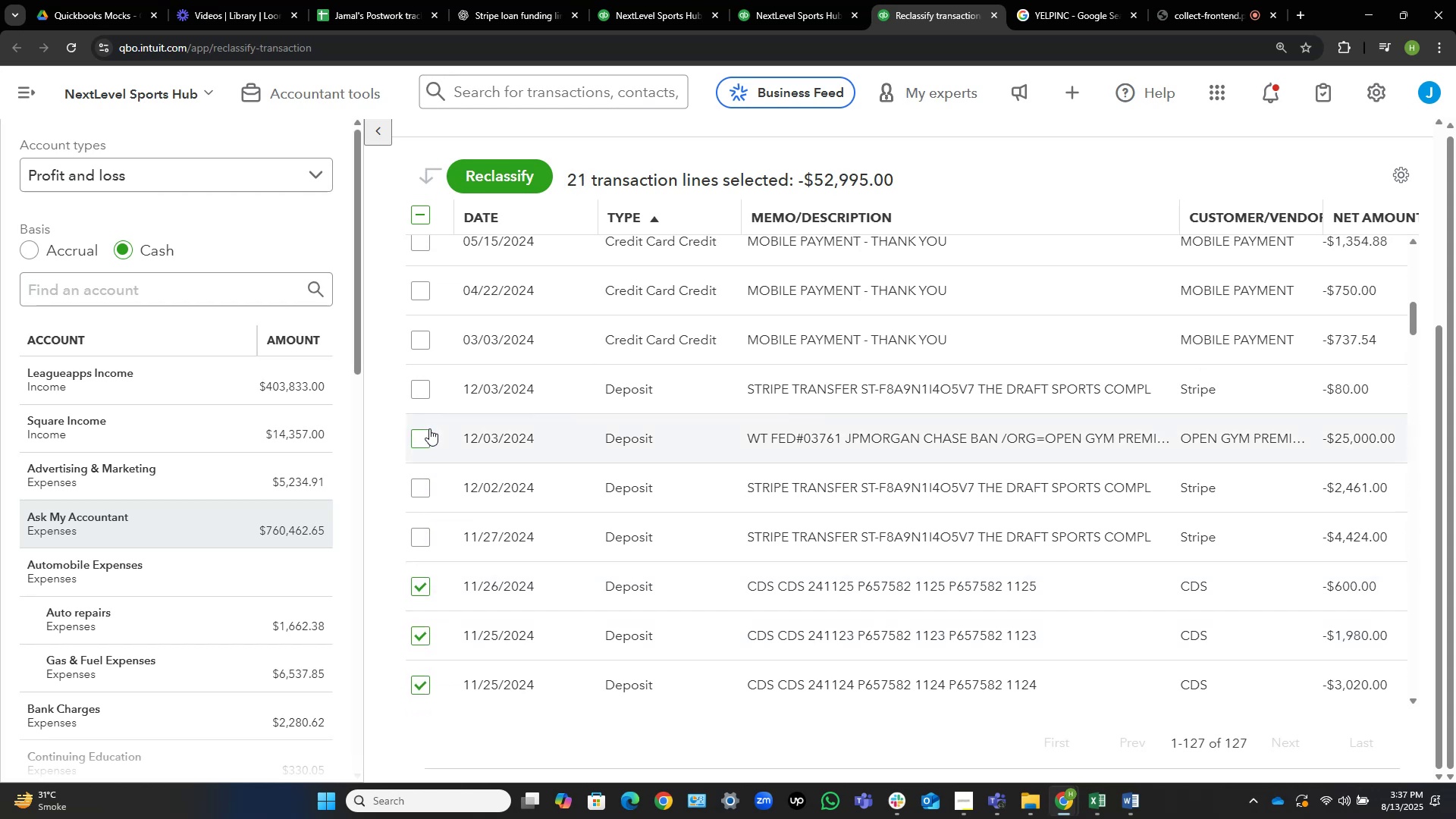 
left_click([421, 541])
 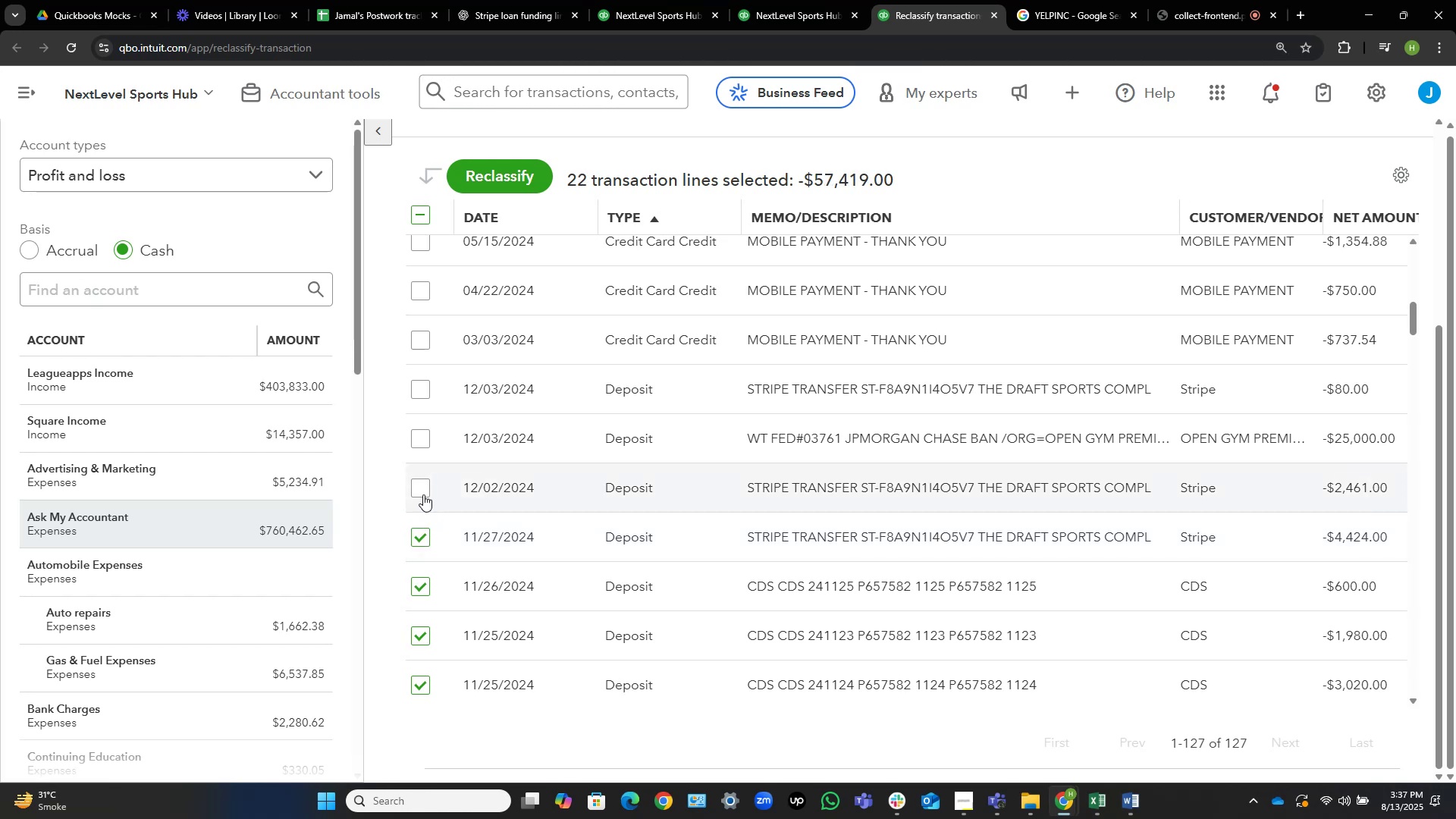 
left_click([421, 490])
 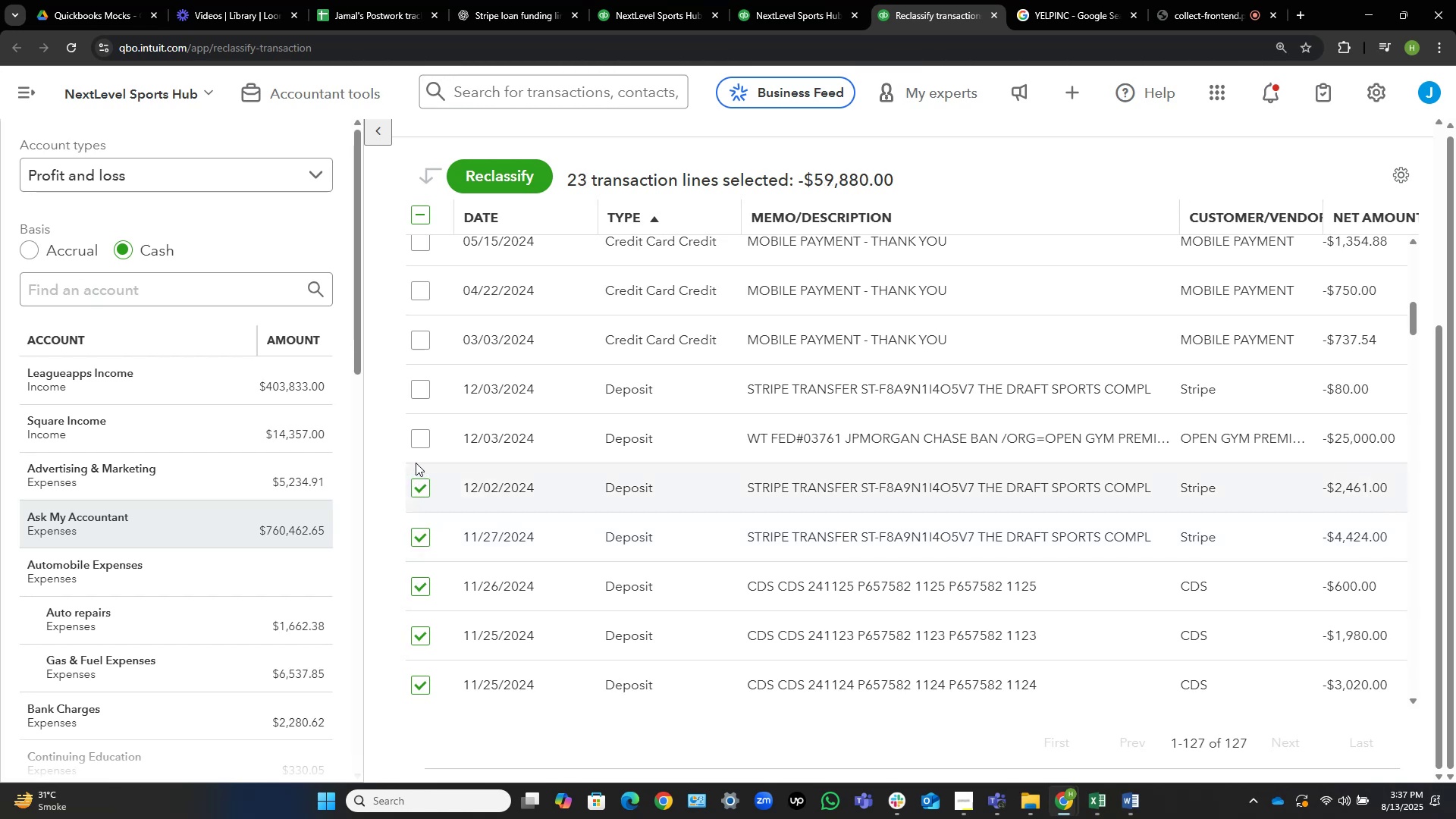 
left_click([417, 441])
 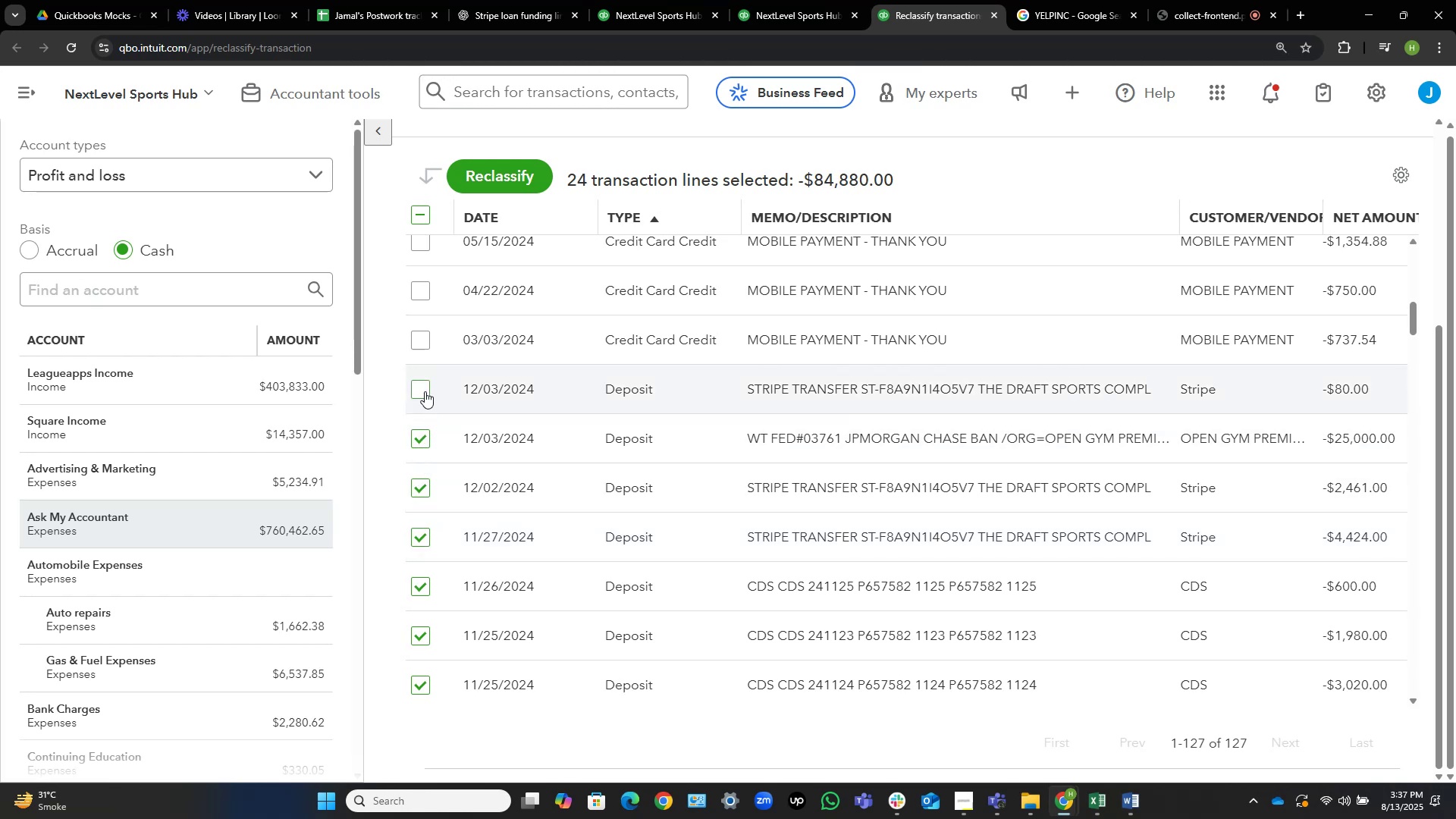 
left_click([419, 390])
 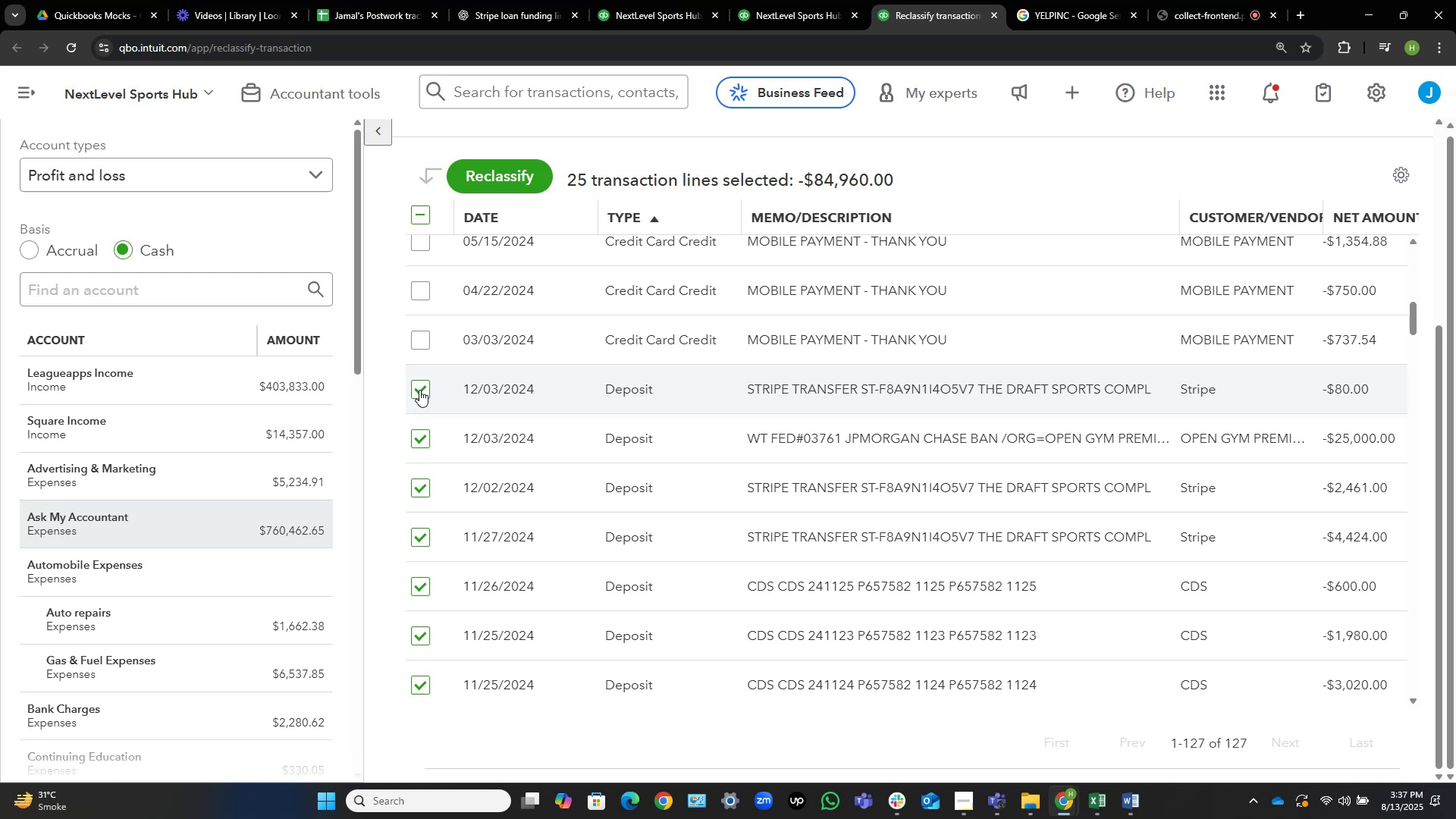 
wait(15.68)
 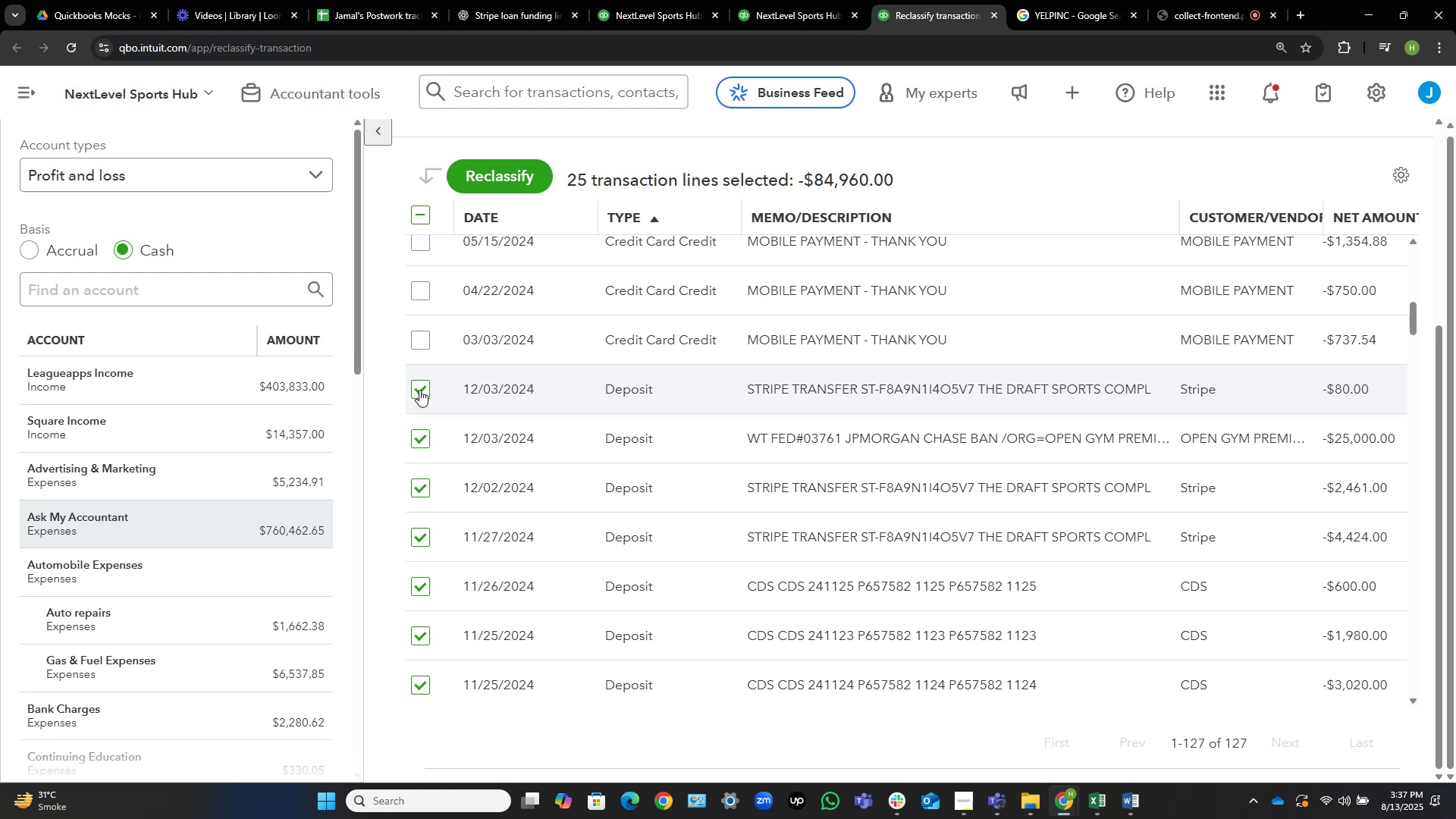 
scroll: coordinate [837, 353], scroll_direction: up, amount: 15.0
 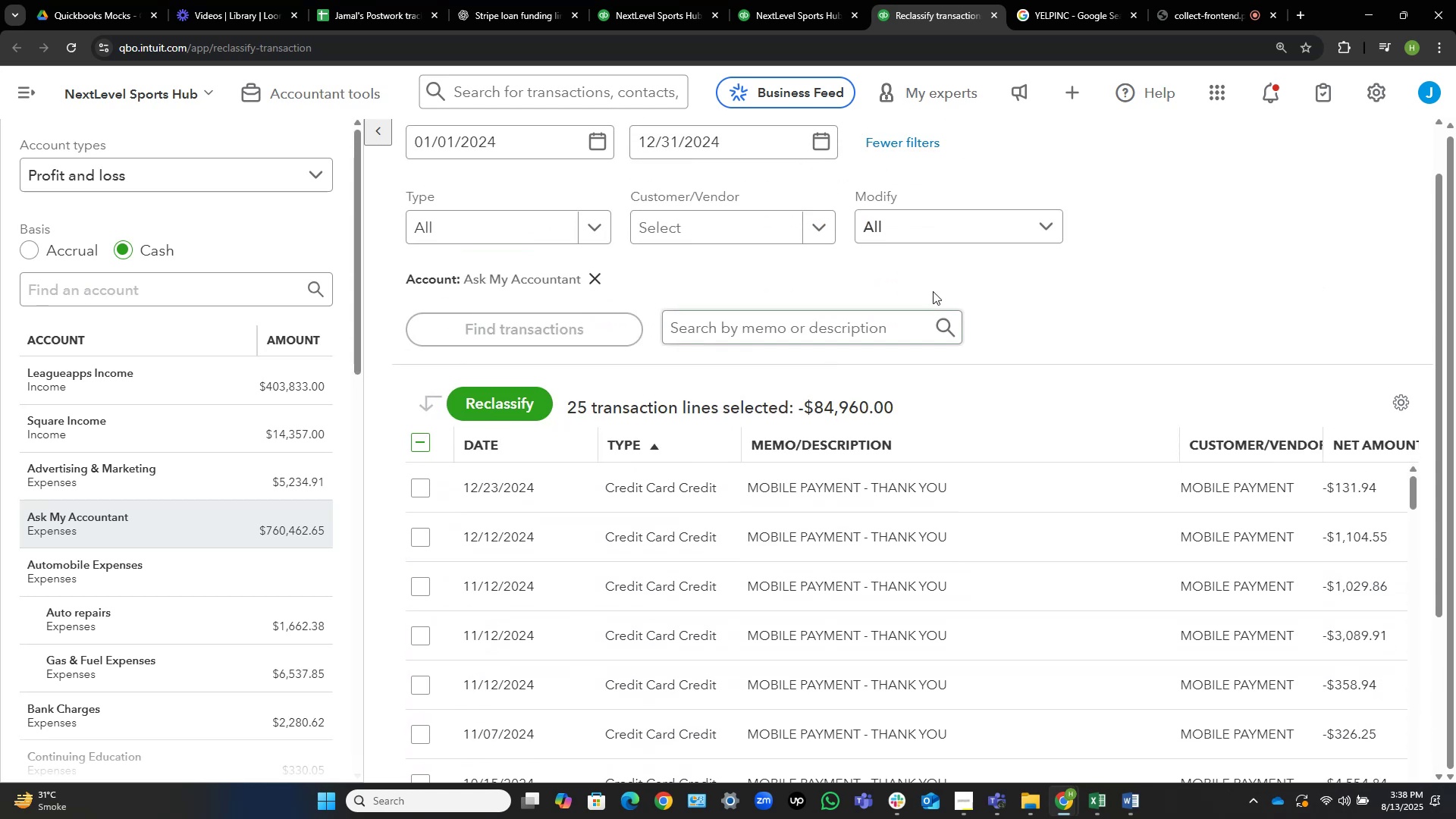 
scroll: coordinate [1194, 266], scroll_direction: down, amount: 3.0
 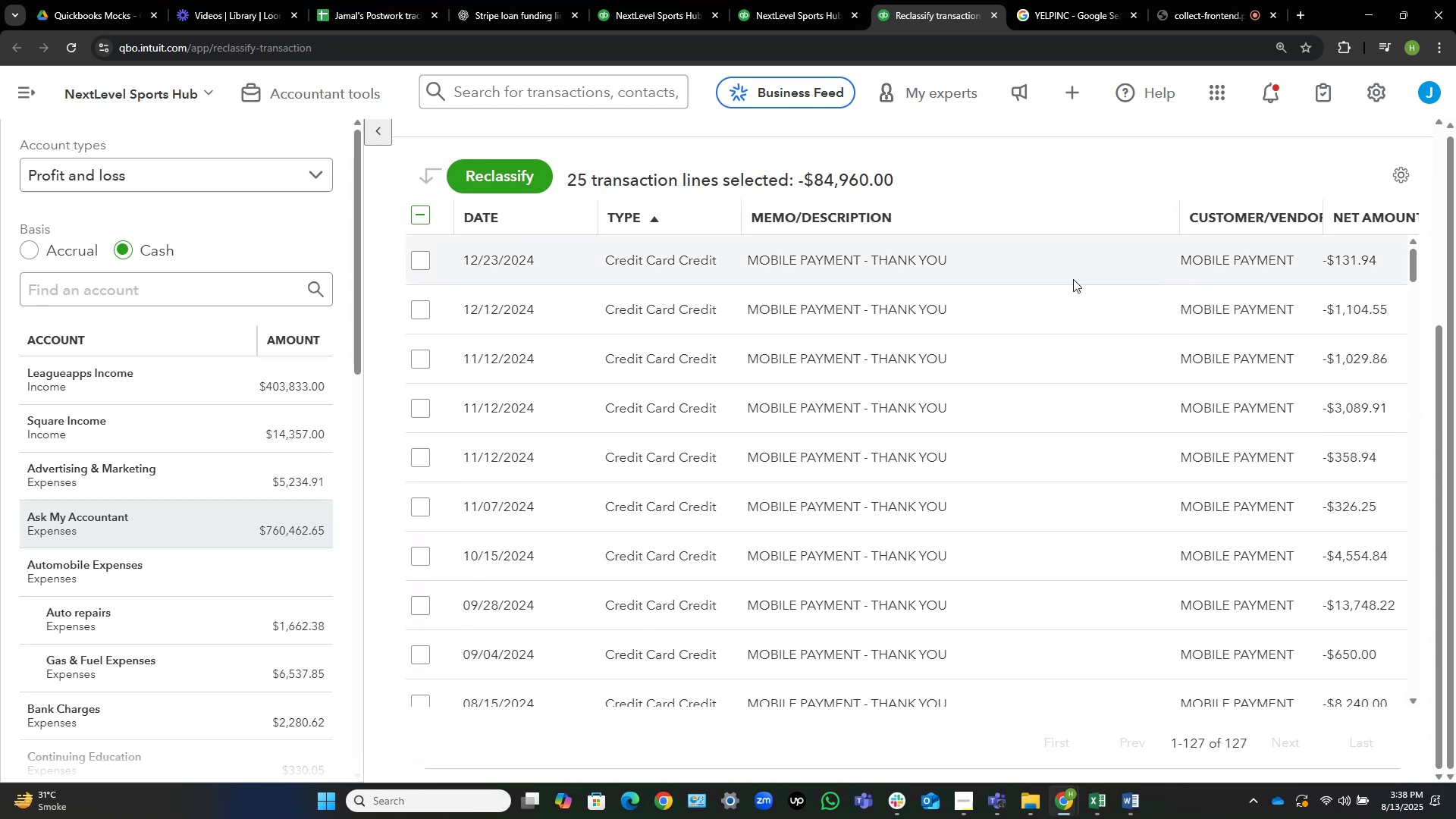 
scroll: coordinate [1073, 279], scroll_direction: up, amount: 1.0
 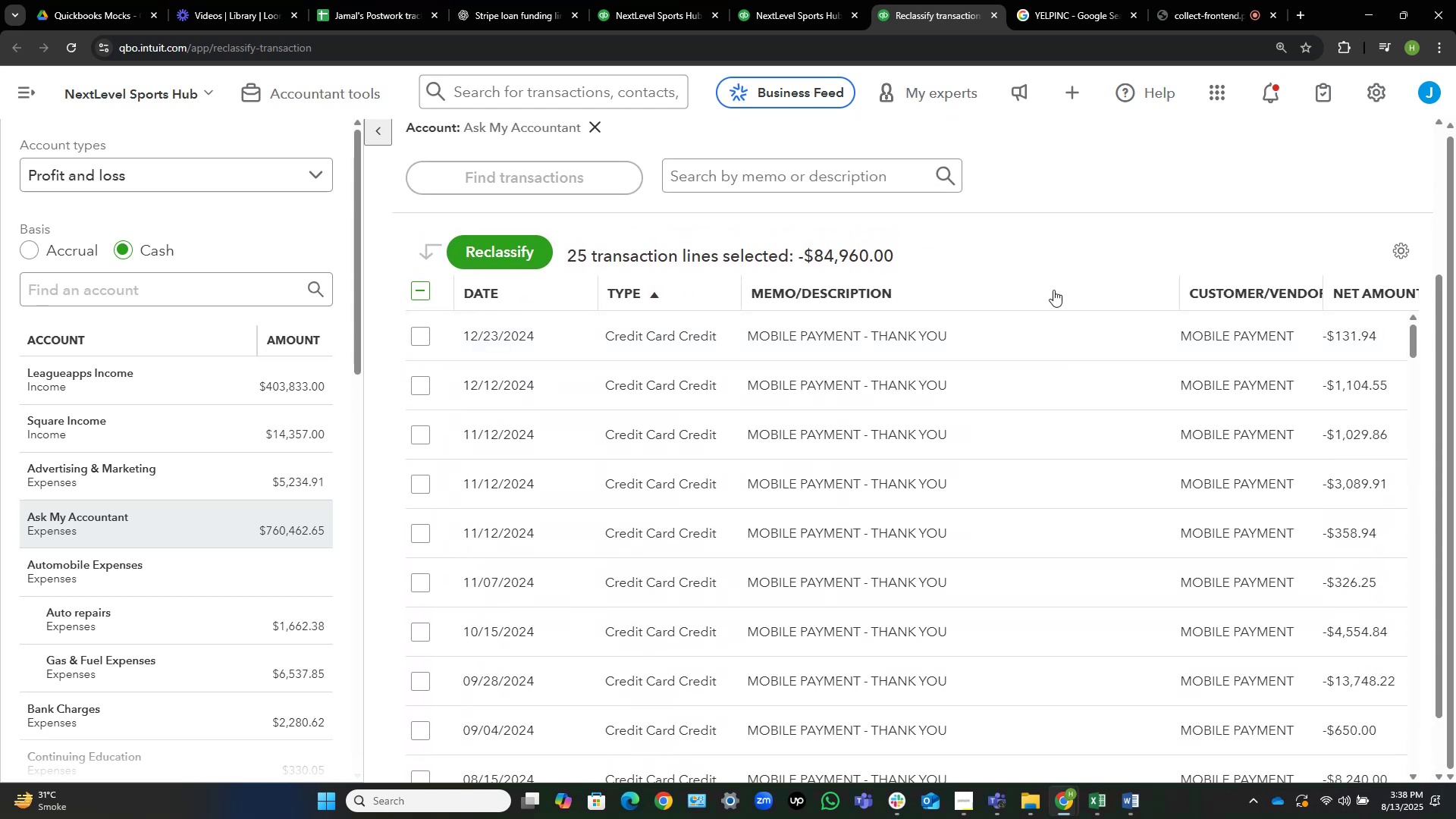 
scroll: coordinate [955, 423], scroll_direction: down, amount: 7.0
 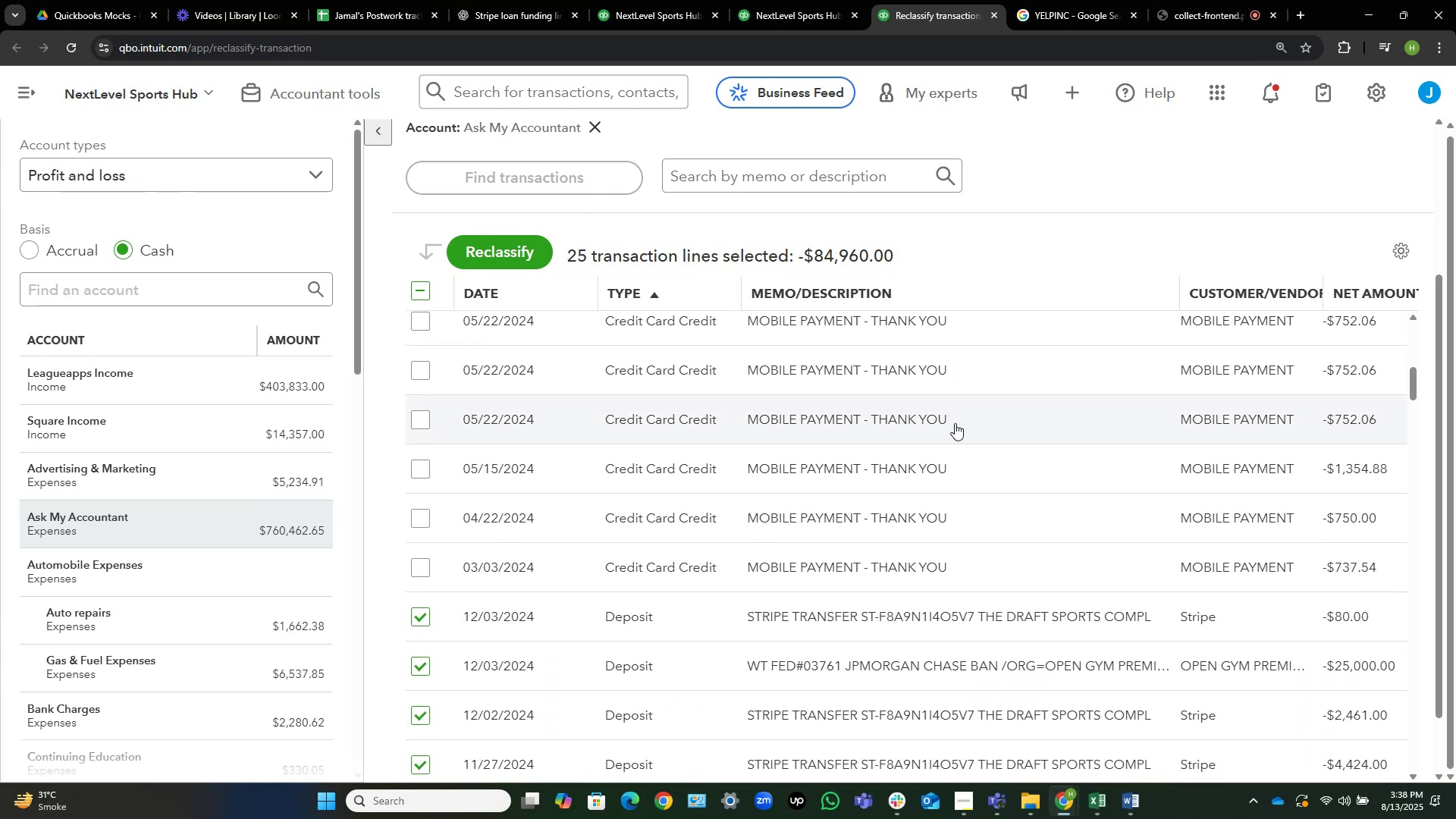 
wait(7.08)
 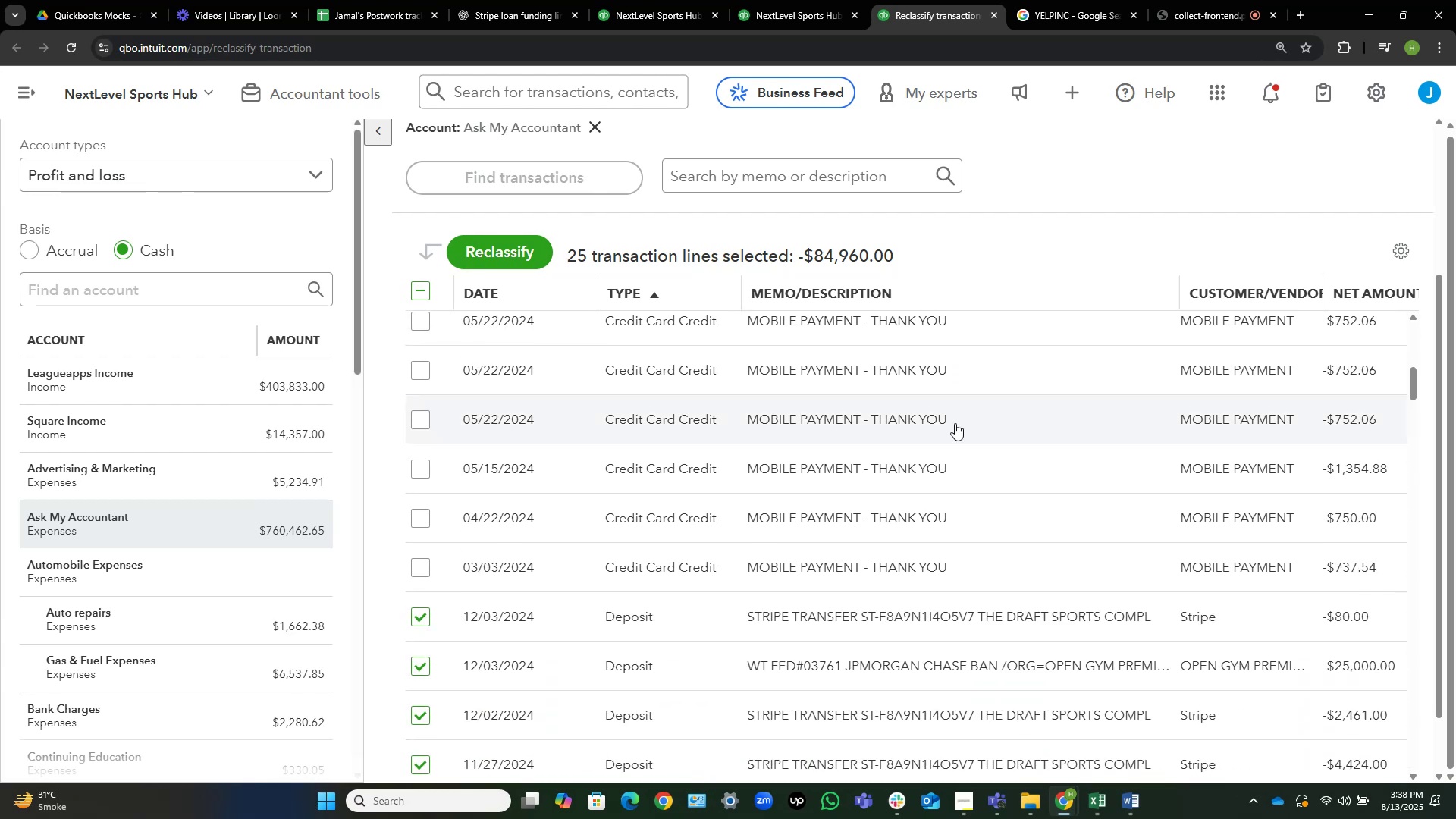 
scroll: coordinate [955, 423], scroll_direction: down, amount: 2.0
 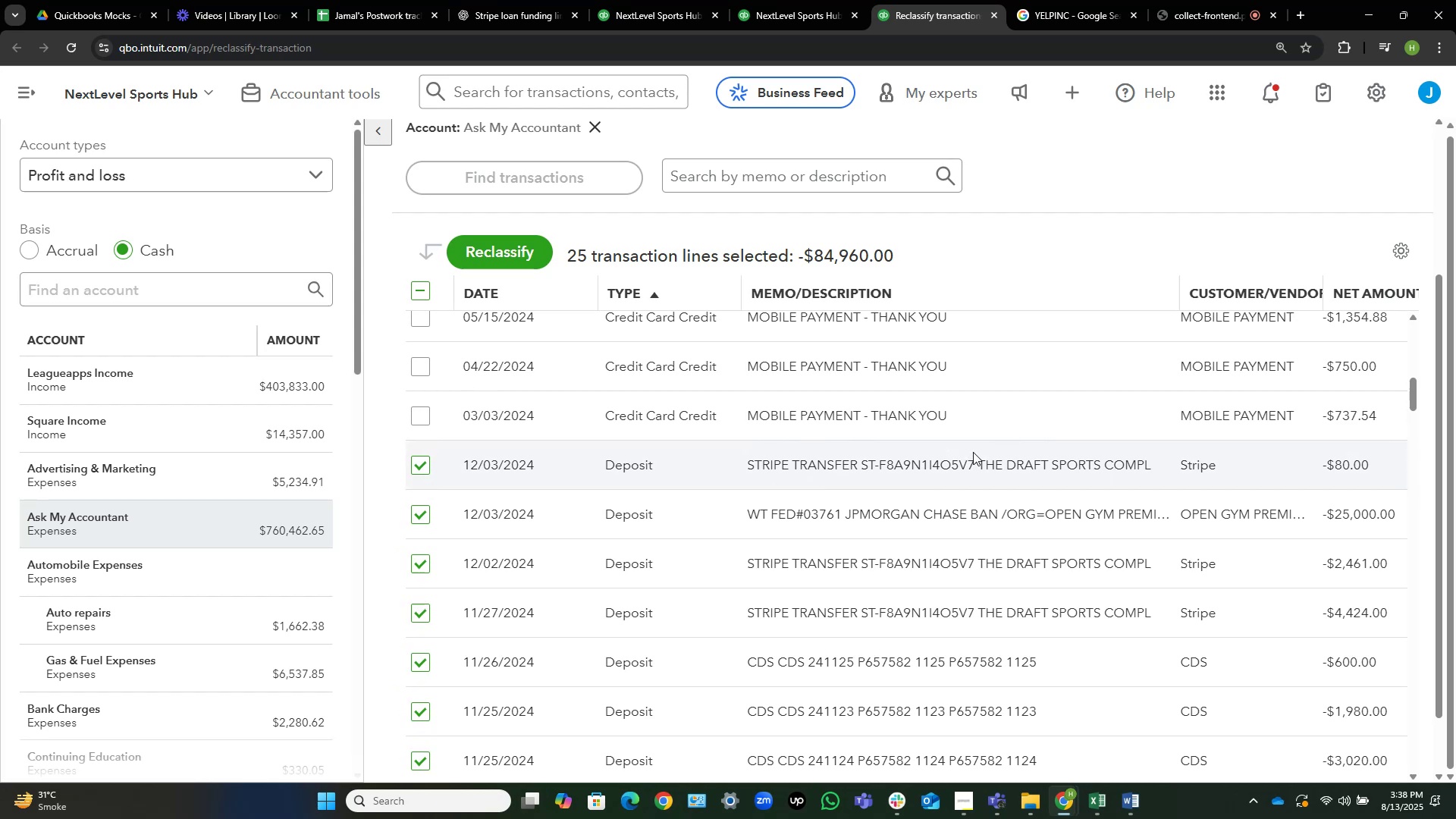 
wait(13.1)
 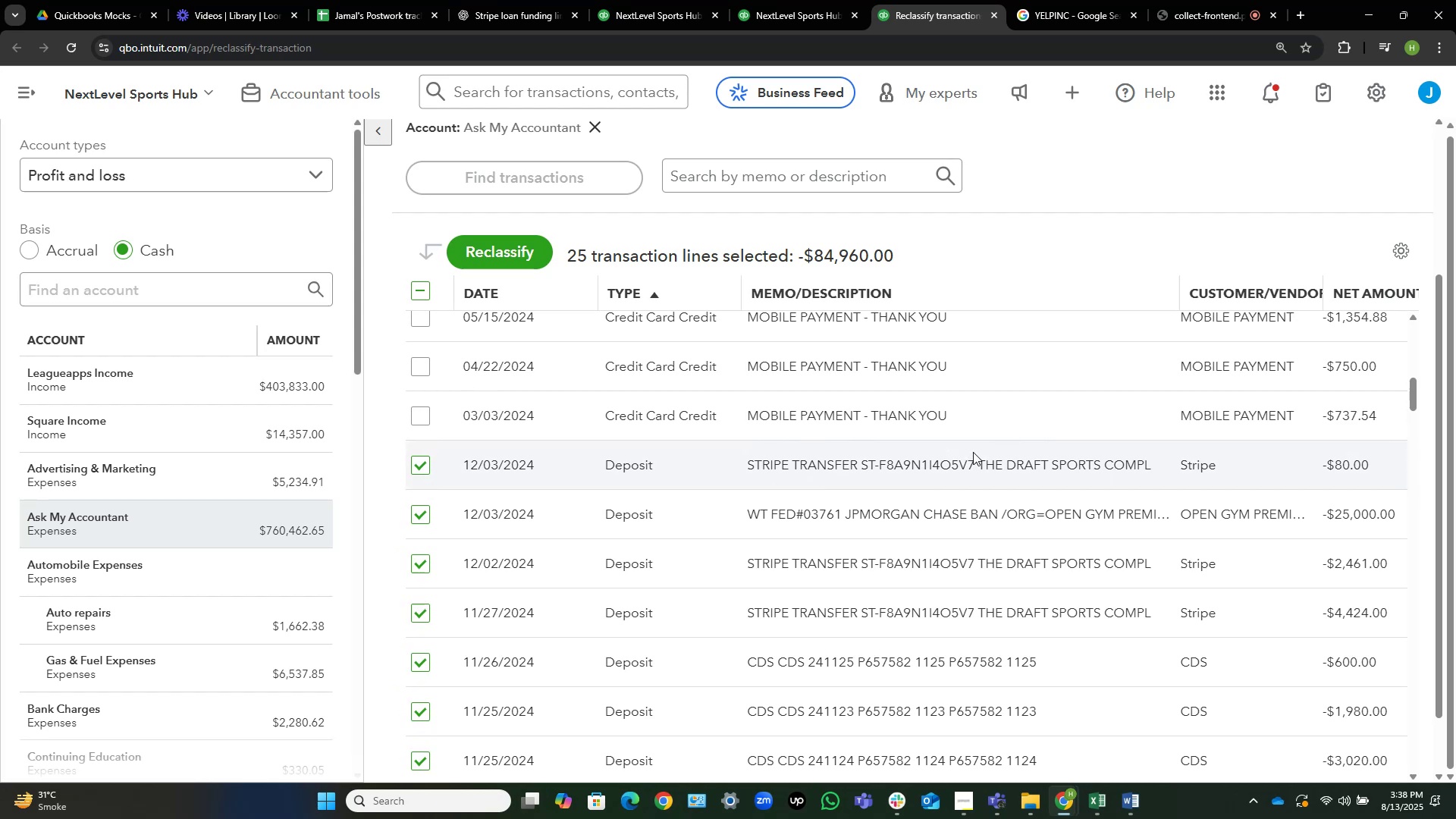 
mouse_move([1029, 469])
 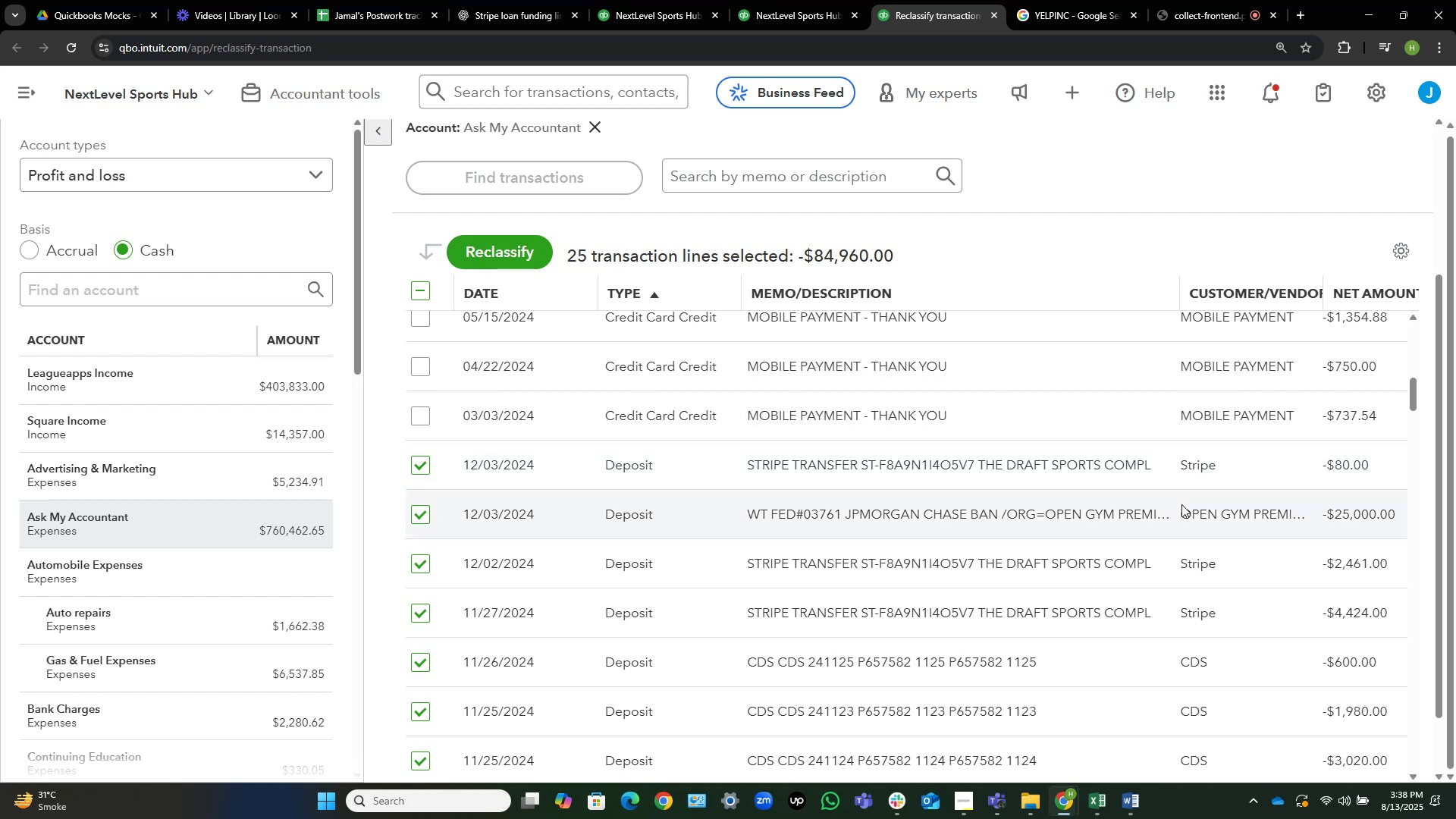 
wait(11.3)
 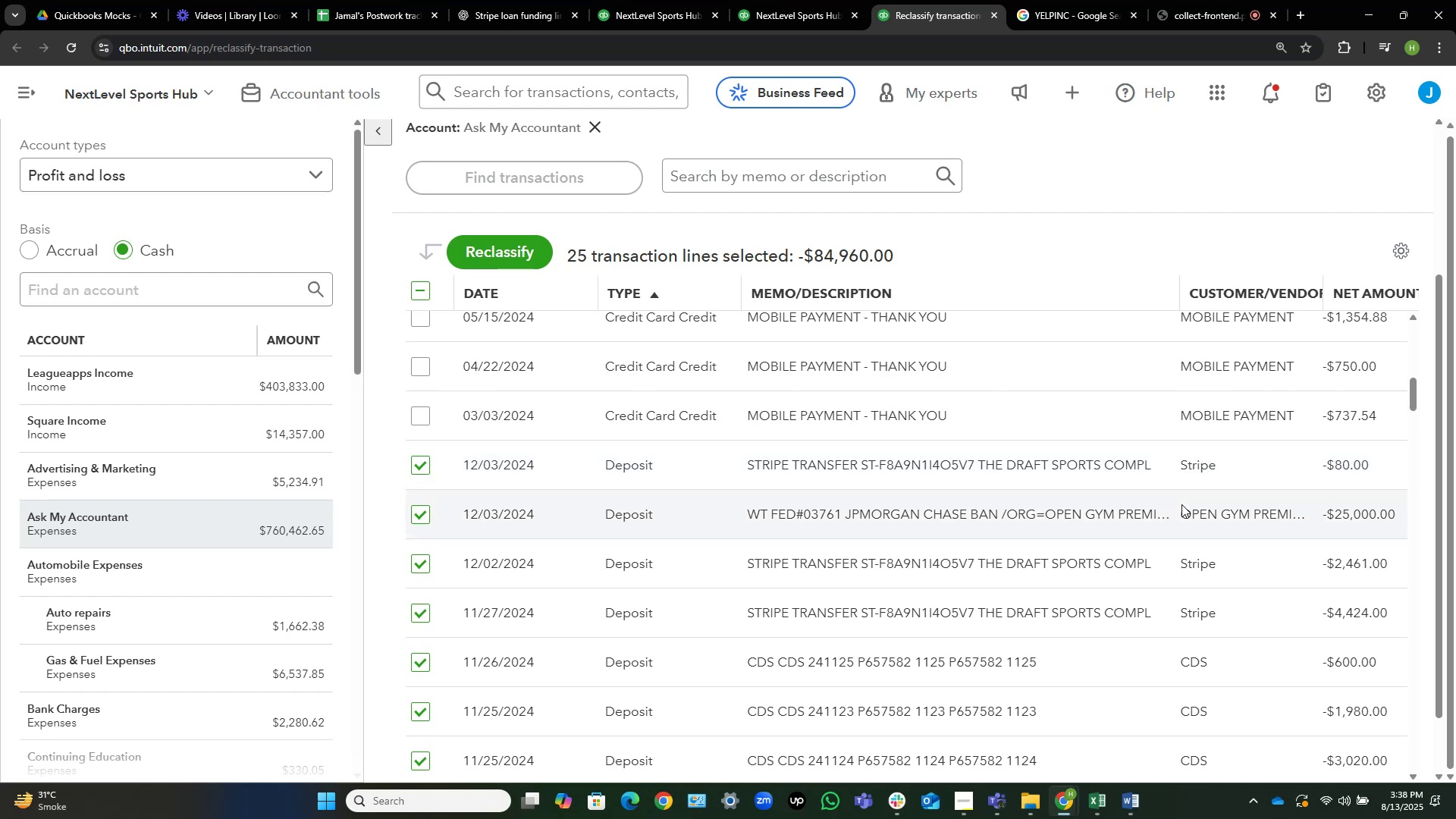 
scroll: coordinate [994, 482], scroll_direction: down, amount: 1.0
 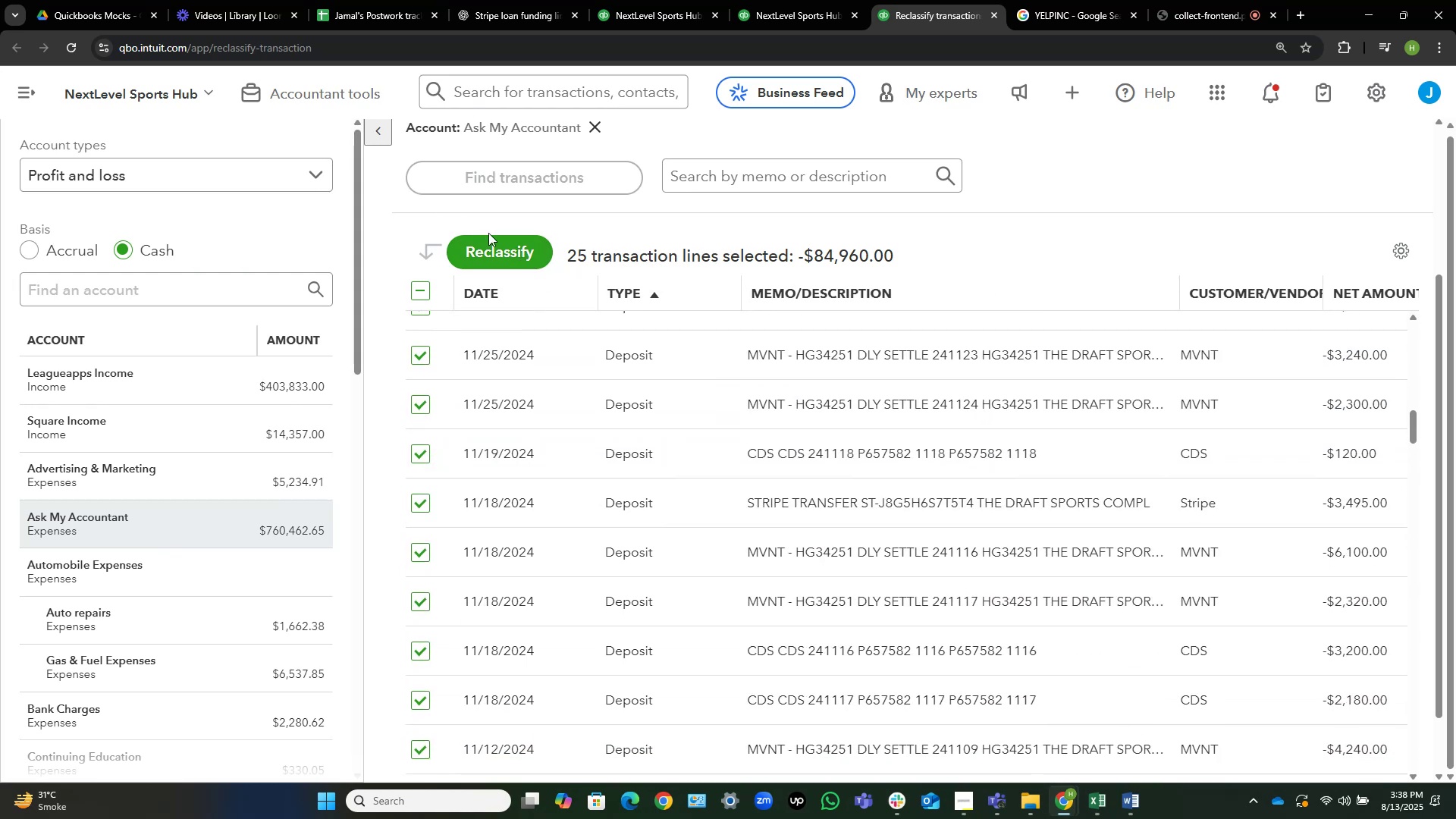 
left_click([526, 253])
 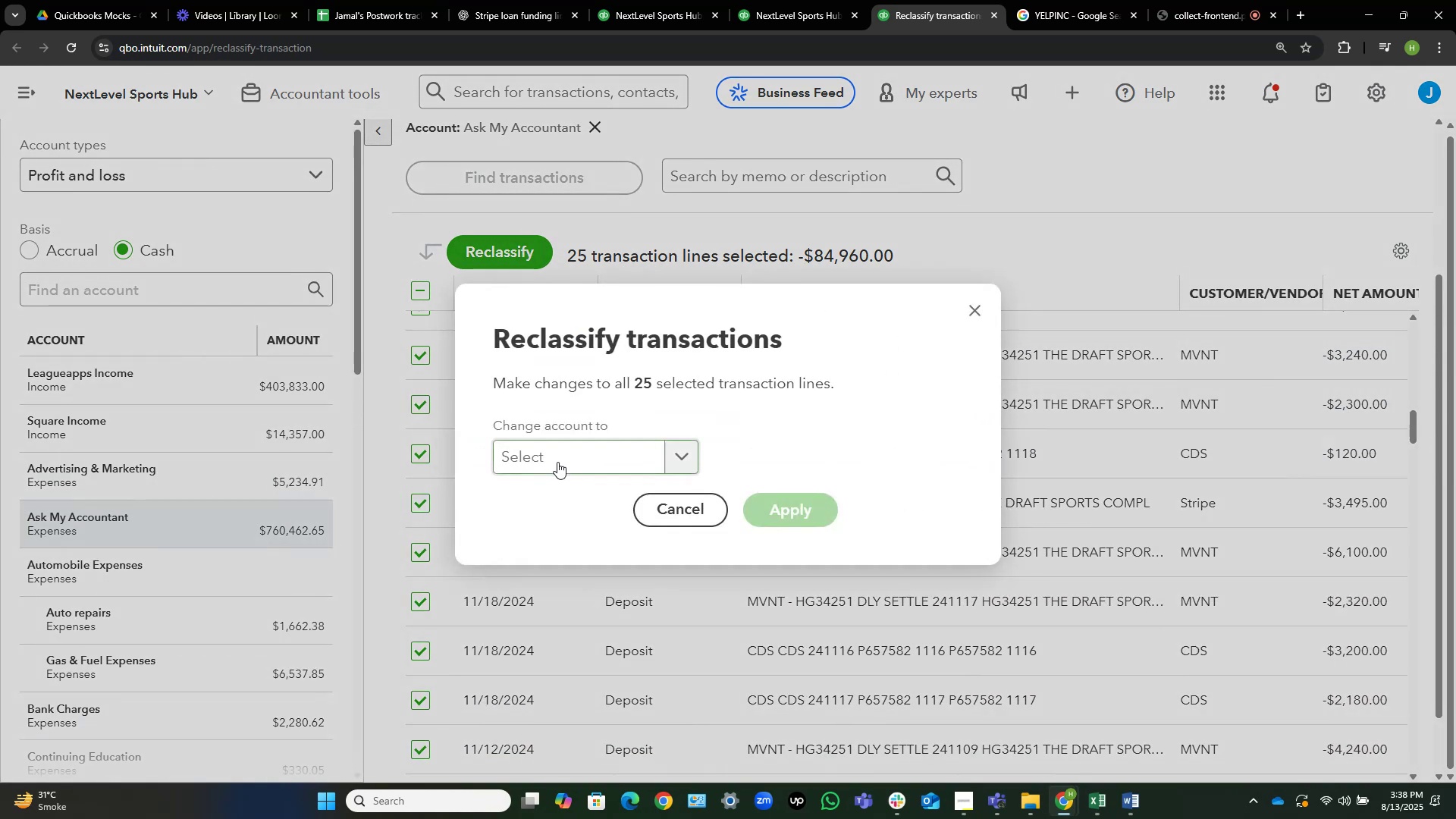 
left_click([557, 462])
 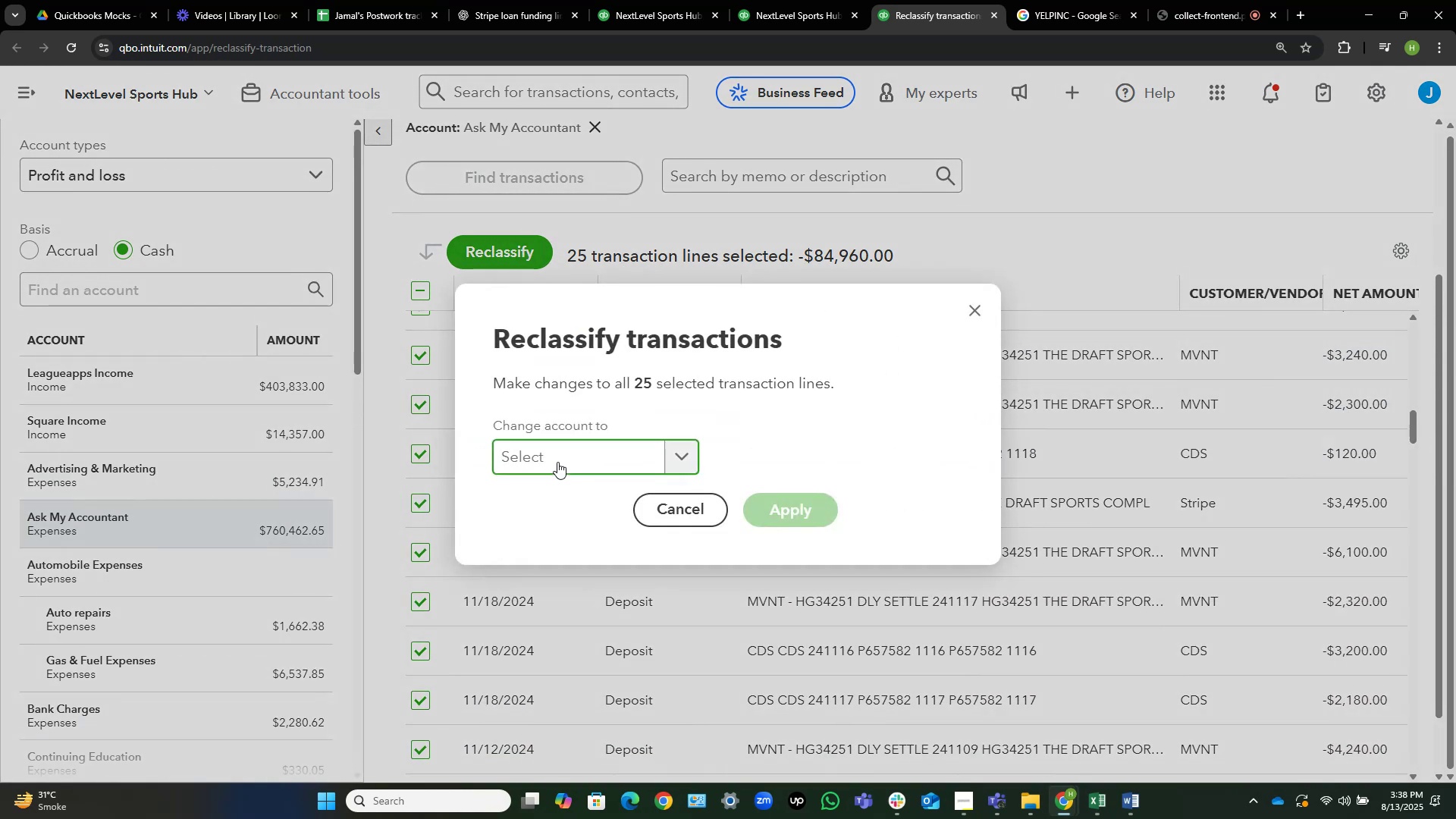 
type(se)
 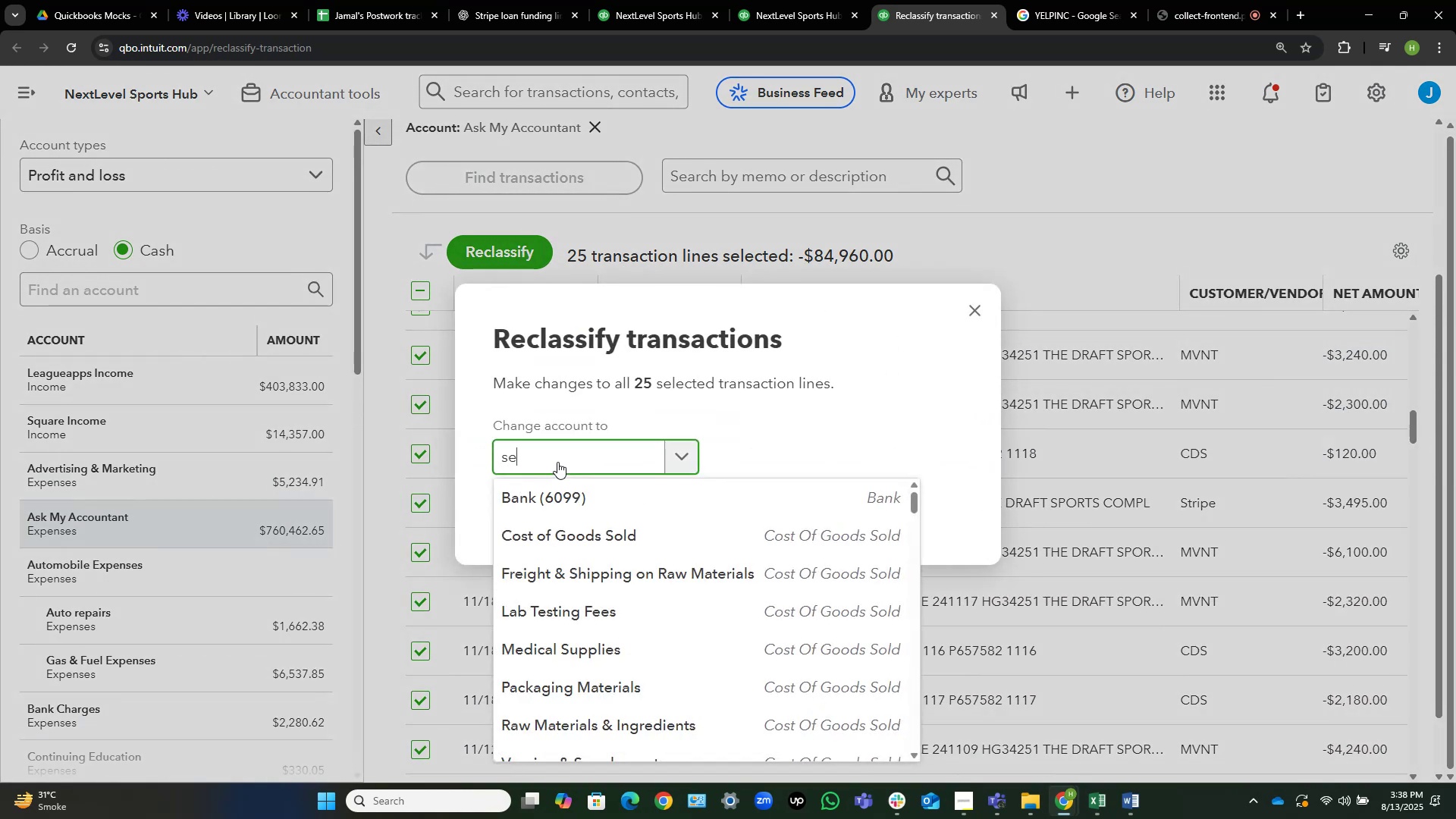 
hold_key(key=R, duration=0.32)
 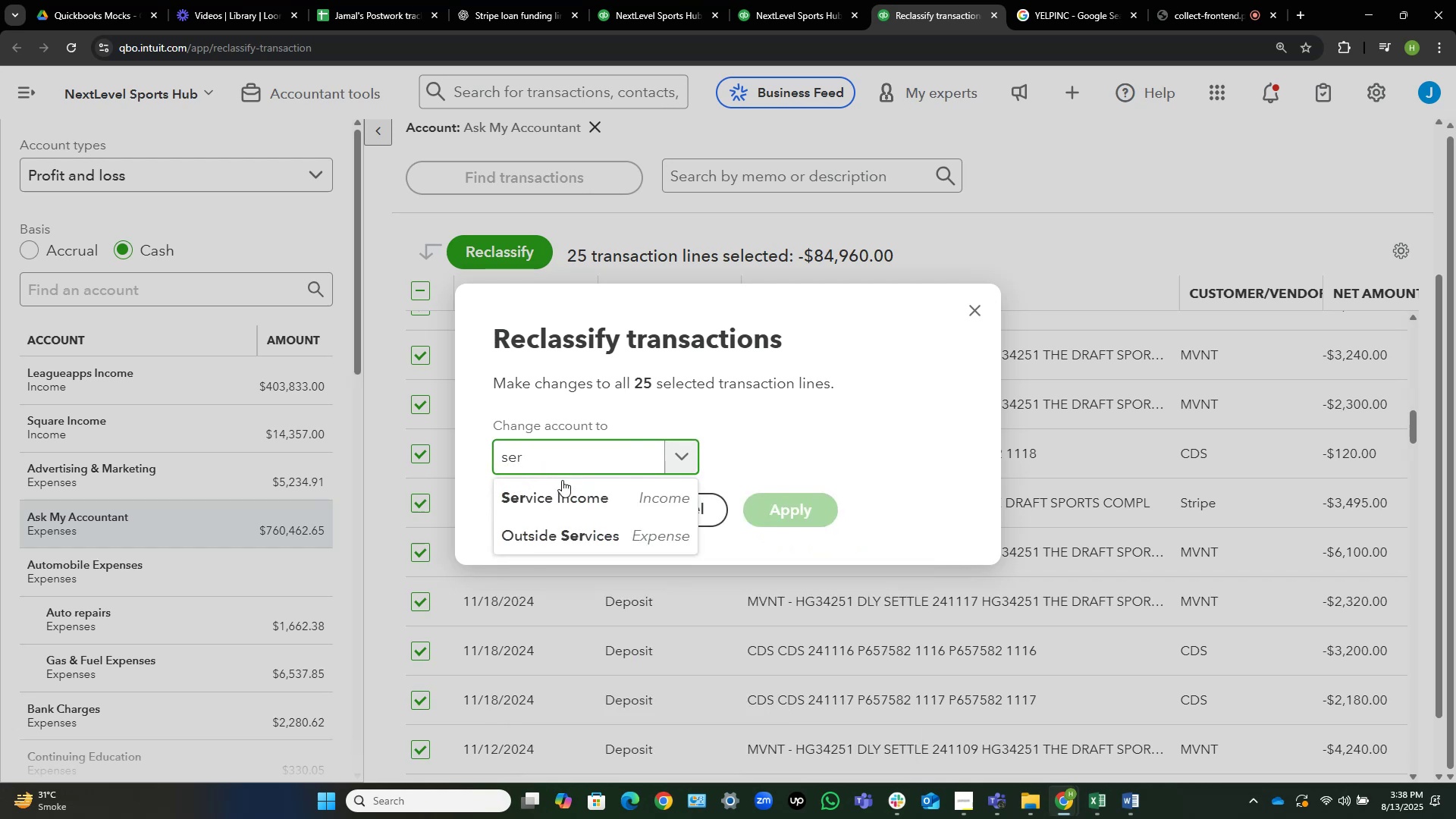 
left_click([570, 497])
 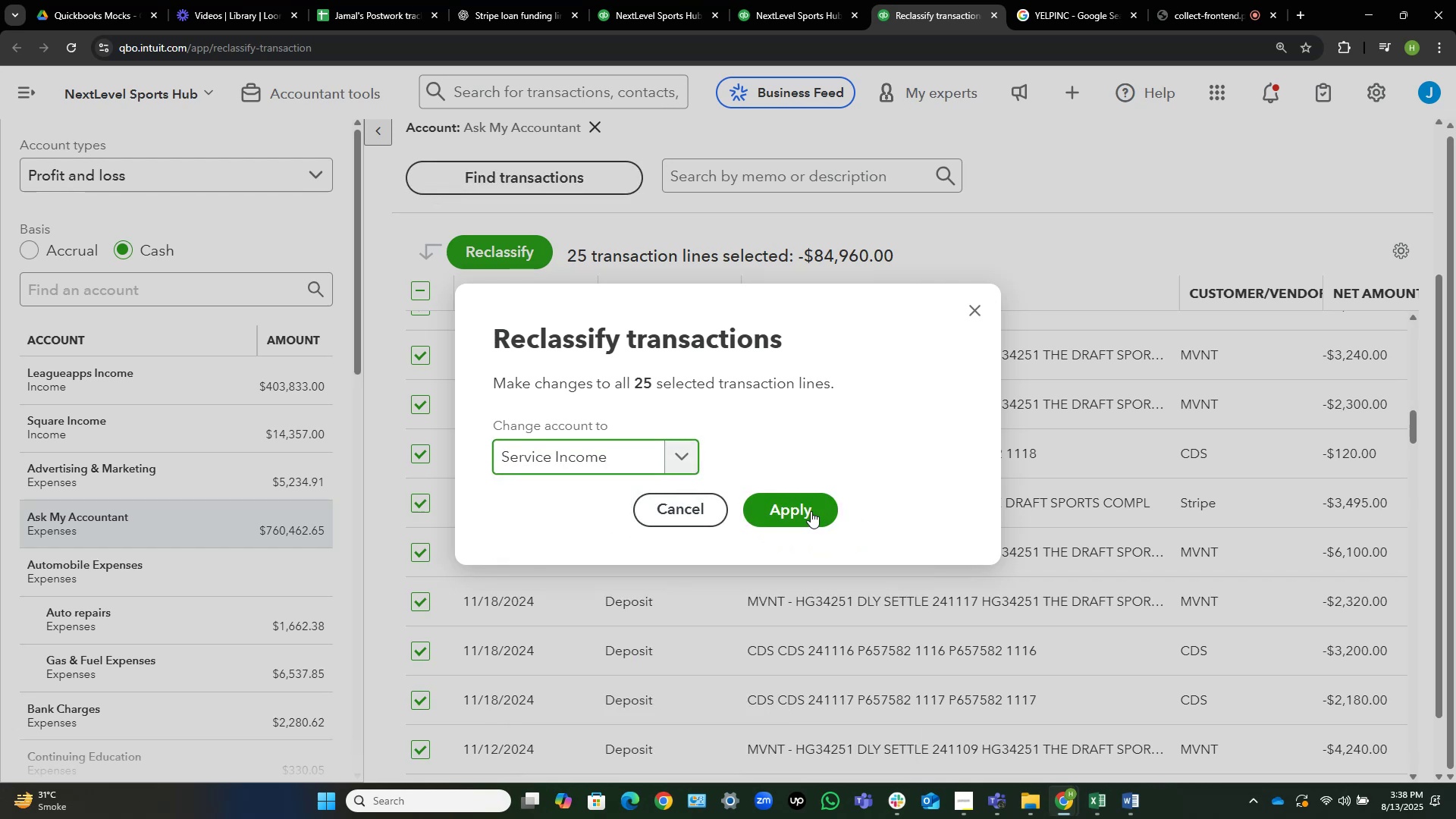 
left_click([808, 510])
 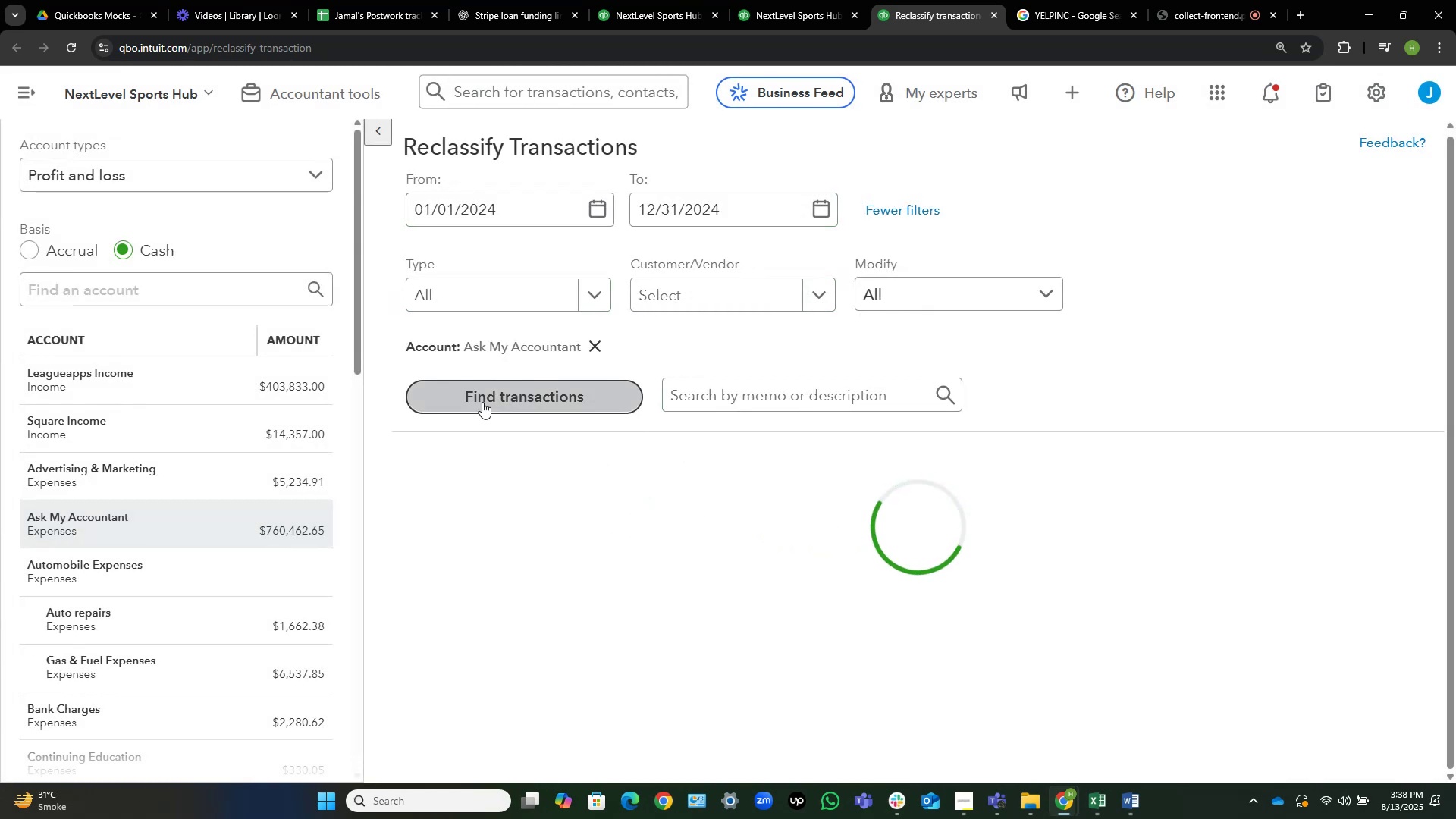 
mouse_move([417, 503])
 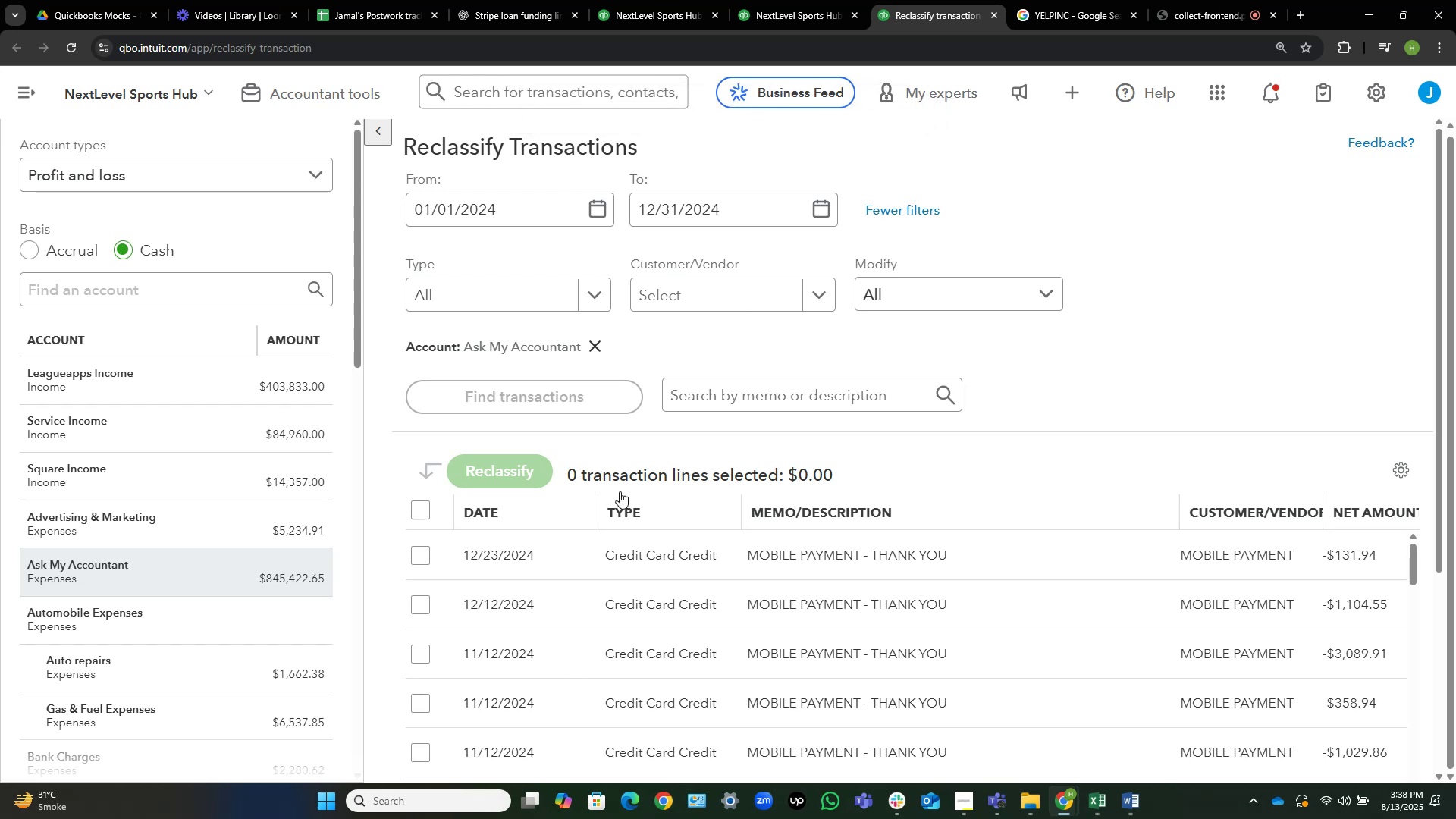 
scroll: coordinate [620, 486], scroll_direction: down, amount: 1.0
 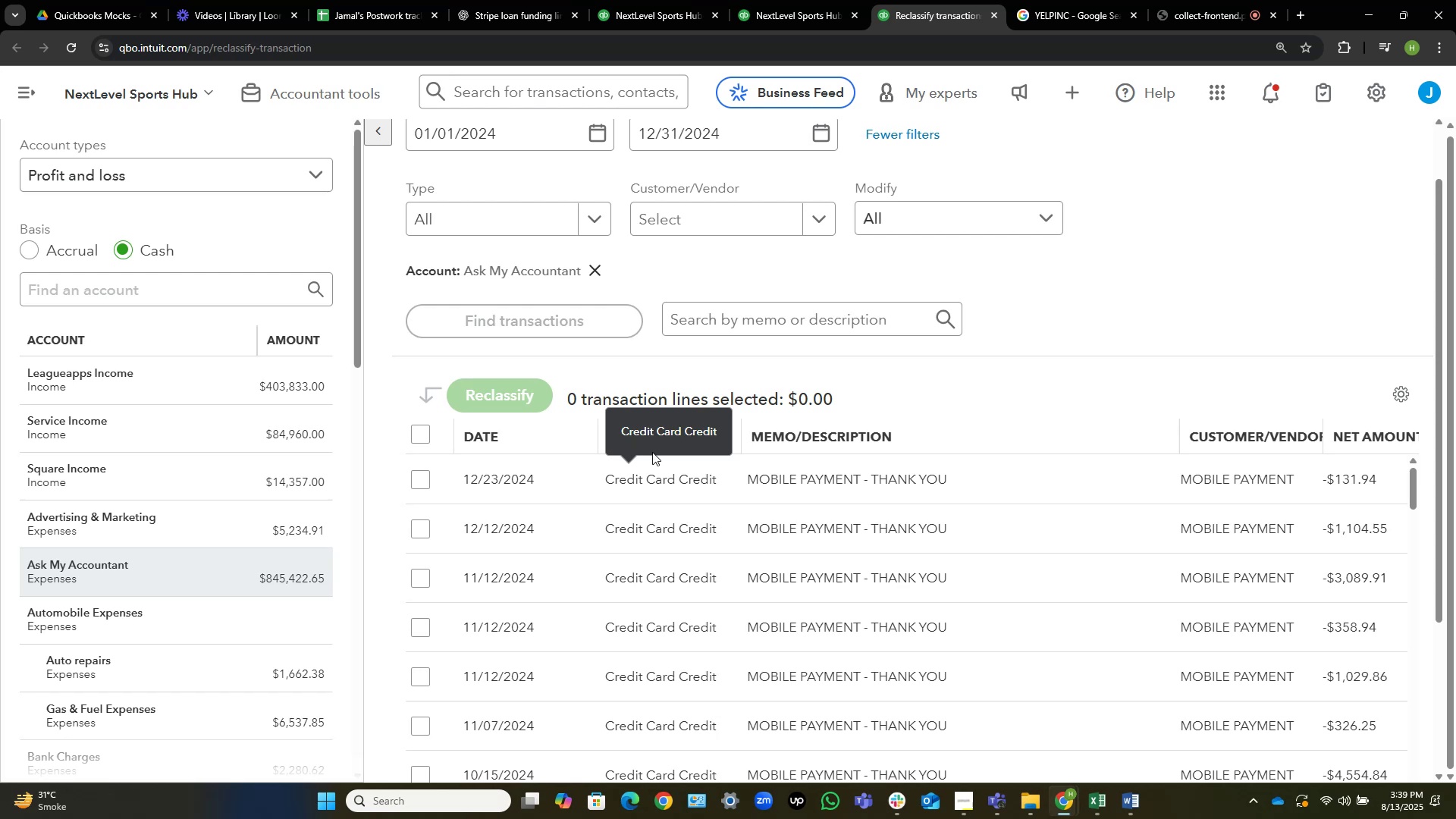 
wait(43.57)
 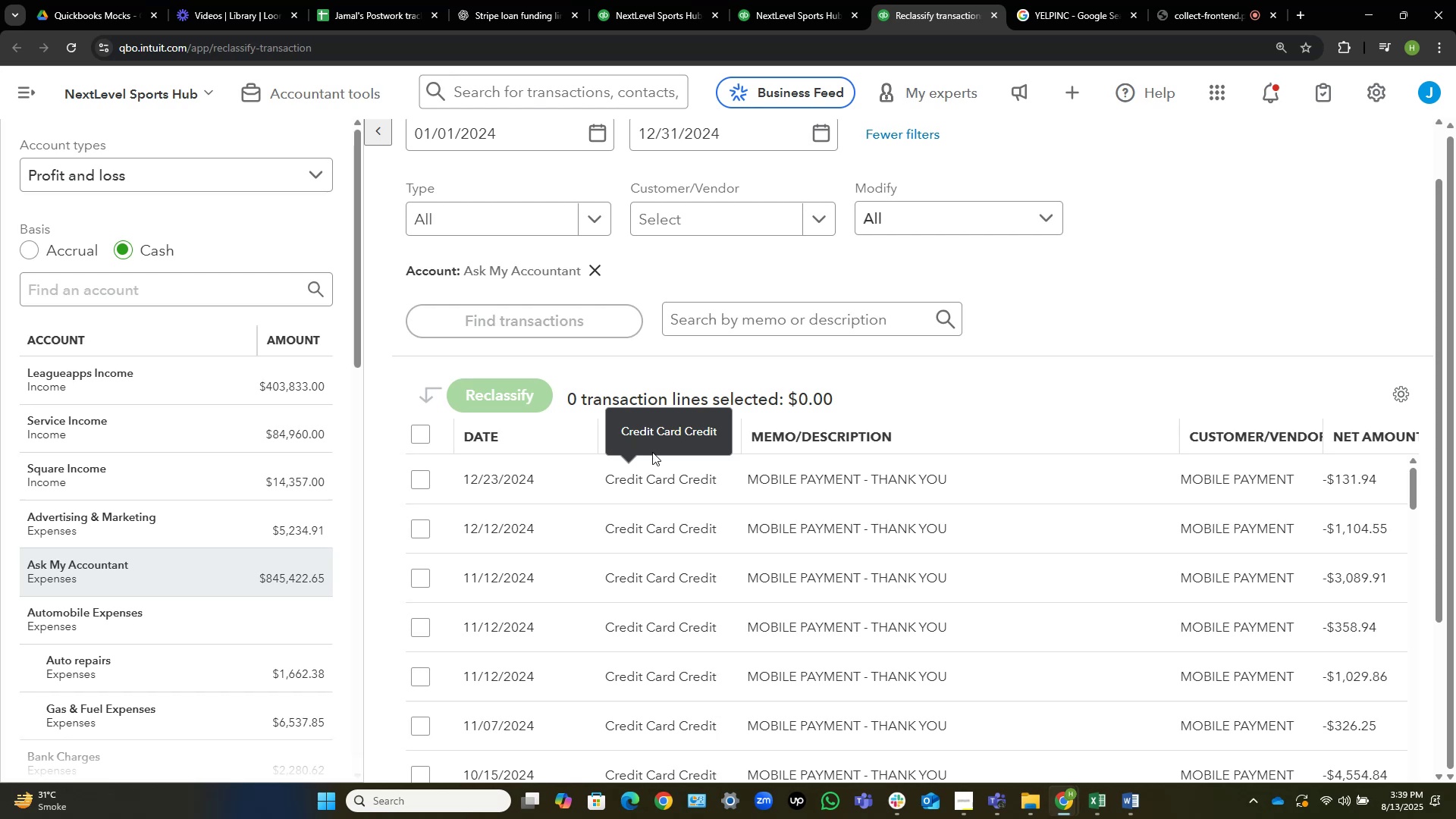 
scroll: coordinate [1016, 507], scroll_direction: down, amount: 12.0
 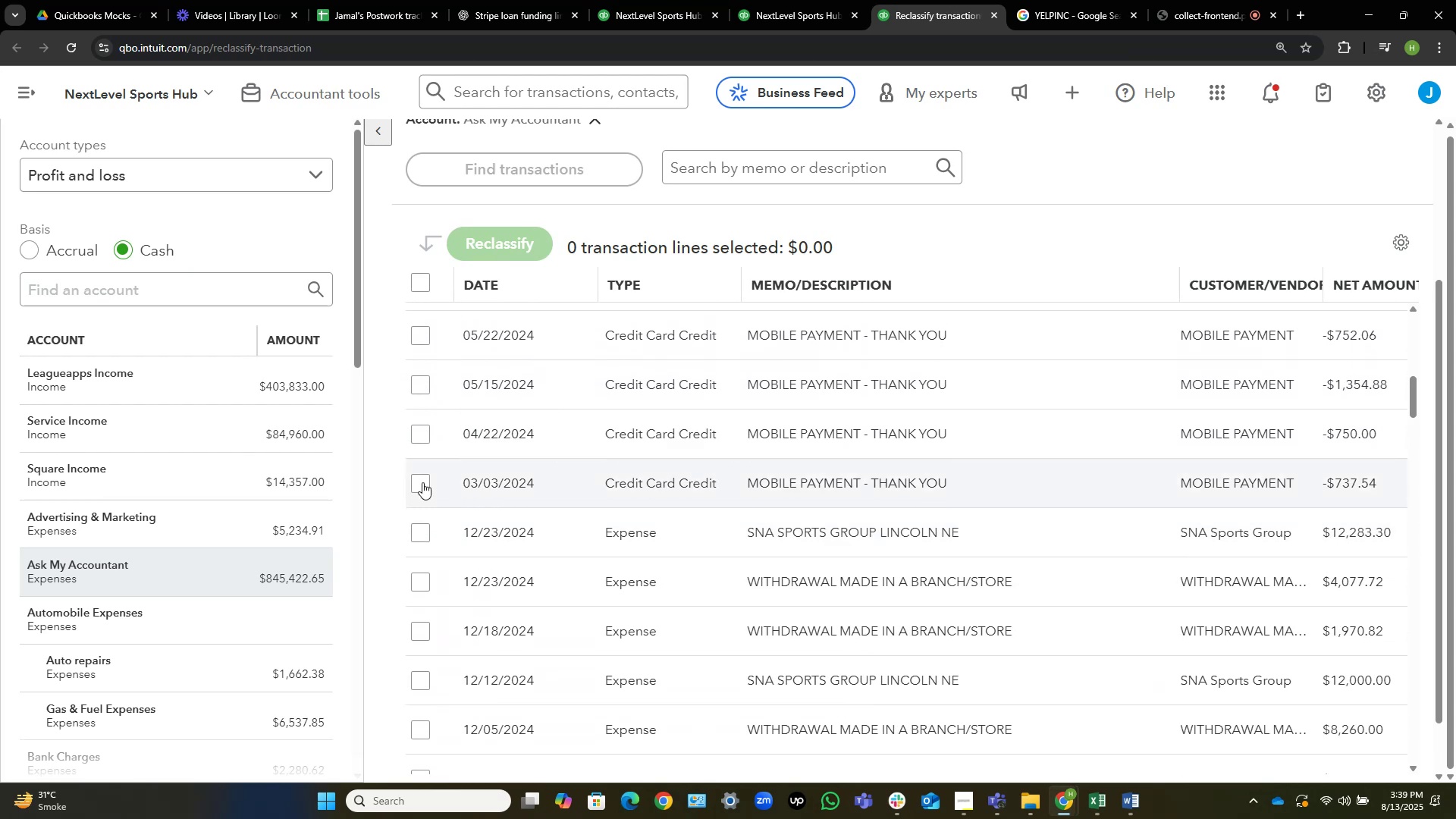 
left_click([422, 482])
 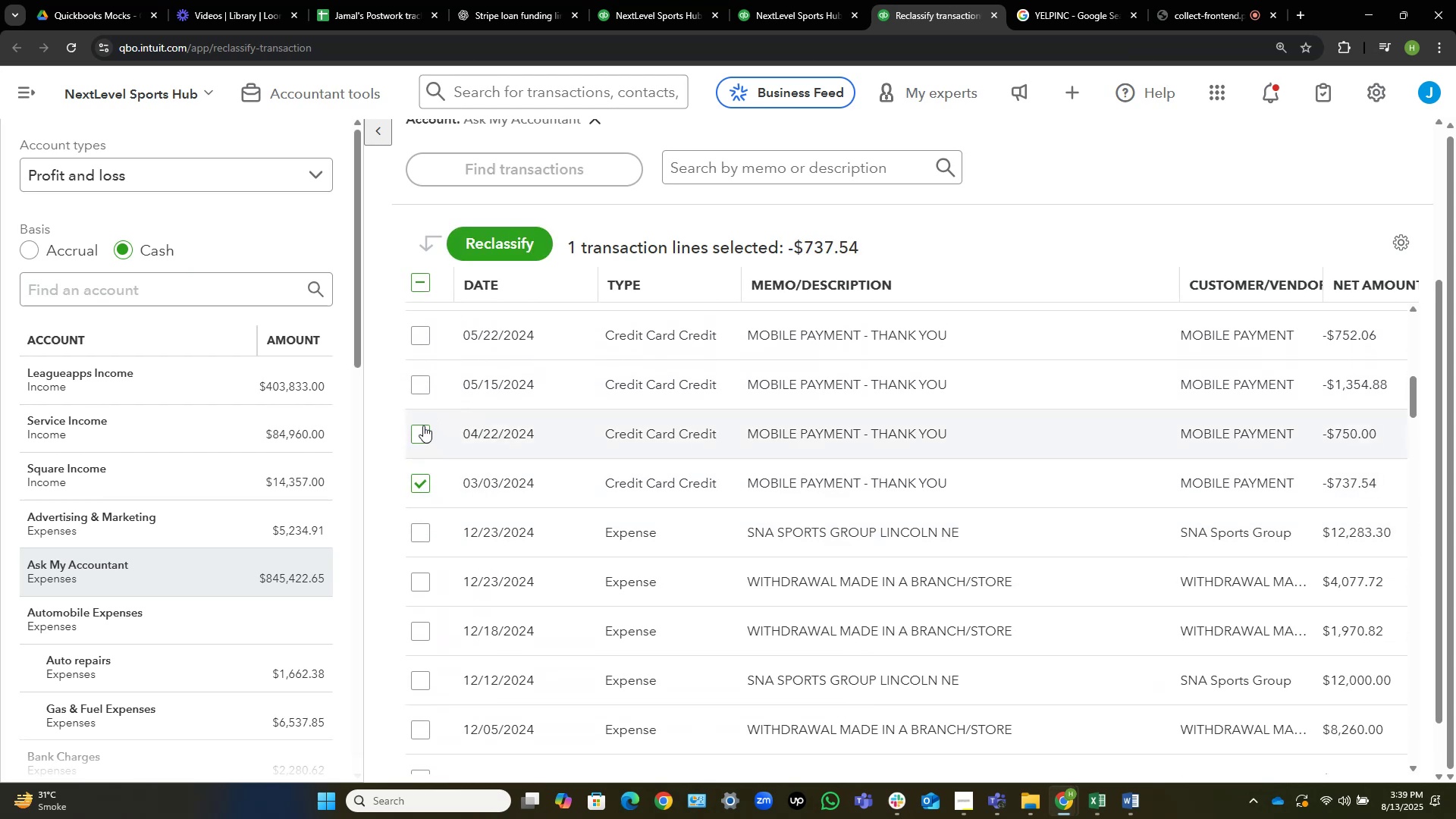 
double_click([422, 385])
 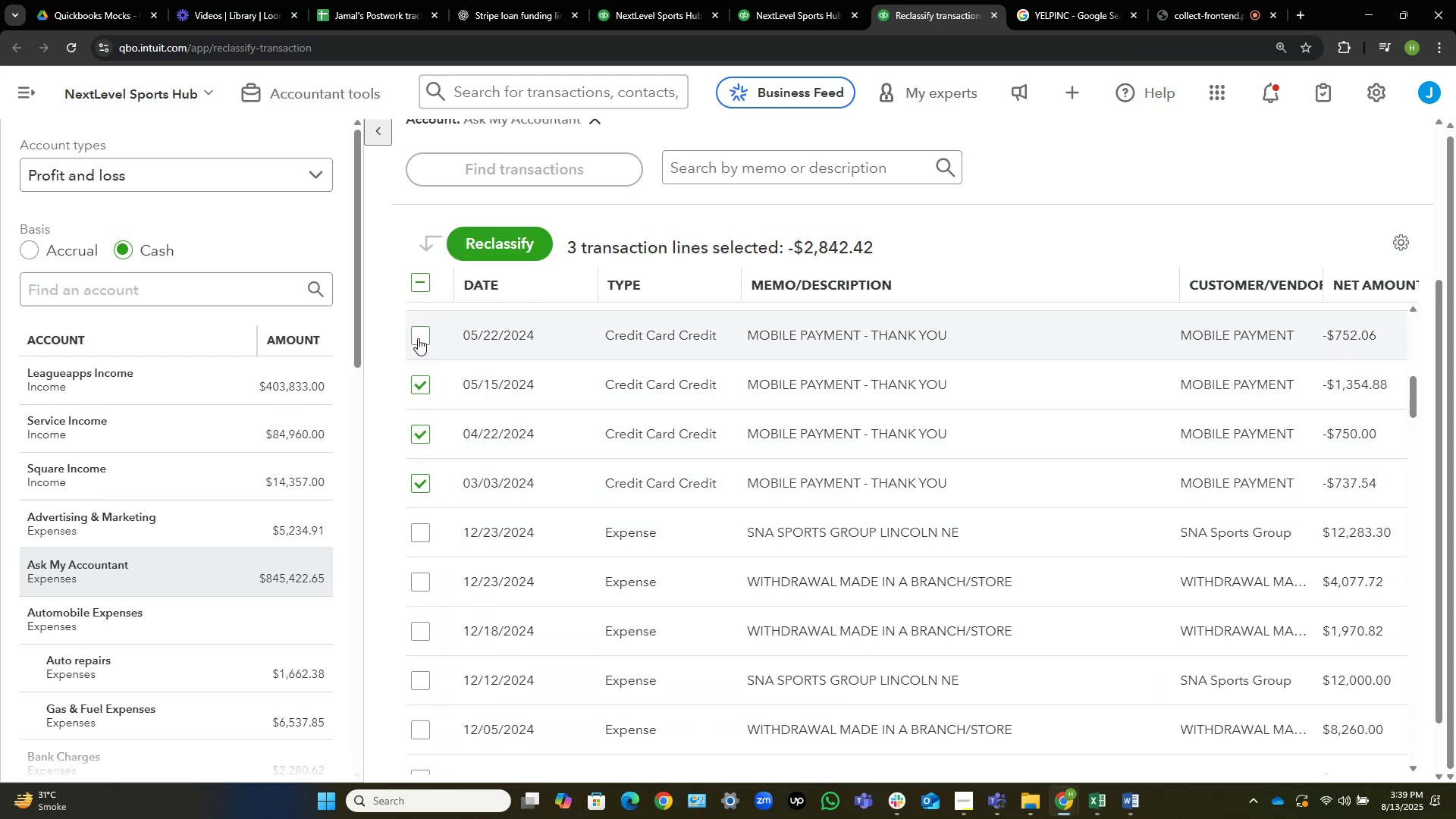 
triple_click([419, 338])
 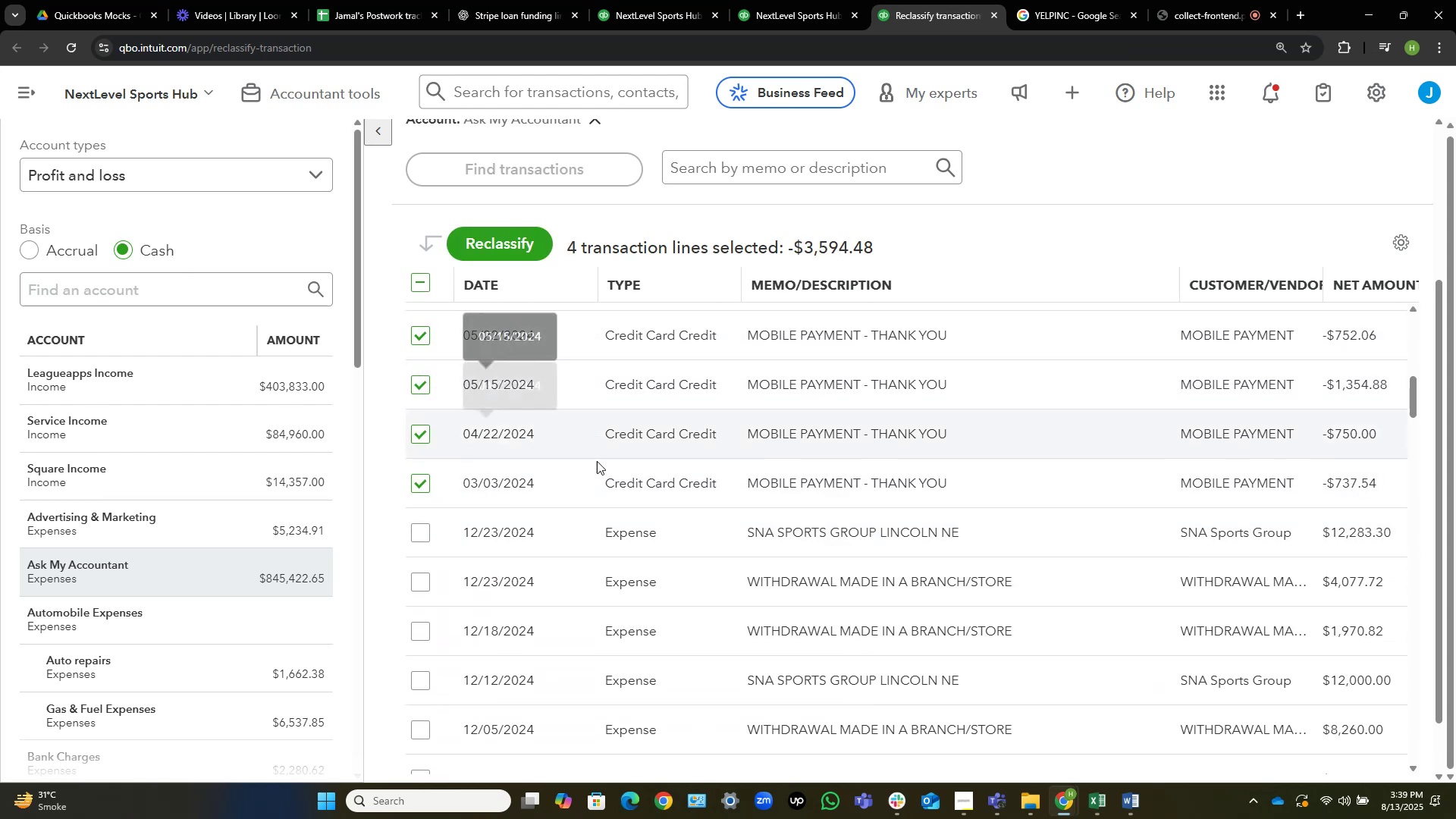 
scroll: coordinate [1029, 454], scroll_direction: up, amount: 11.0
 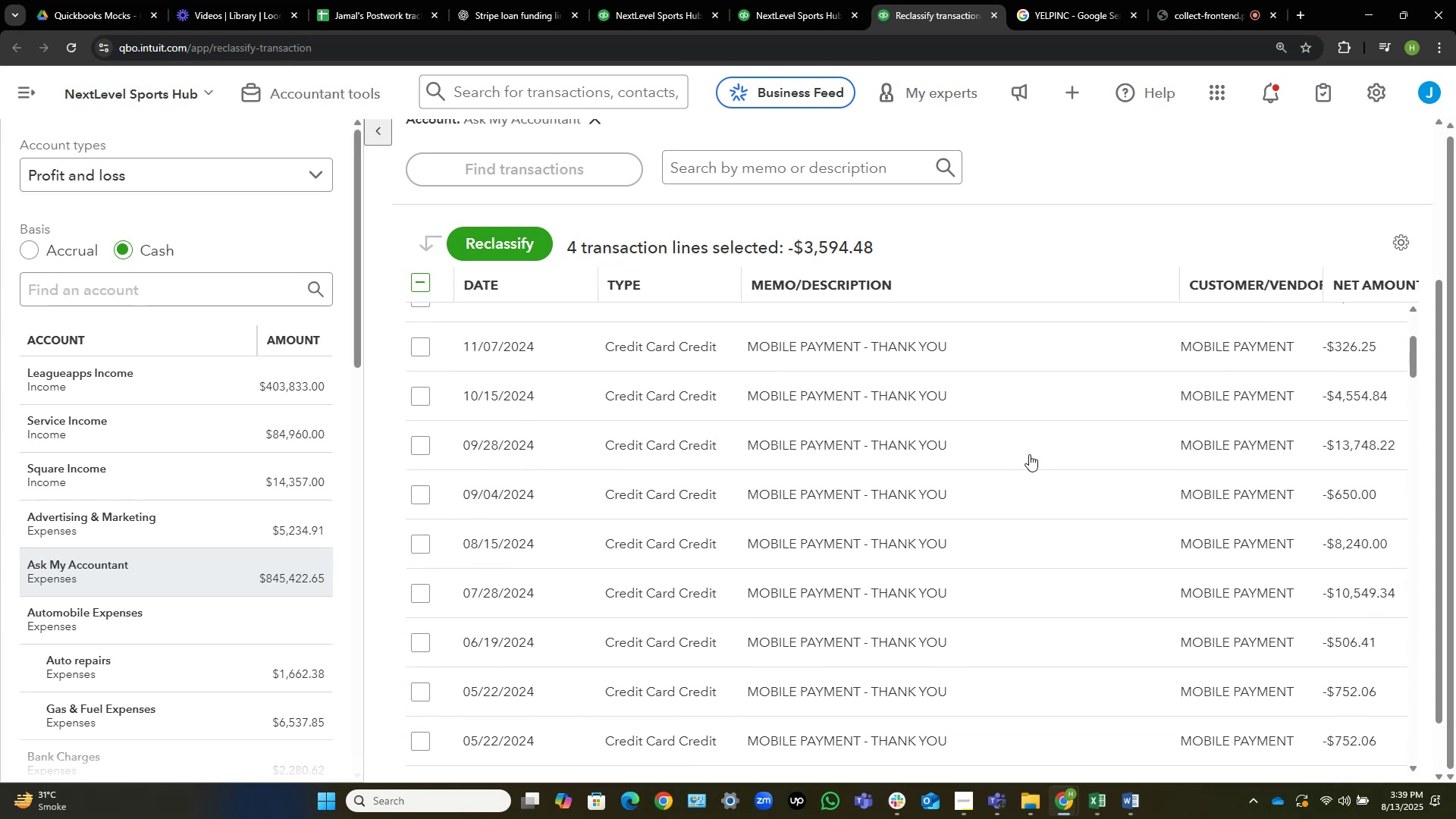 
scroll: coordinate [1018, 459], scroll_direction: down, amount: 1.0
 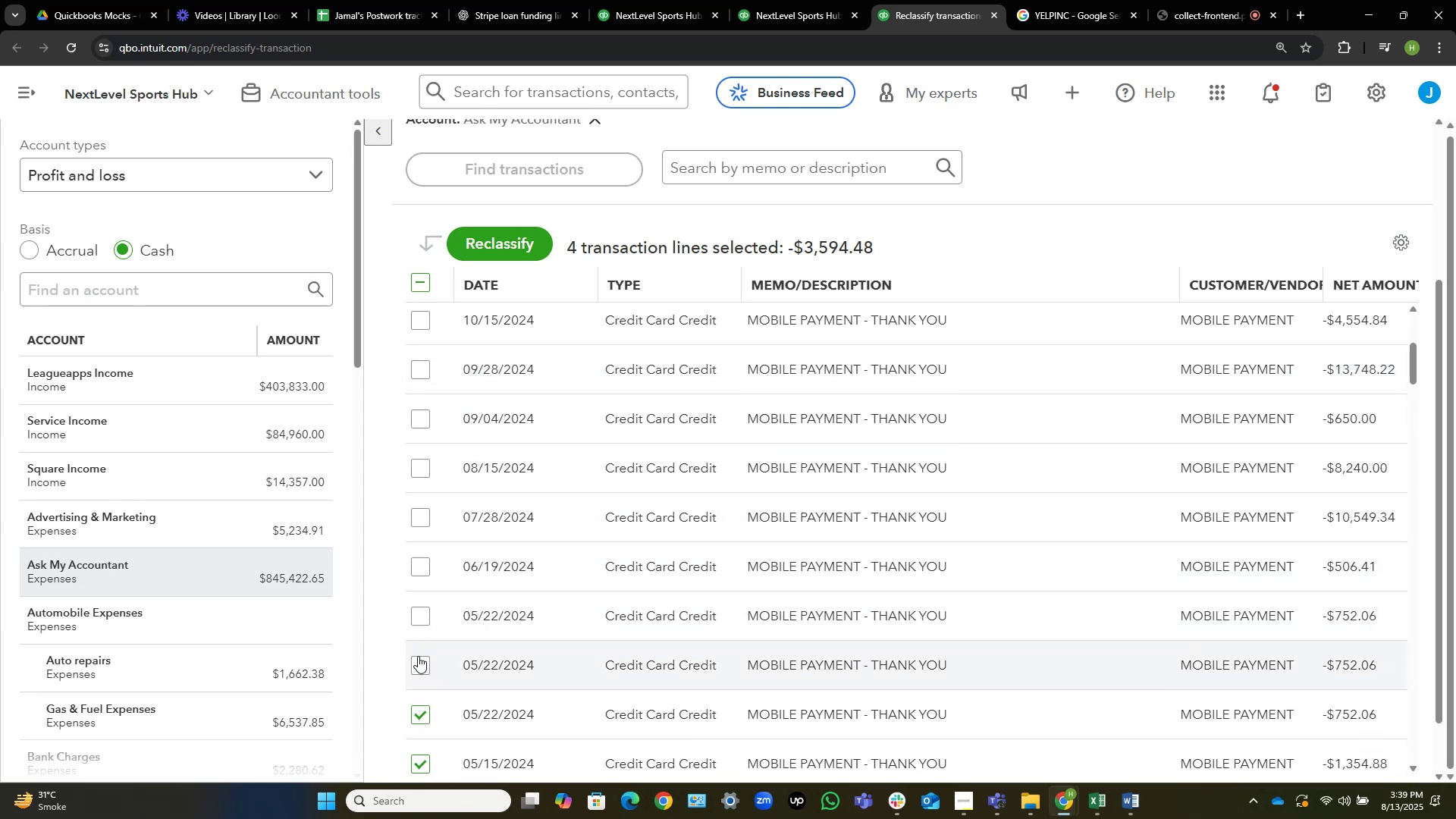 
left_click([420, 661])
 